 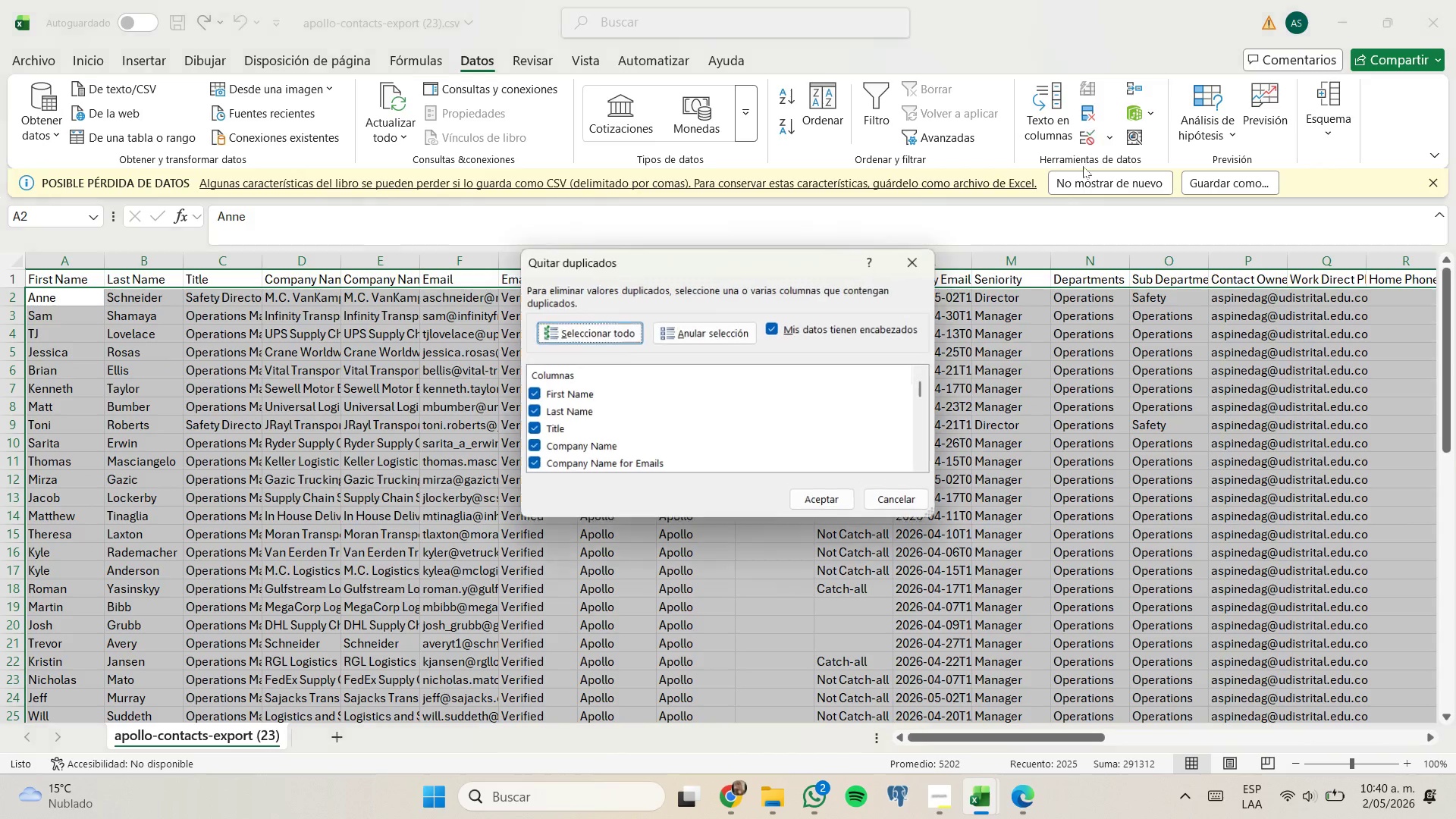 
left_click([738, 328])
 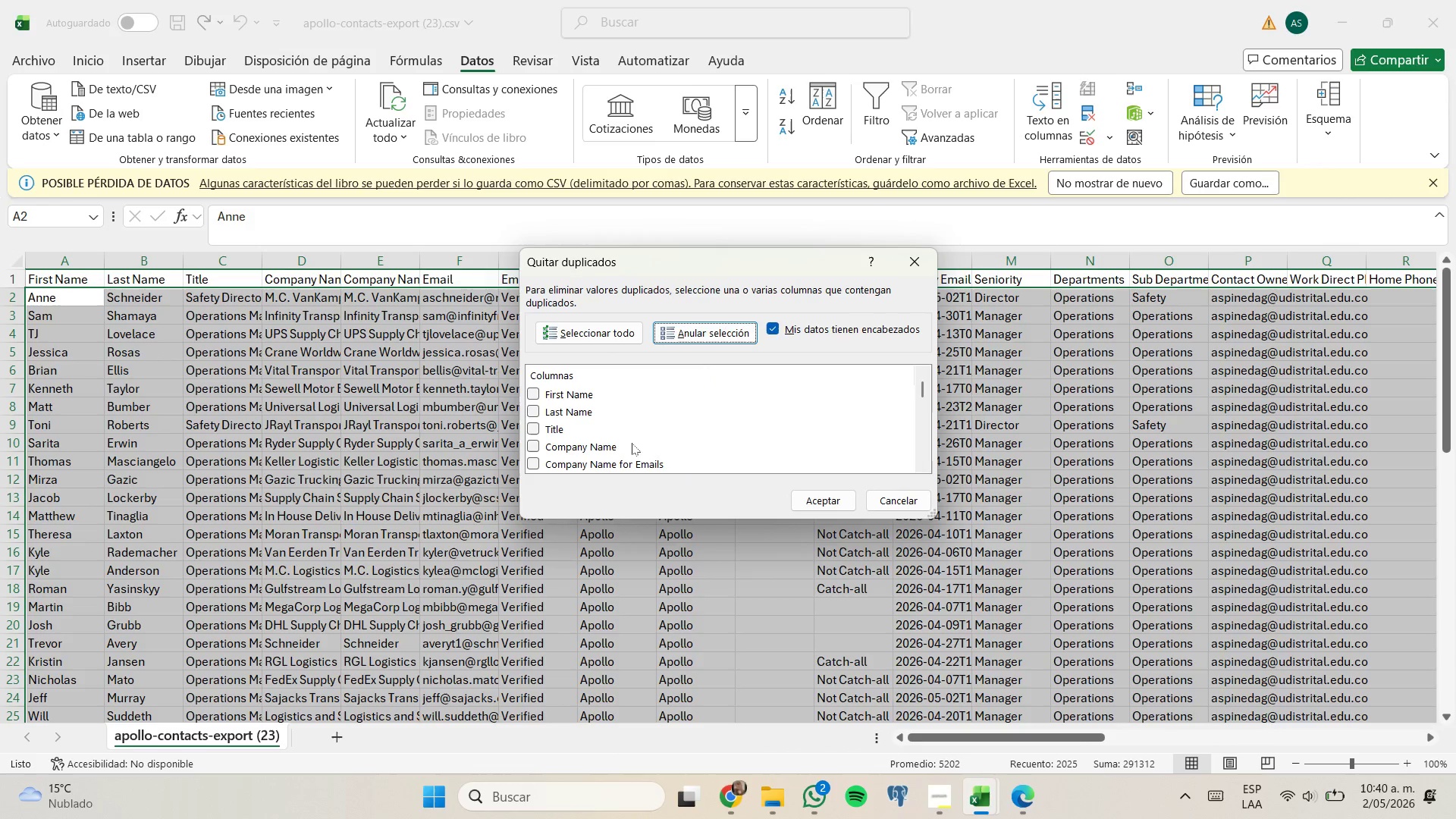 
left_click([606, 447])
 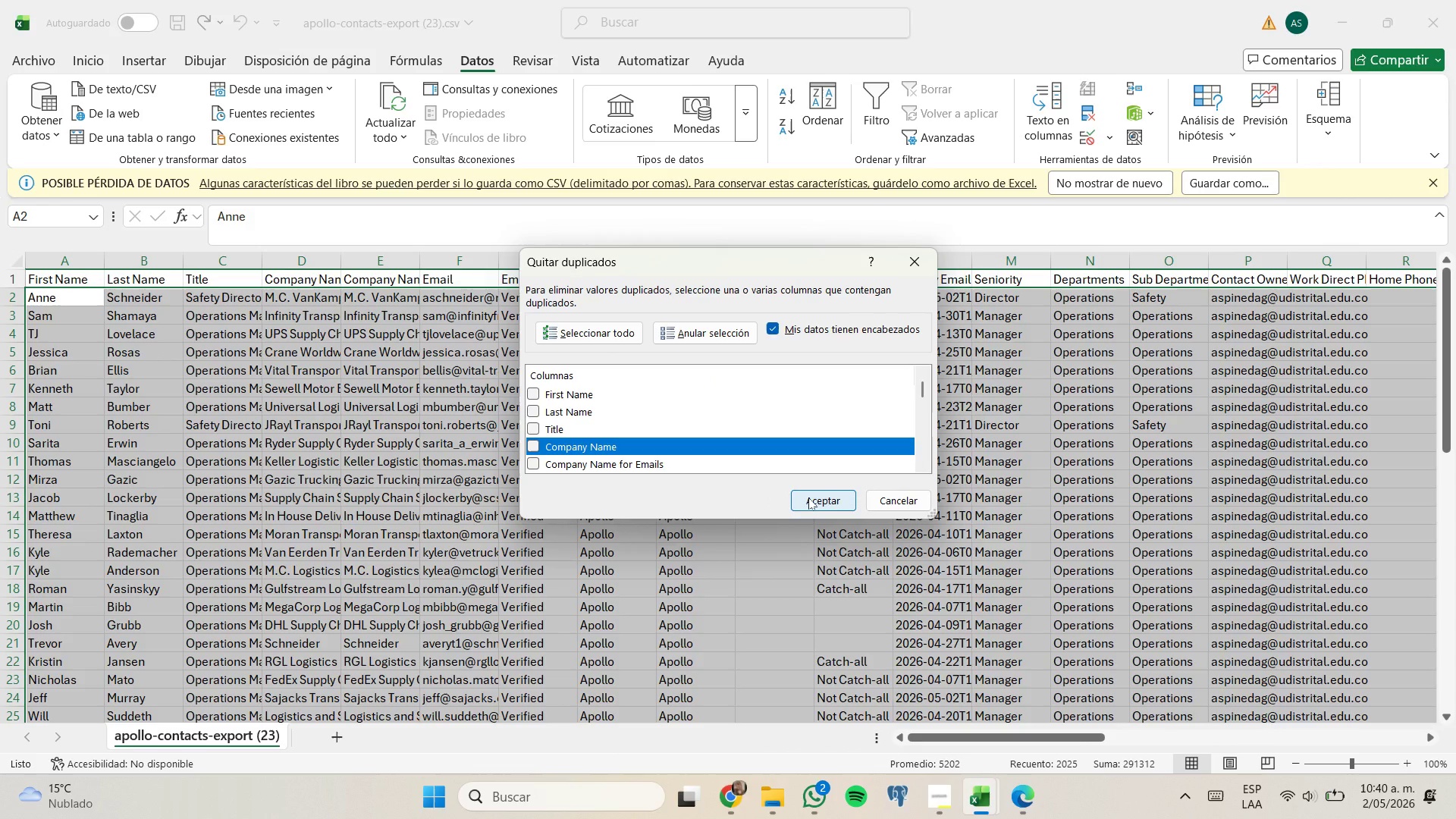 
left_click([808, 497])
 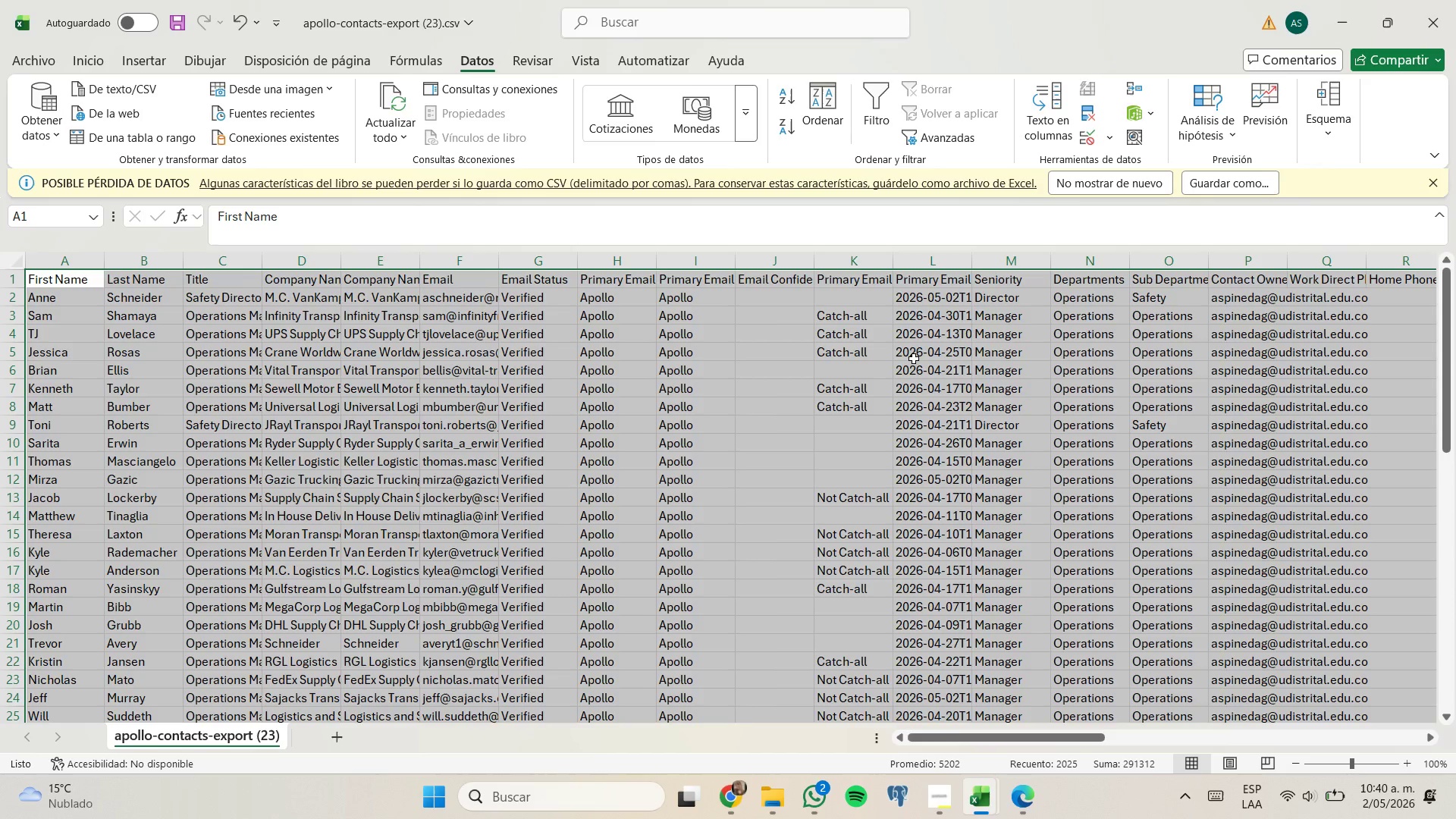 
left_click([1090, 101])
 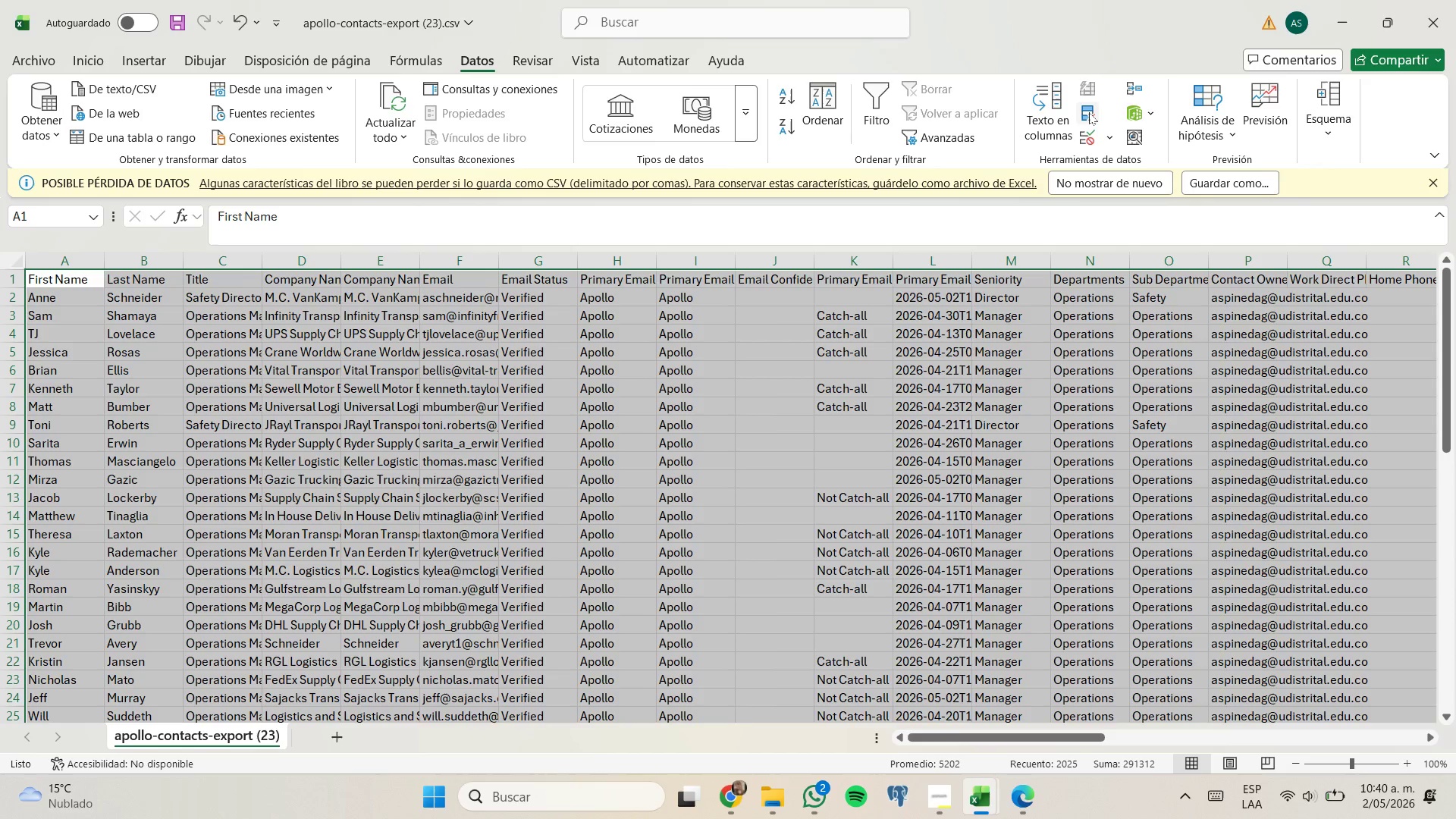 
left_click([1089, 112])
 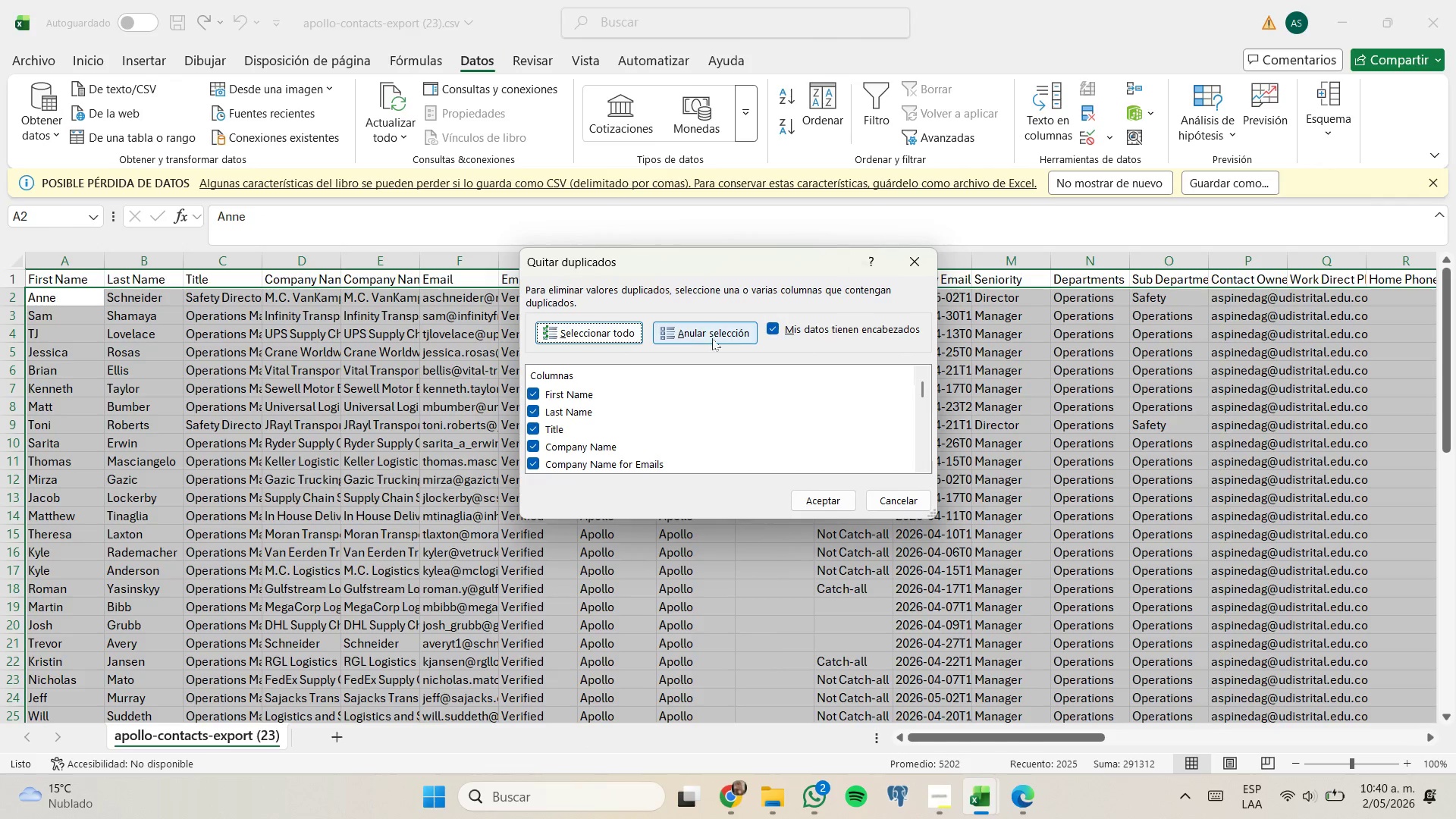 
left_click([712, 328])
 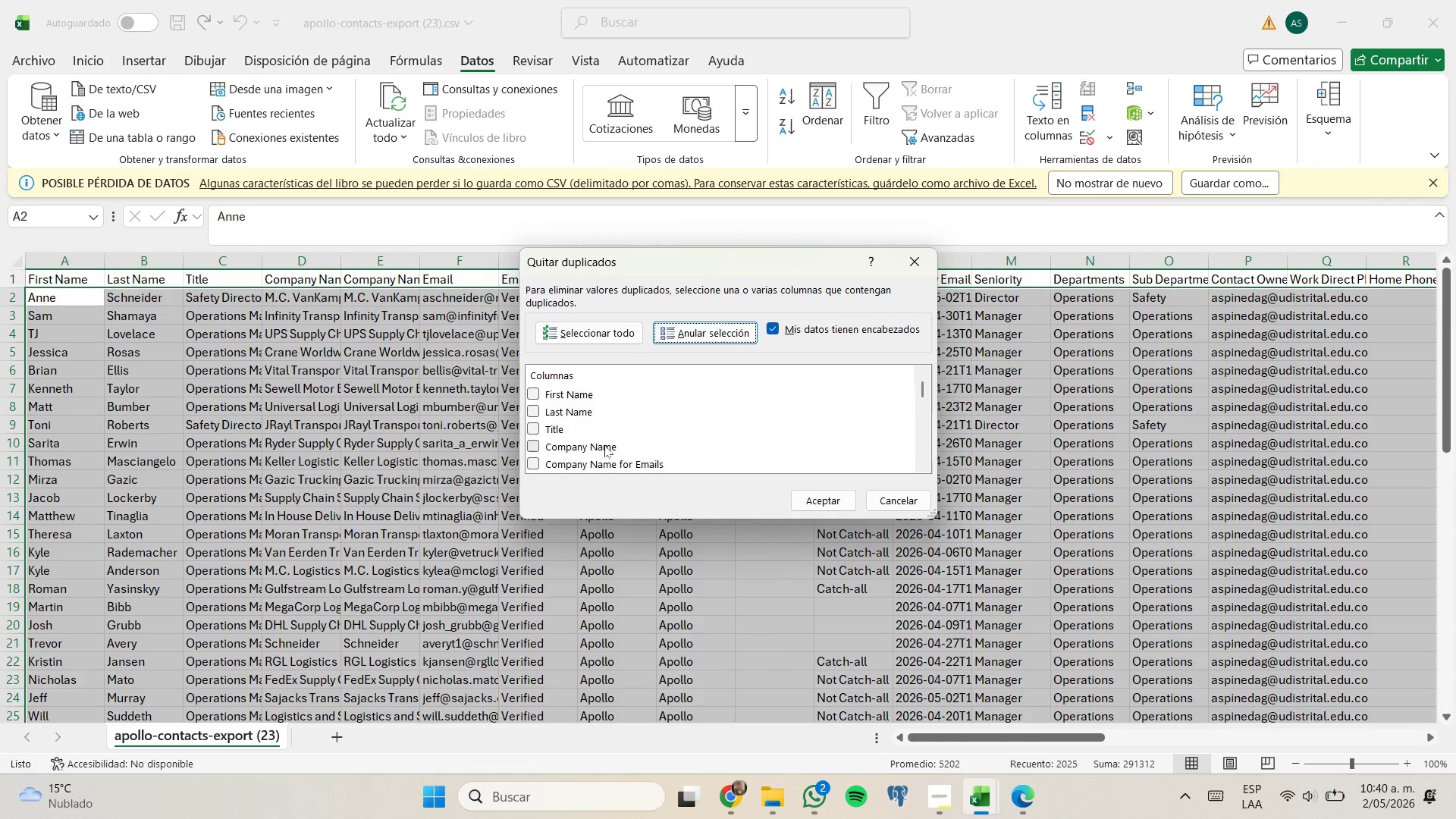 
left_click([604, 446])
 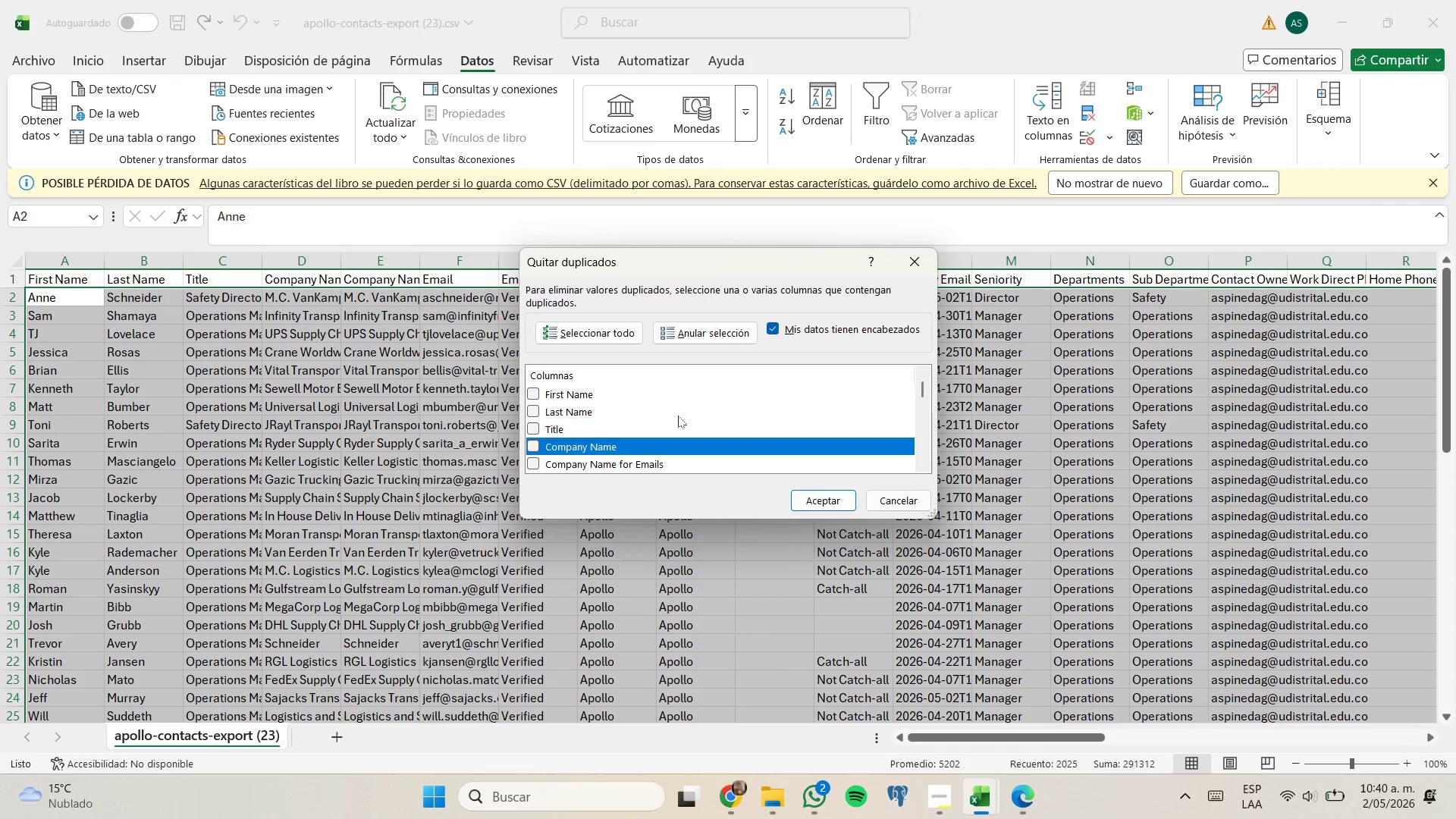 
scroll: coordinate [678, 416], scroll_direction: down, amount: 1.0
 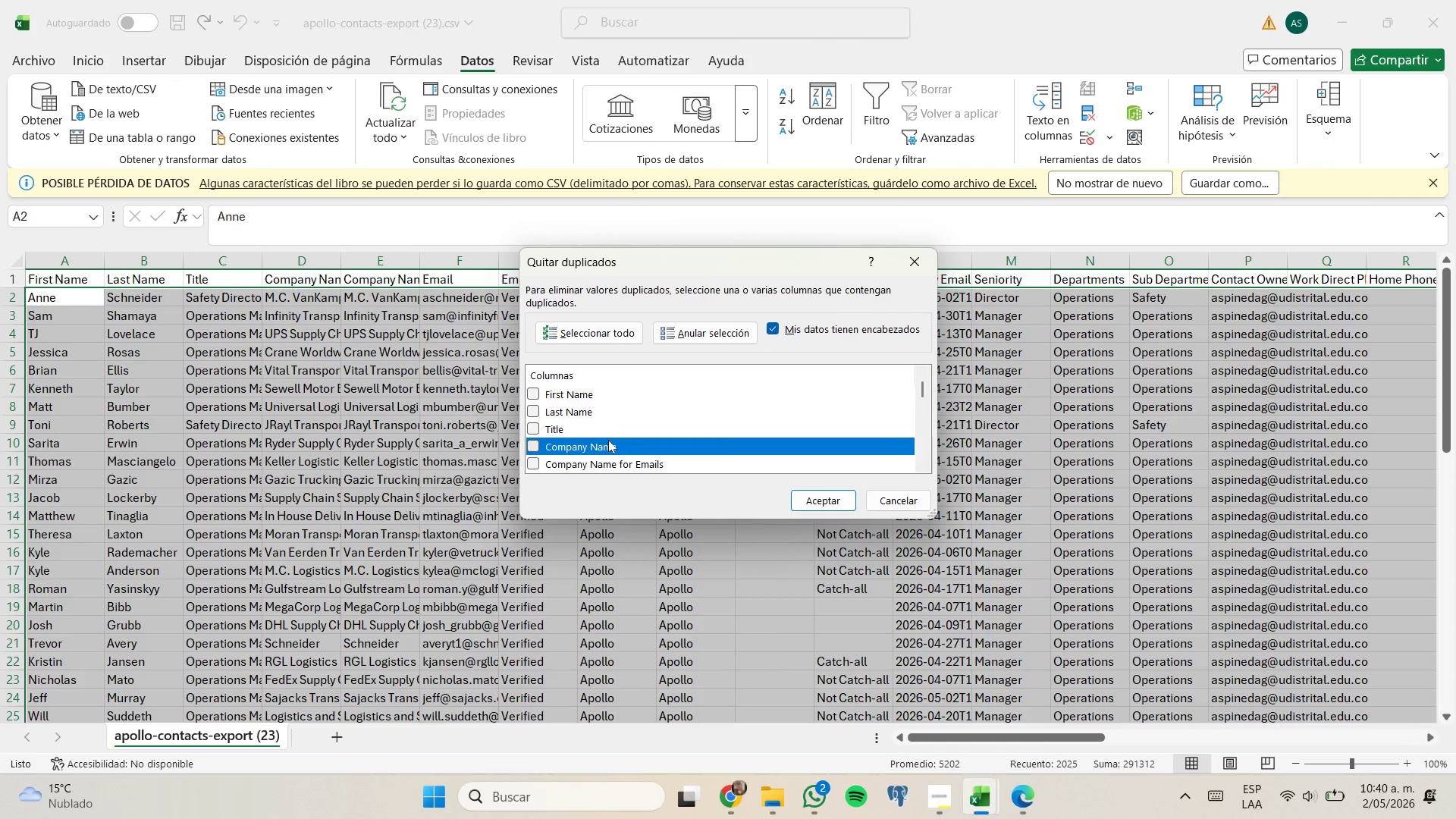 
left_click([607, 441])
 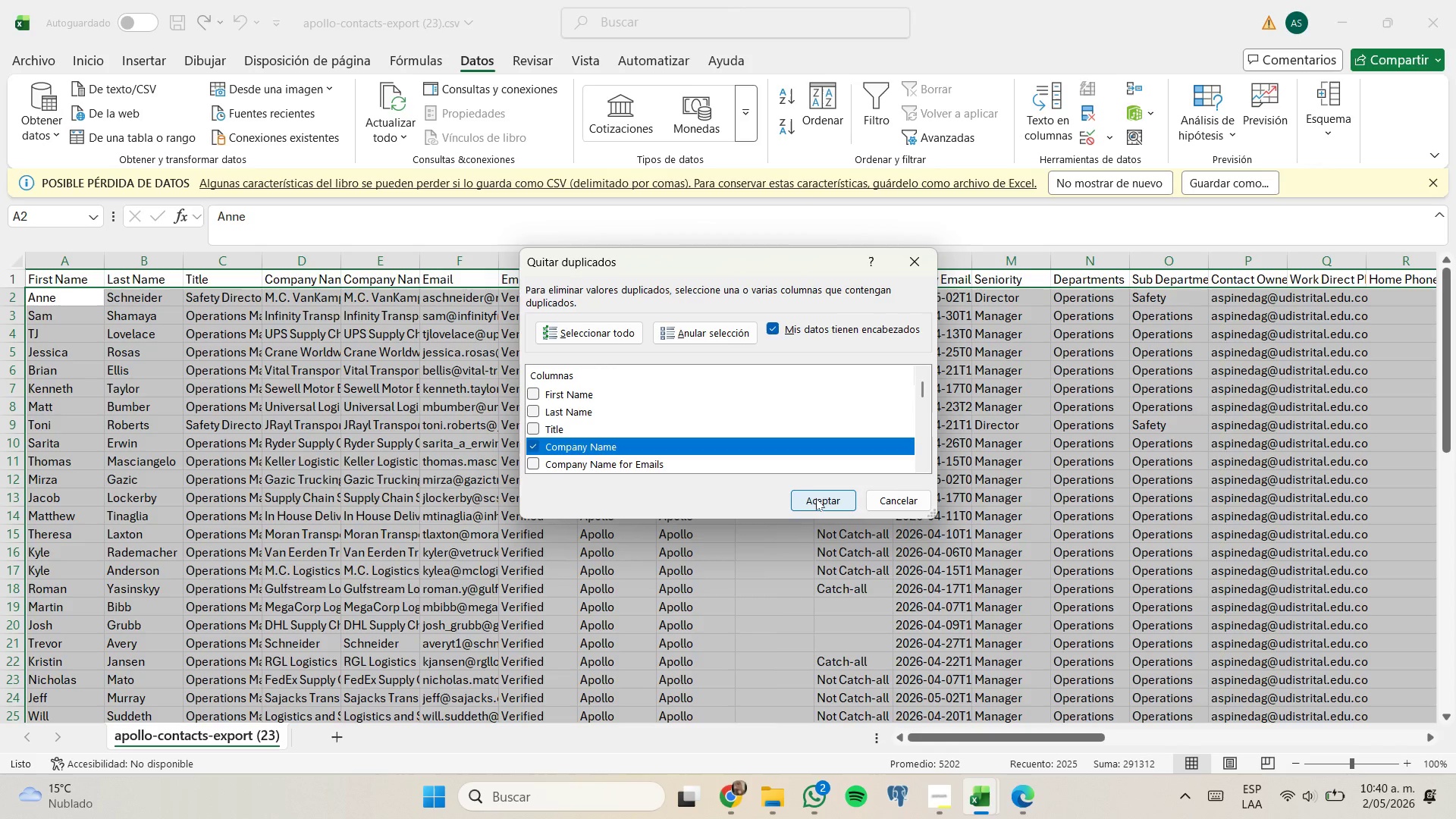 
left_click([816, 500])
 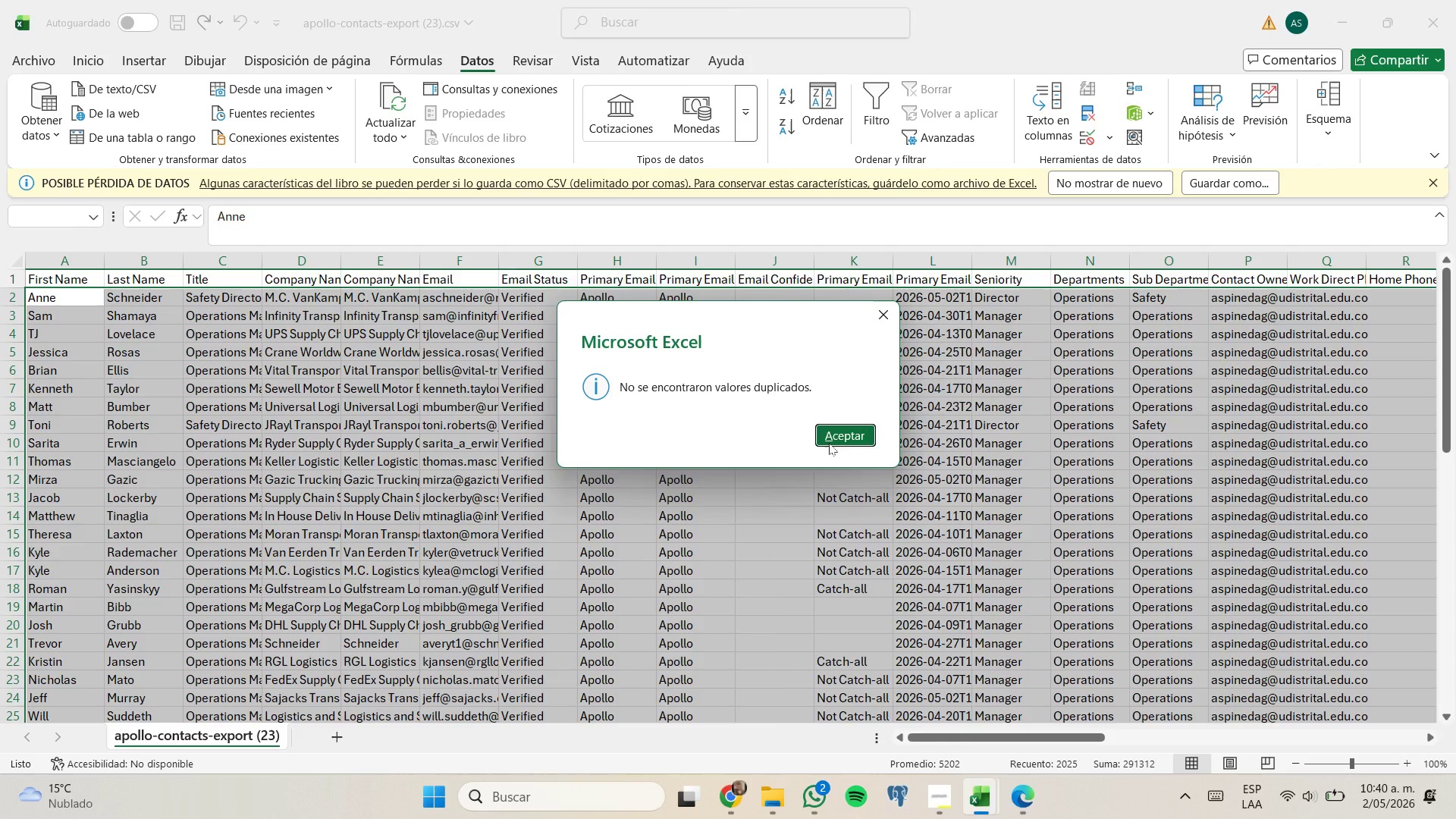 
left_click([829, 443])
 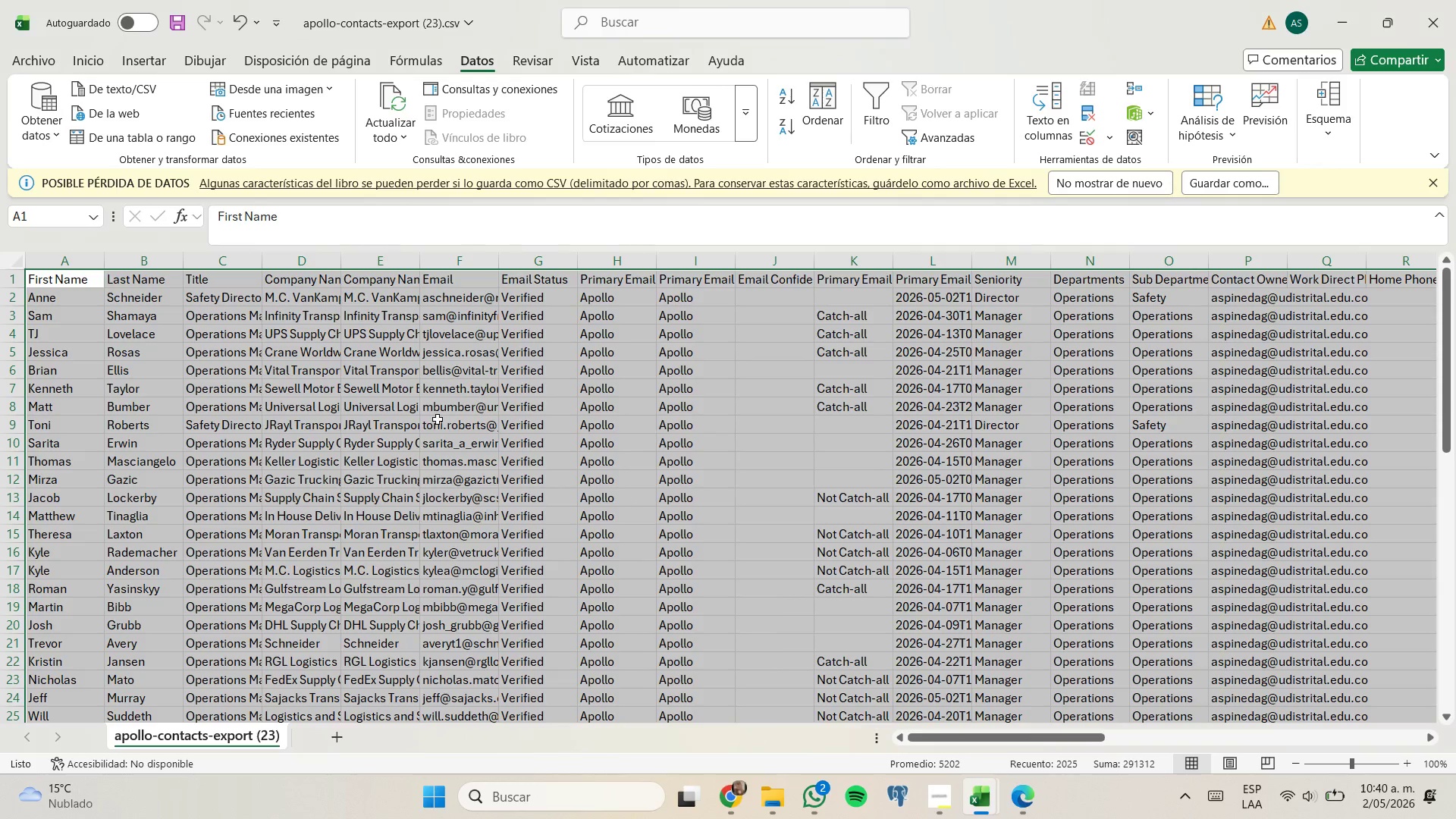 
left_click_drag(start_coordinate=[437, 419], to_coordinate=[438, 415])
 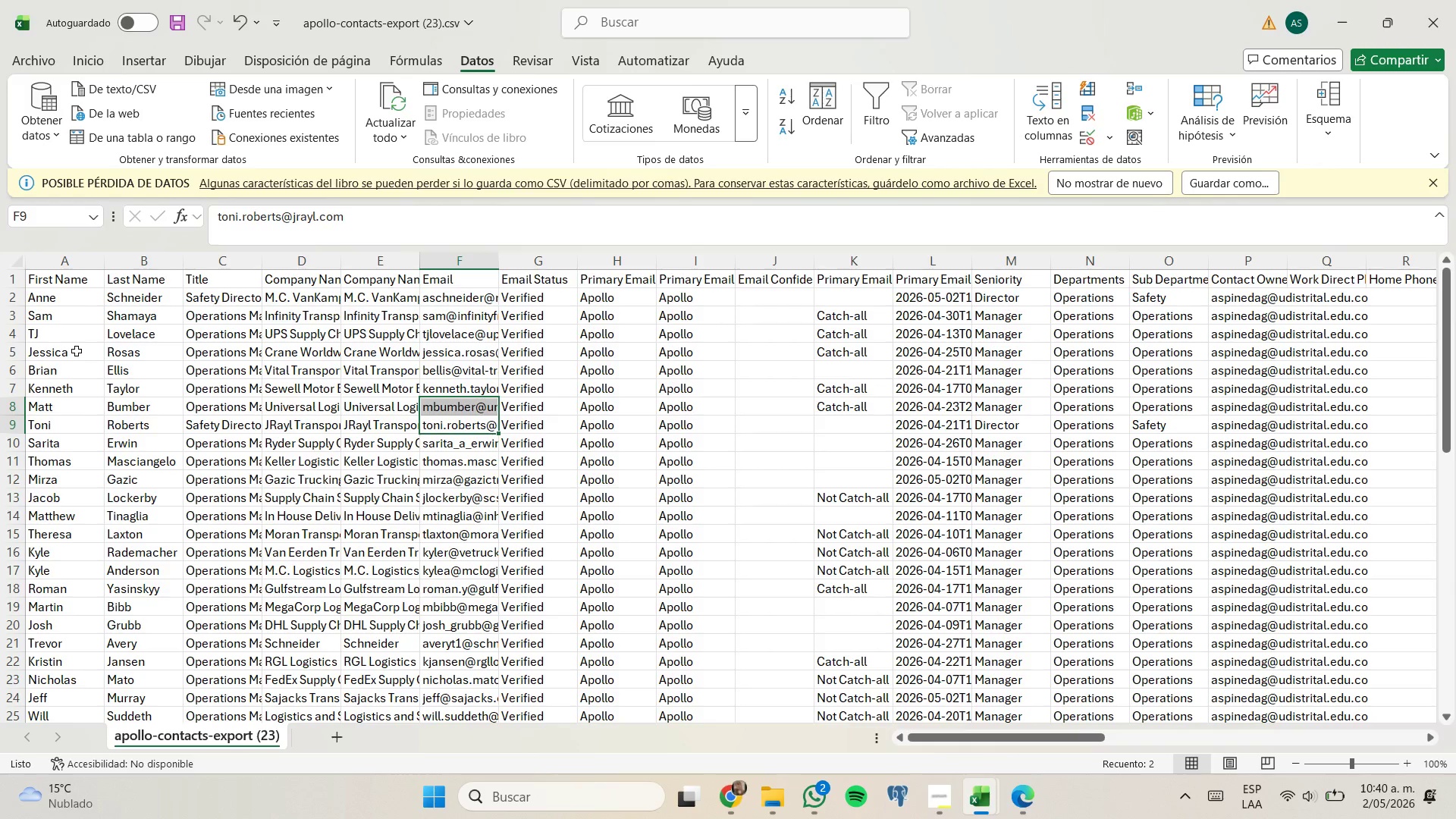 
scroll: coordinate [259, 629], scroll_direction: down, amount: 9.0
 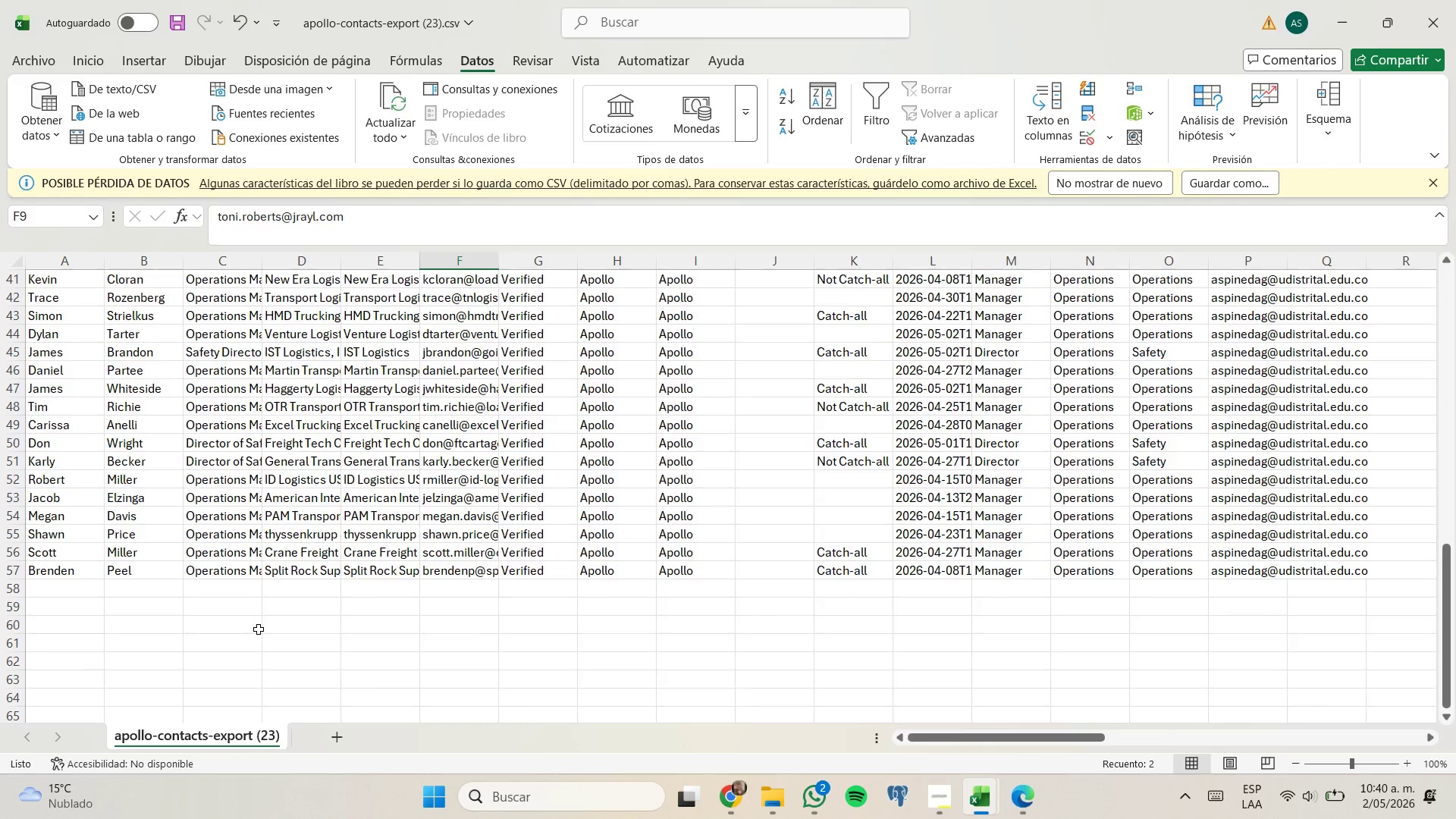 
scroll: coordinate [256, 605], scroll_direction: up, amount: 19.0
 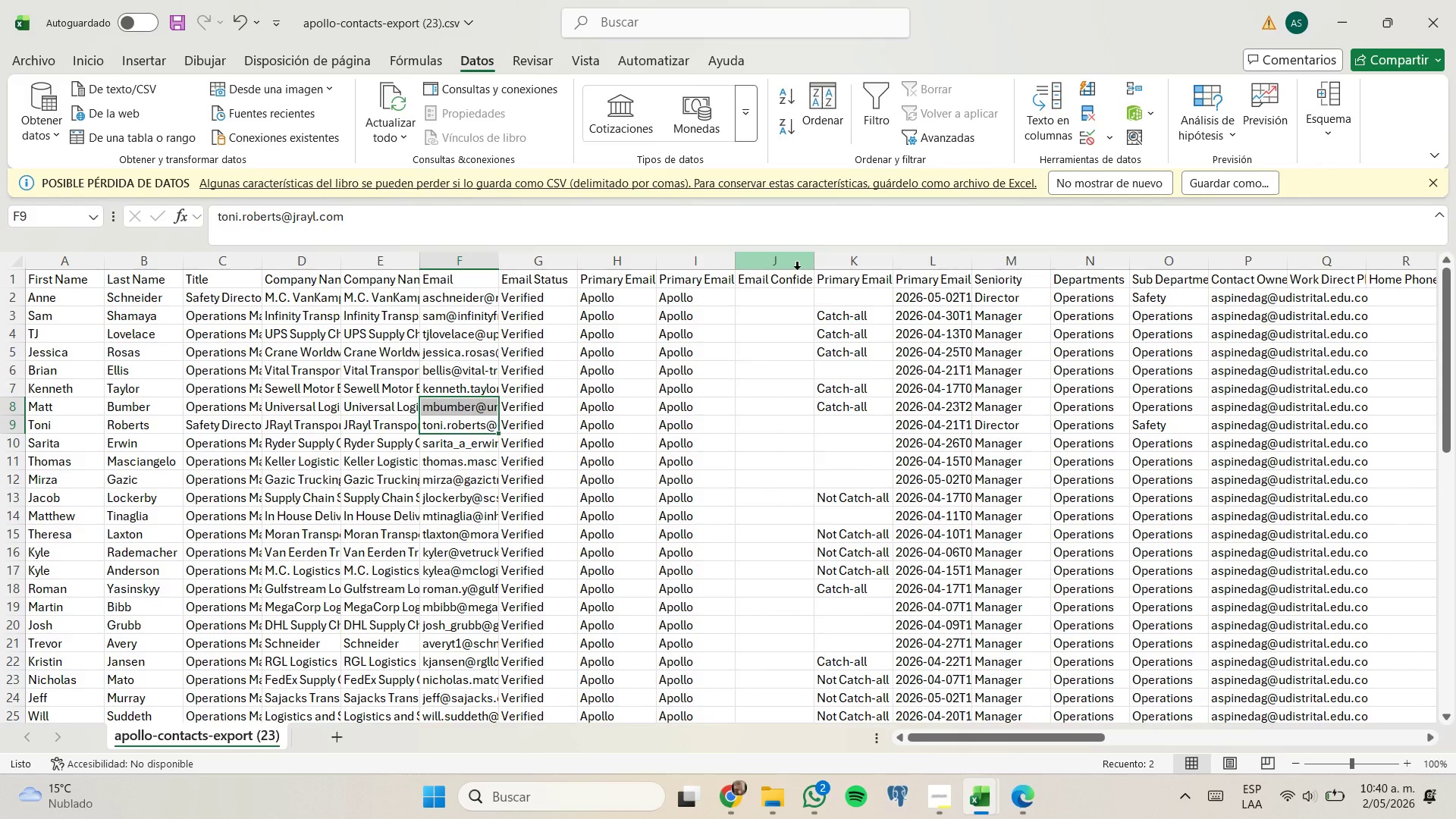 
right_click([779, 265])
 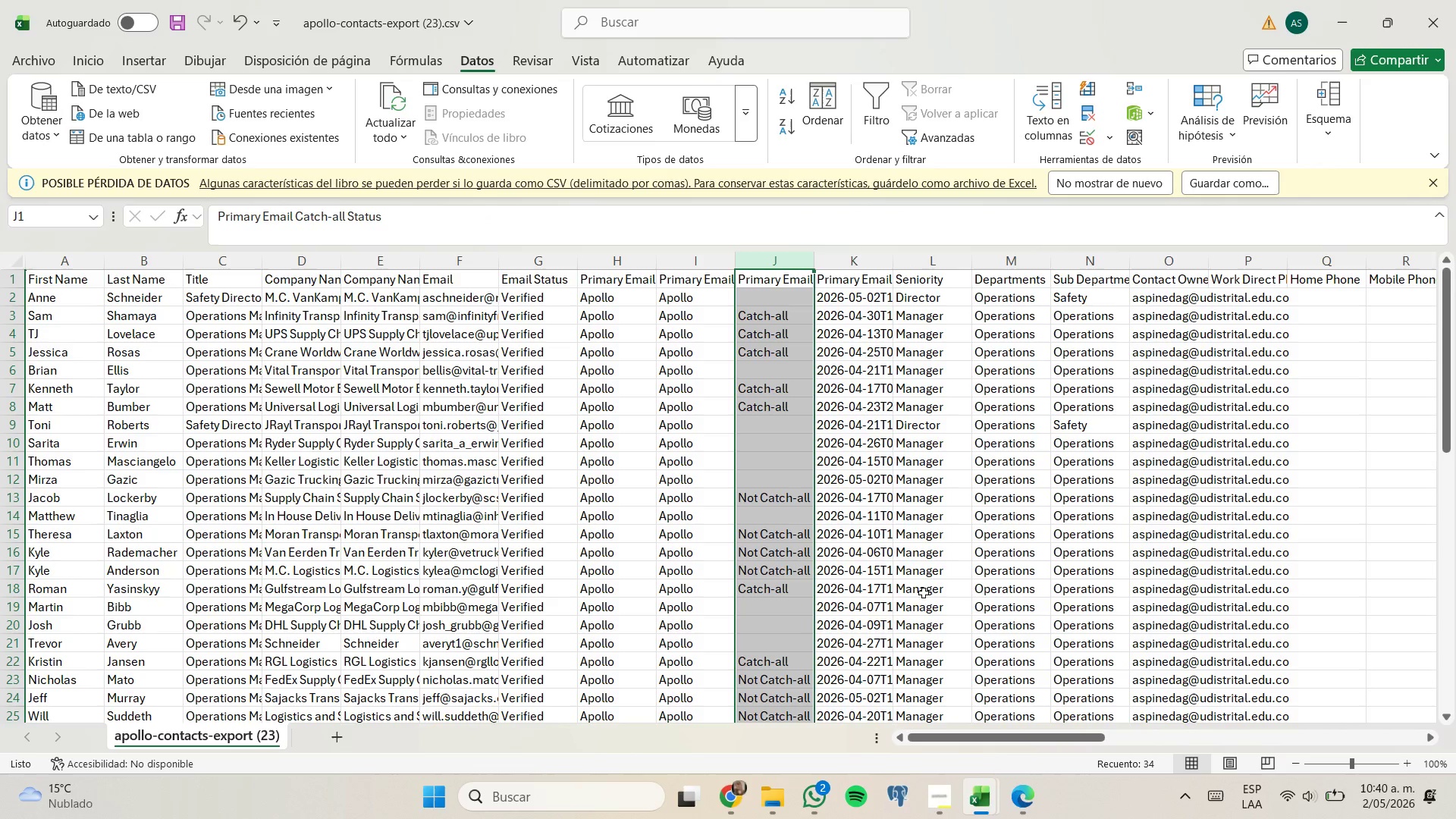 
left_click_drag(start_coordinate=[970, 733], to_coordinate=[1004, 740])
 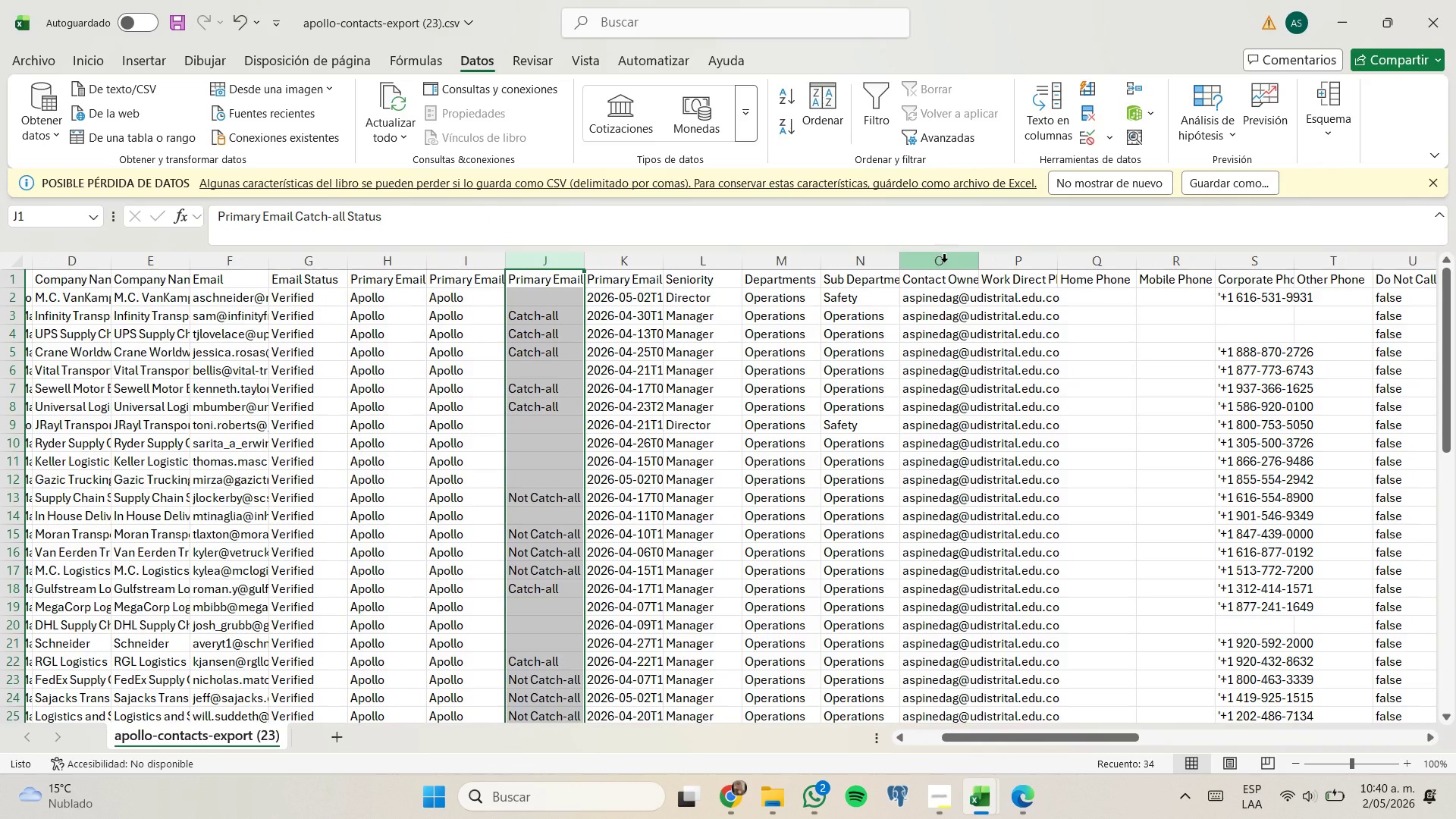 
left_click([944, 261])
 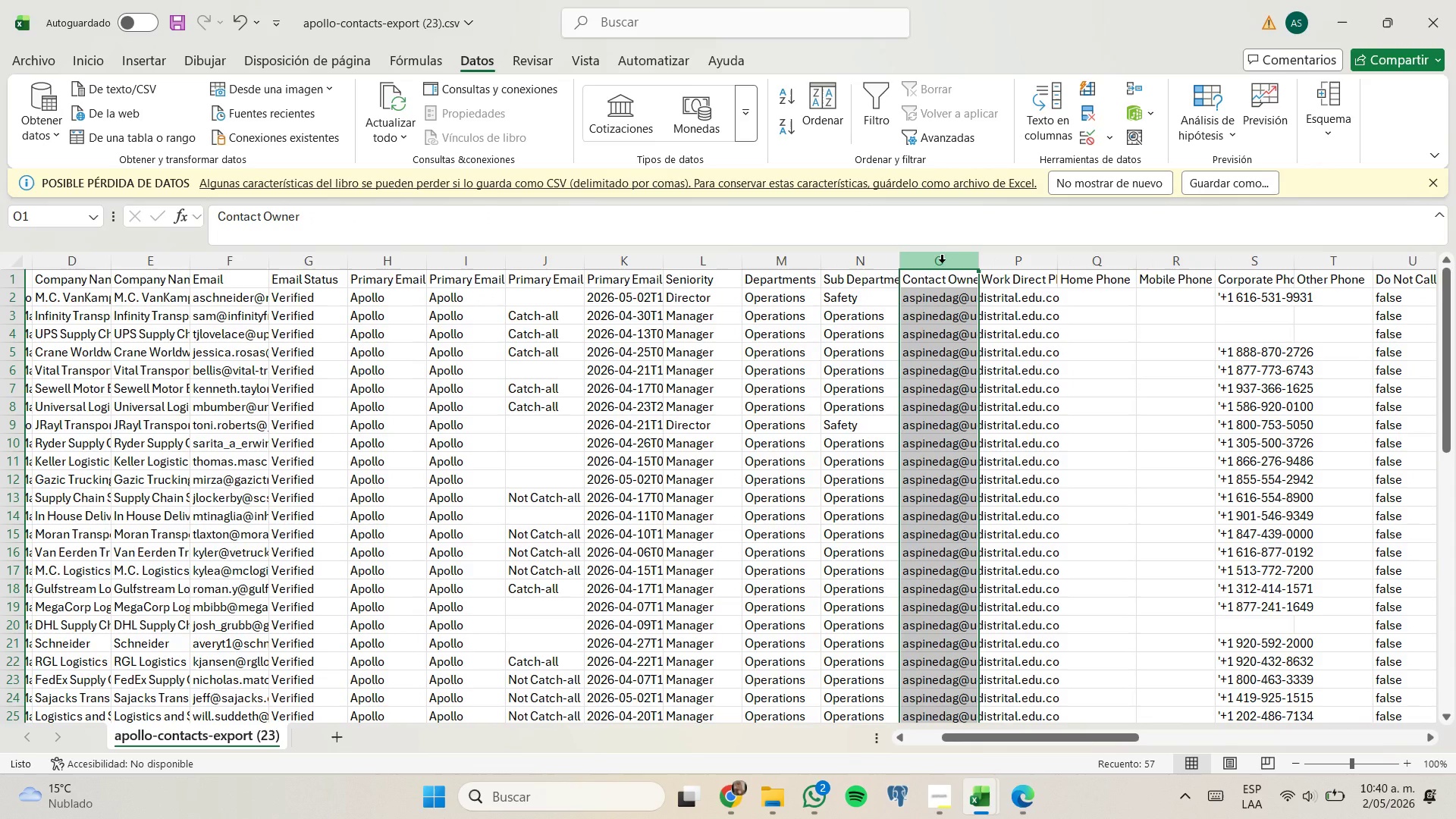 
key(Shift+ArrowRight)
 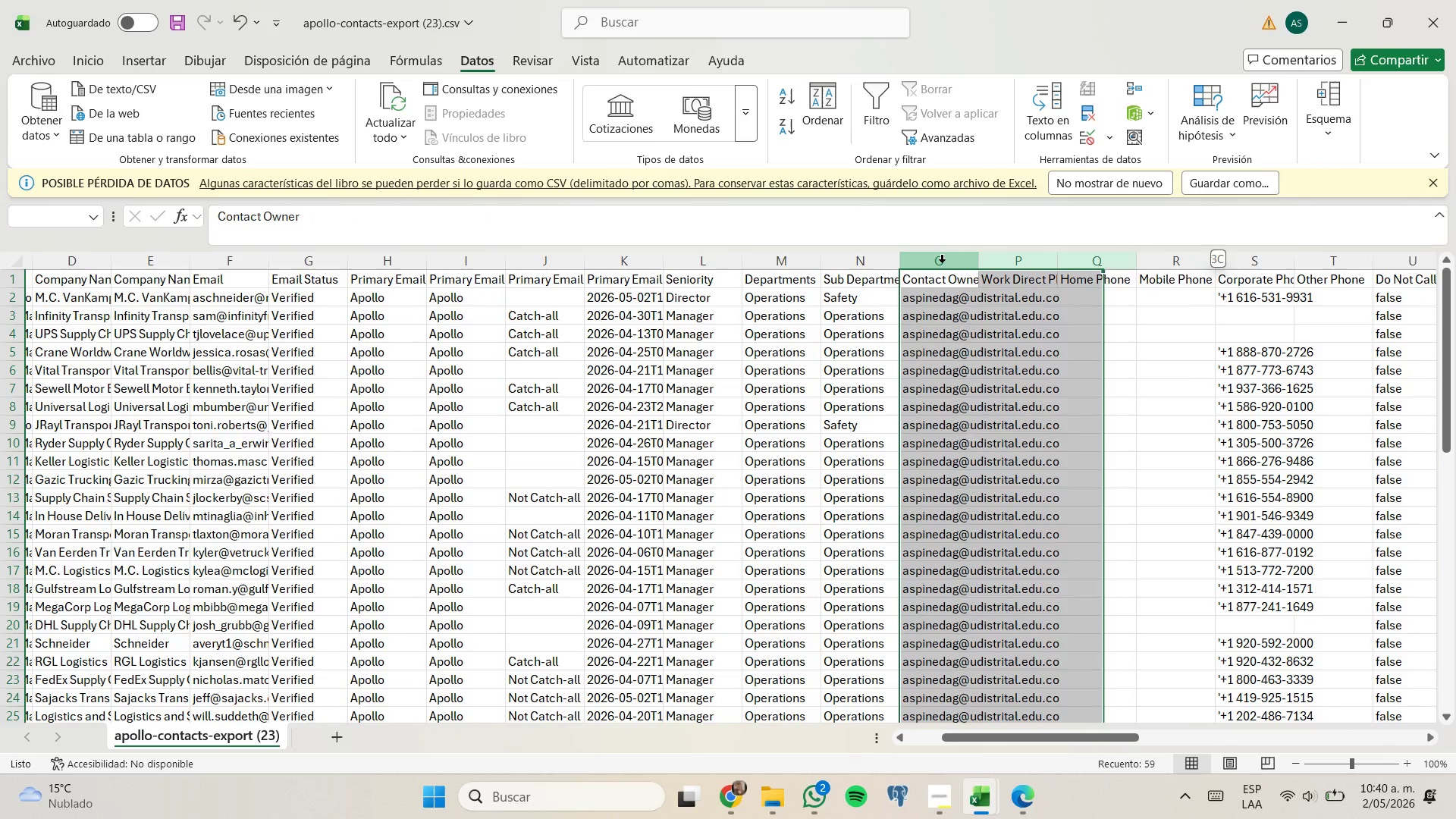 
key(Shift+ArrowRight)
 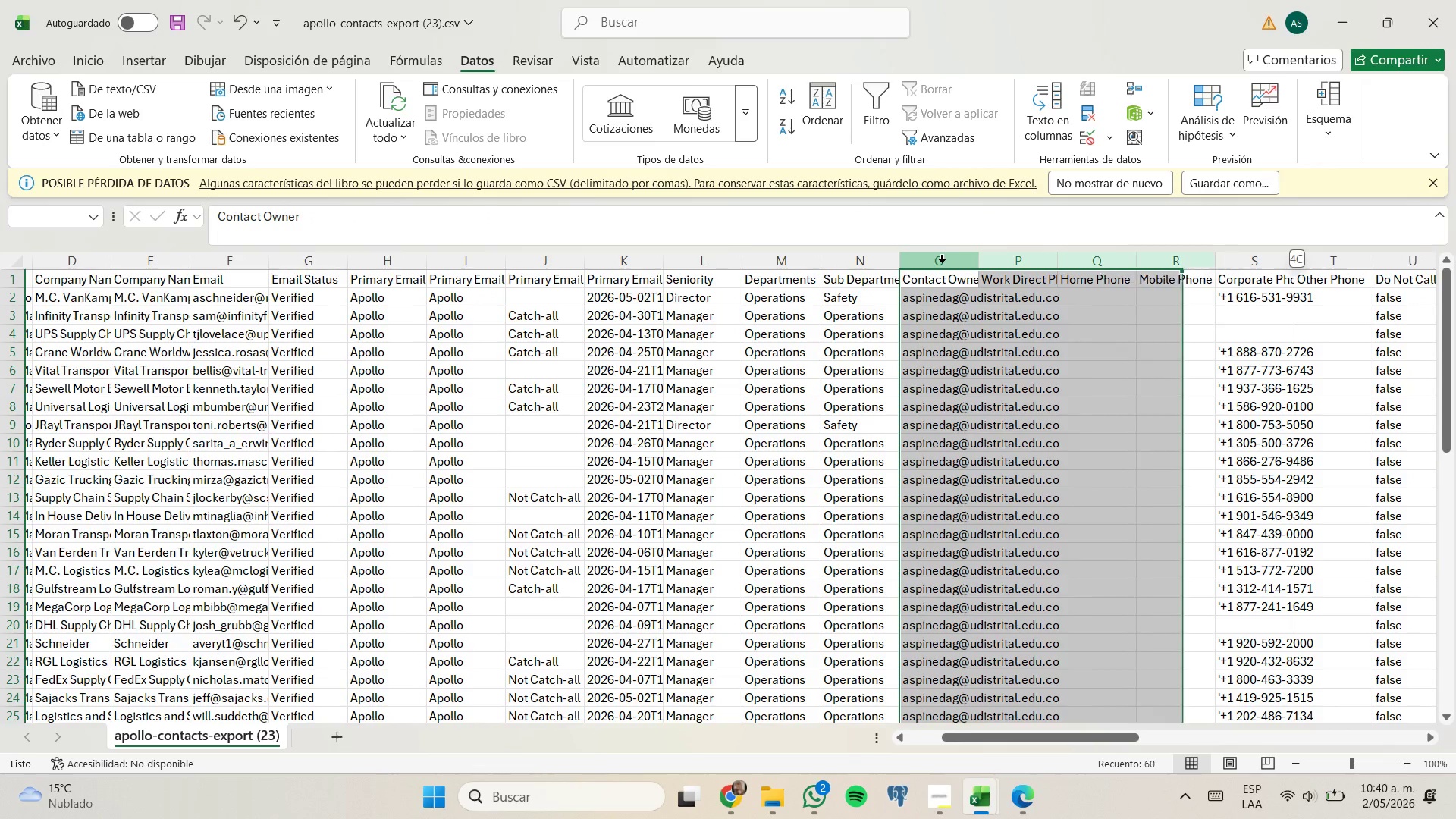 
key(Shift+ArrowRight)
 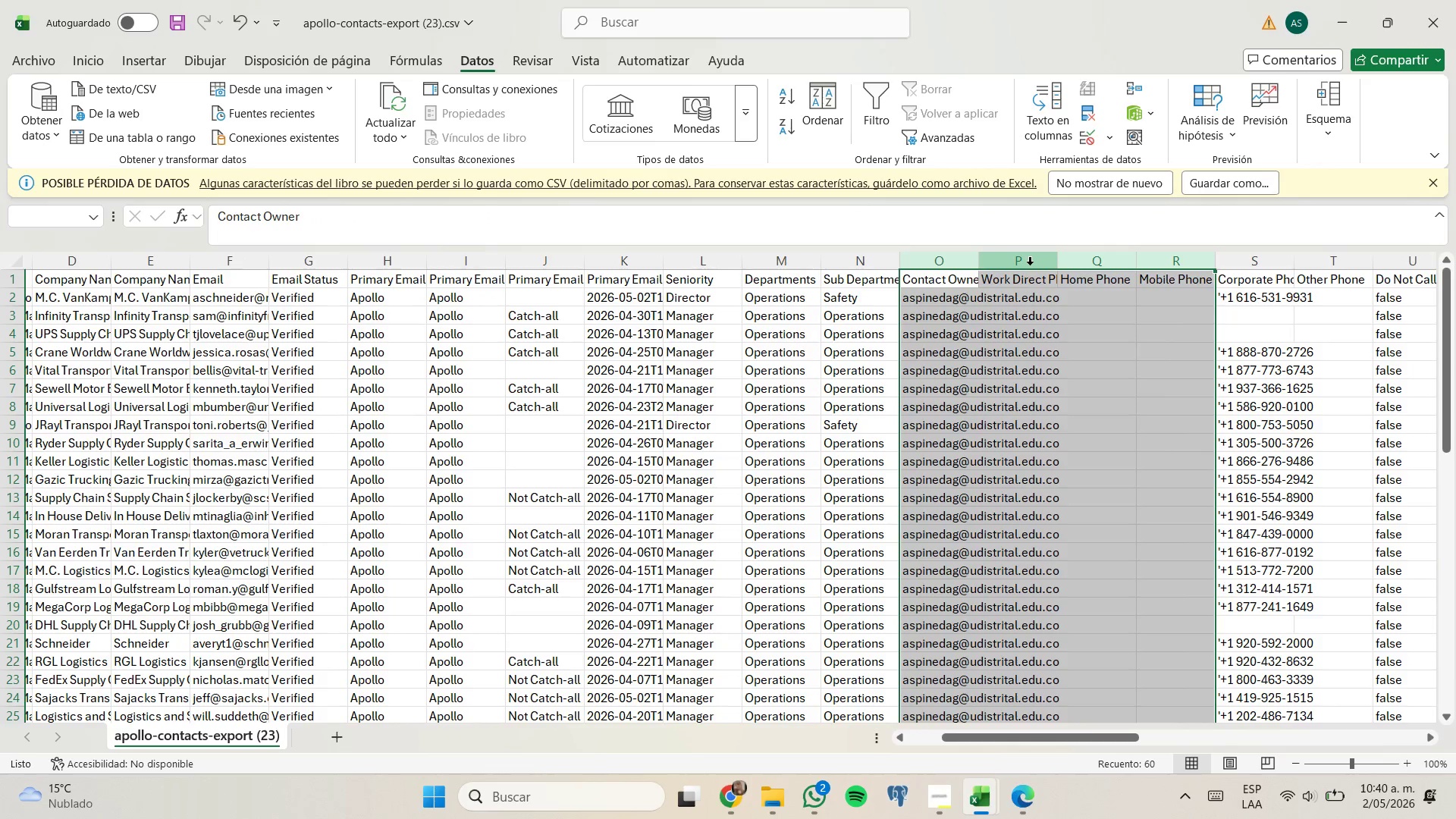 
right_click([1030, 264])
 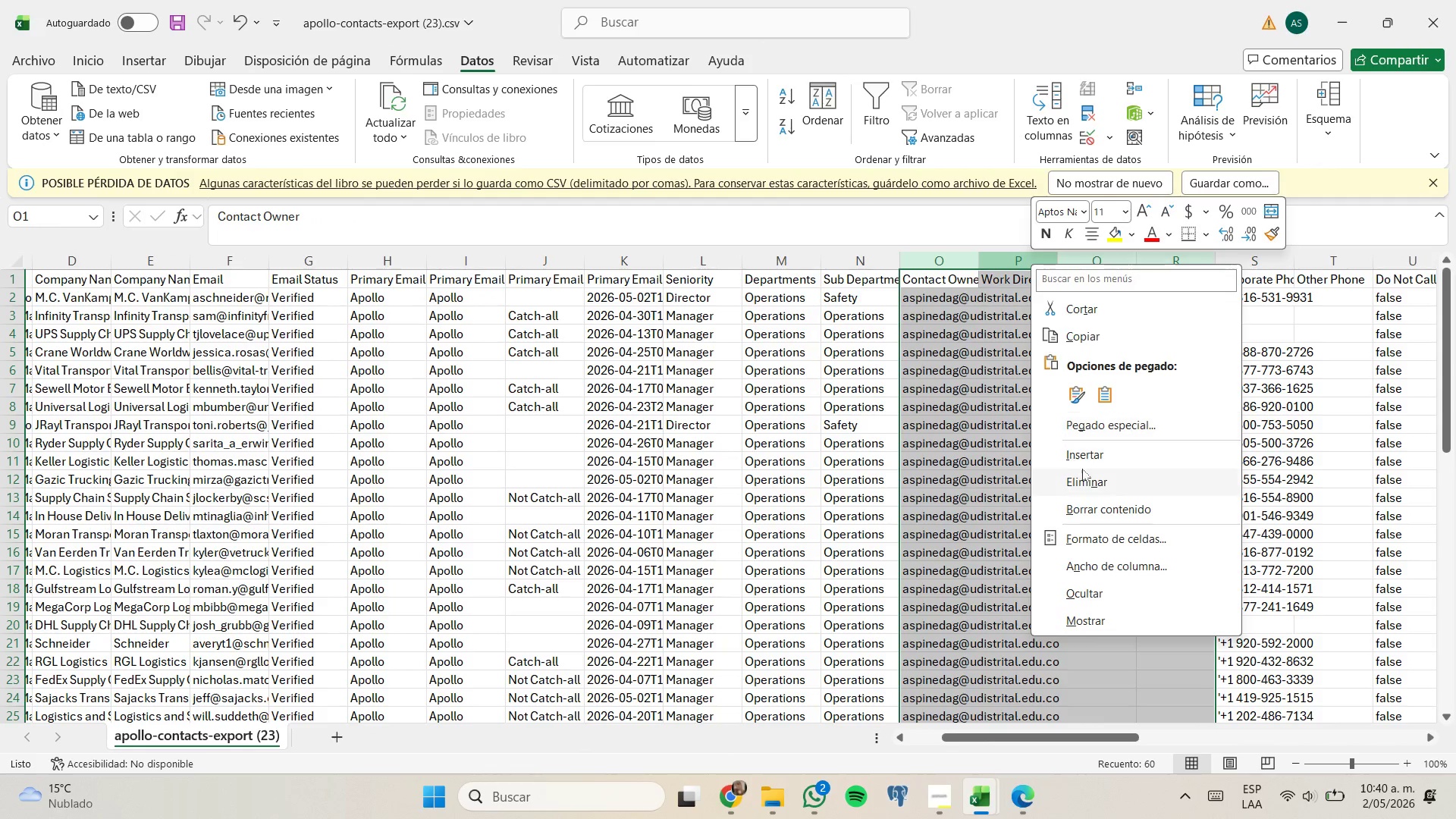 
left_click([1084, 469])
 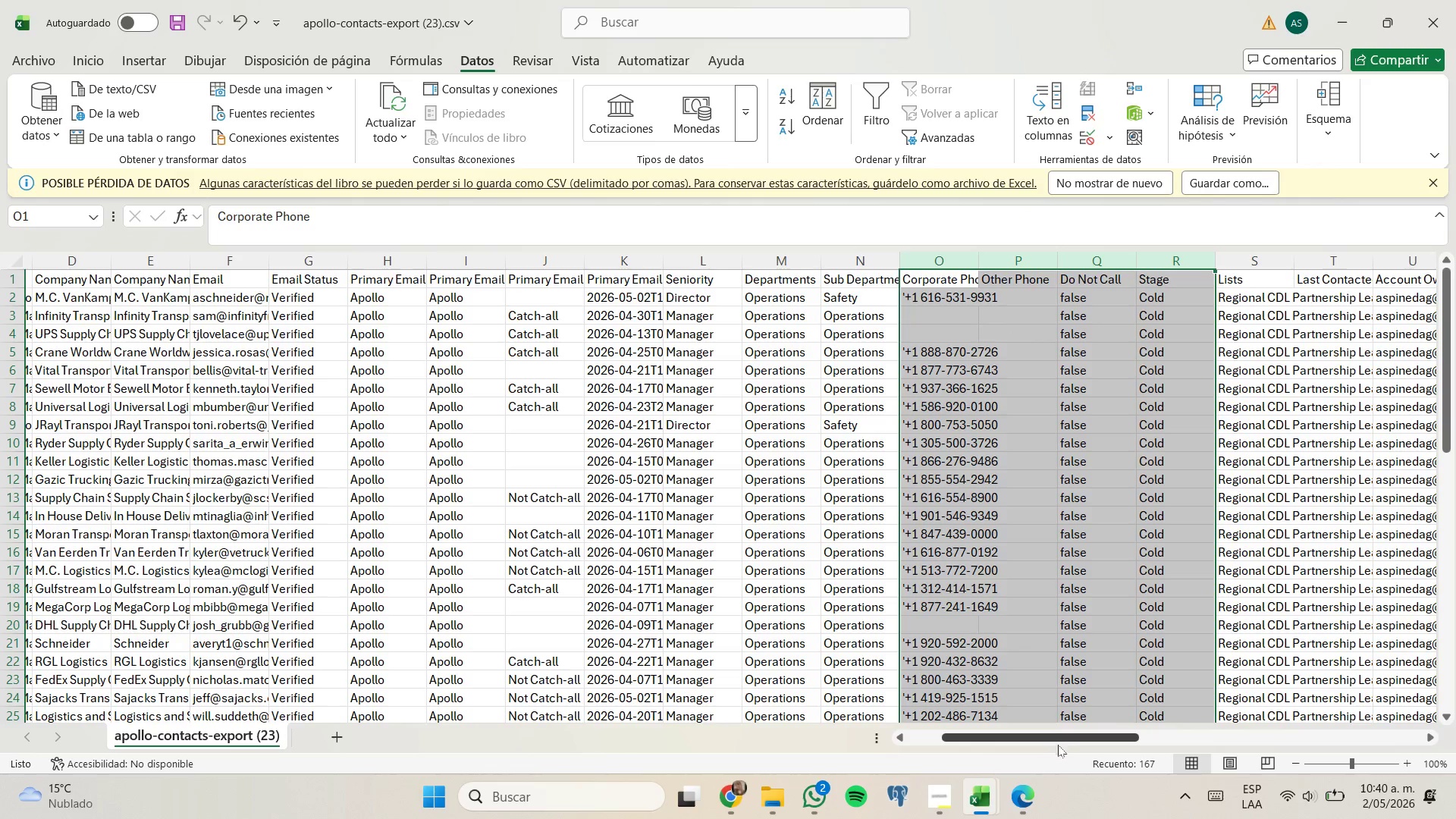 
left_click_drag(start_coordinate=[1059, 741], to_coordinate=[1169, 741])
 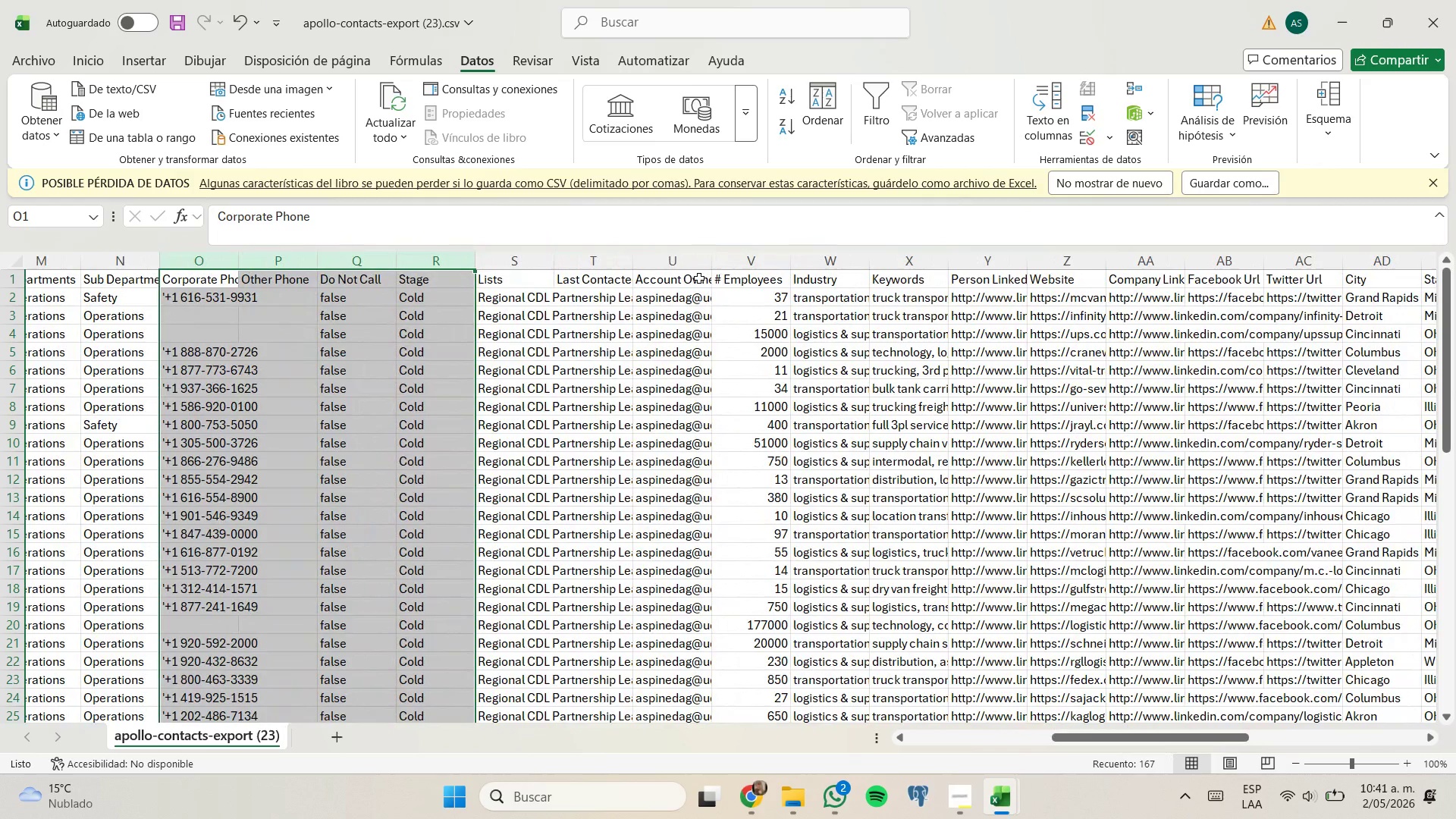 
left_click([687, 253])
 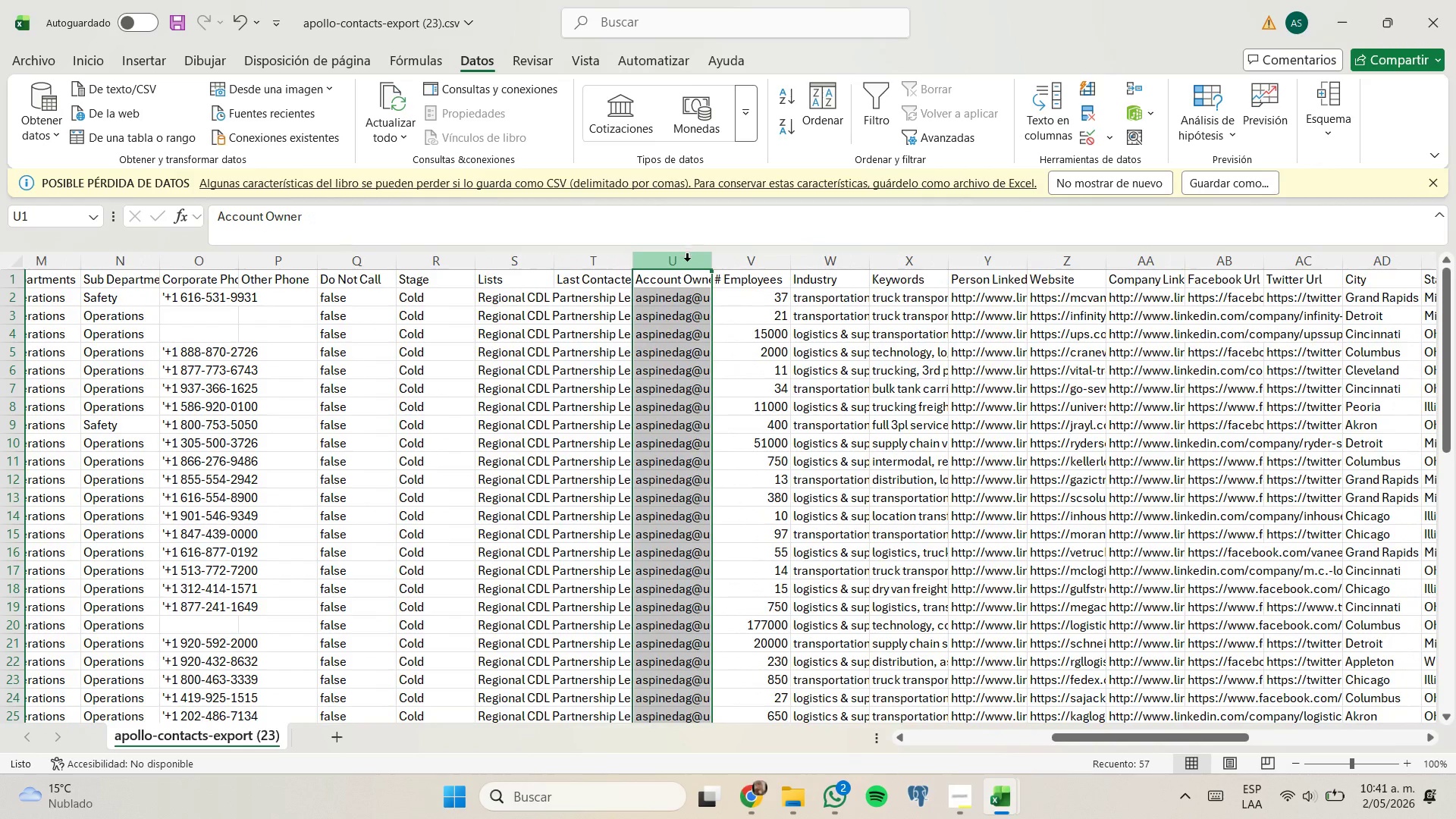 
right_click([687, 260])
 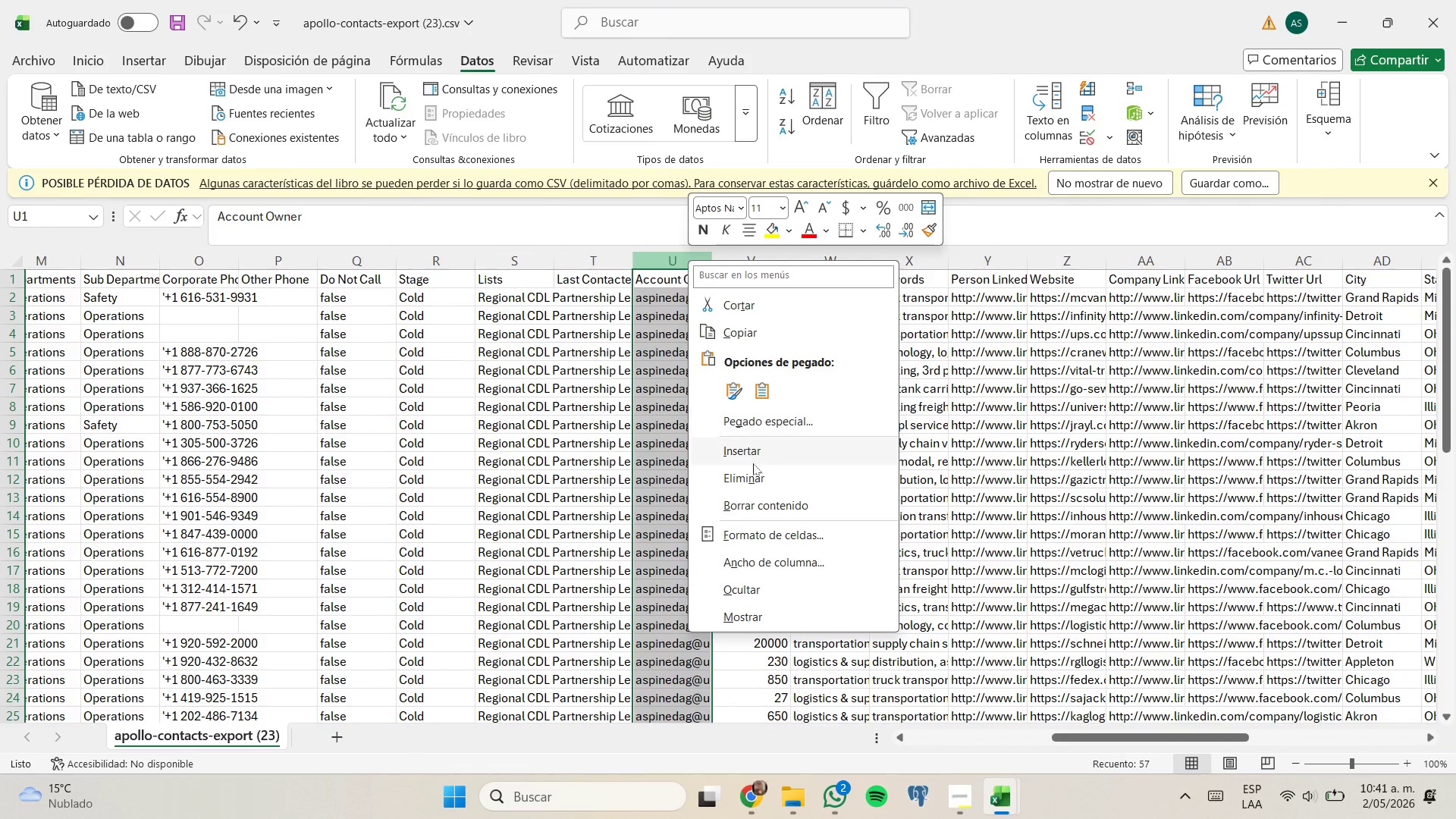 
left_click([758, 475])
 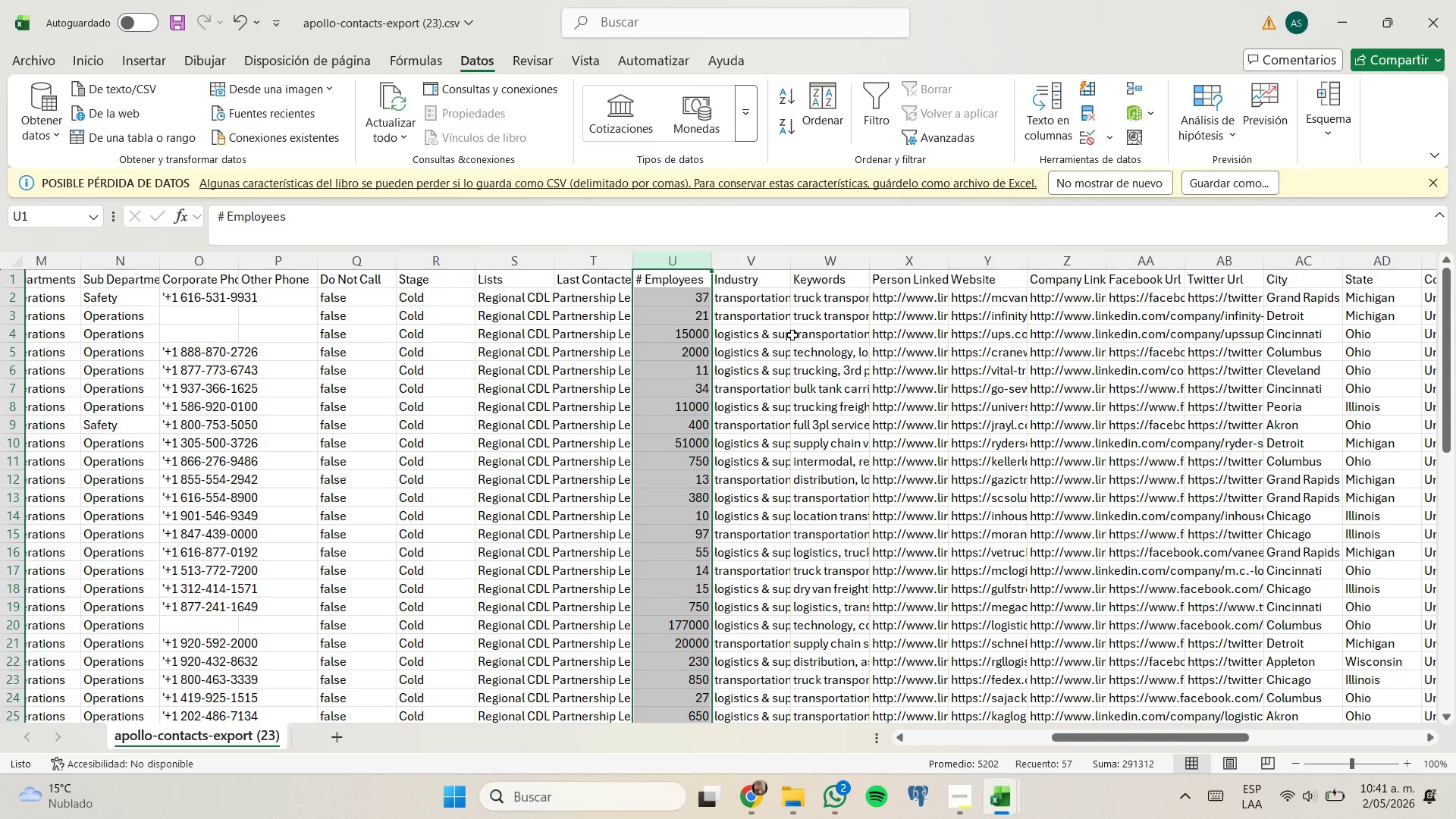 
double_click([789, 259])
 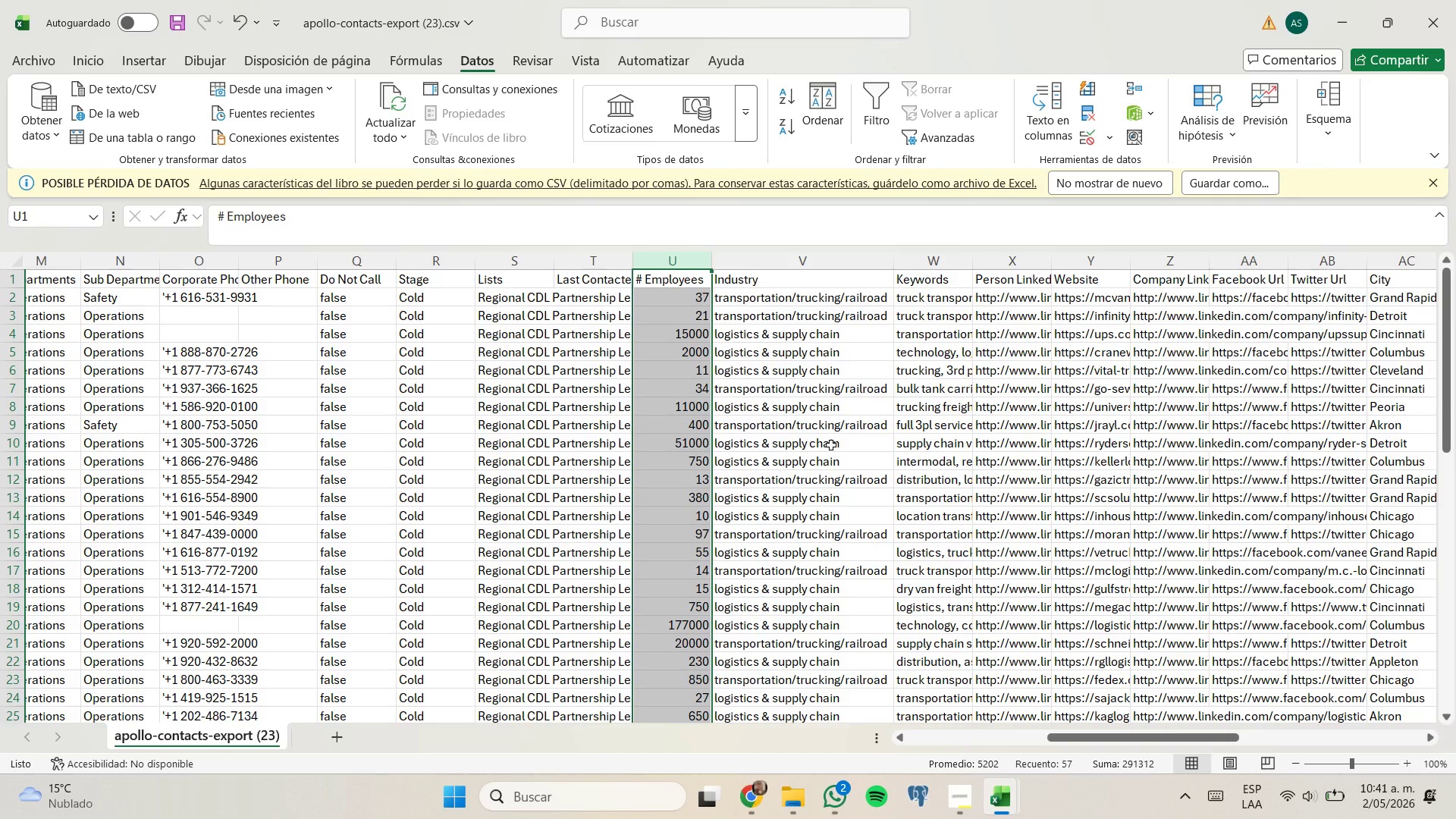 
scroll: coordinate [831, 445], scroll_direction: down, amount: 1.0
 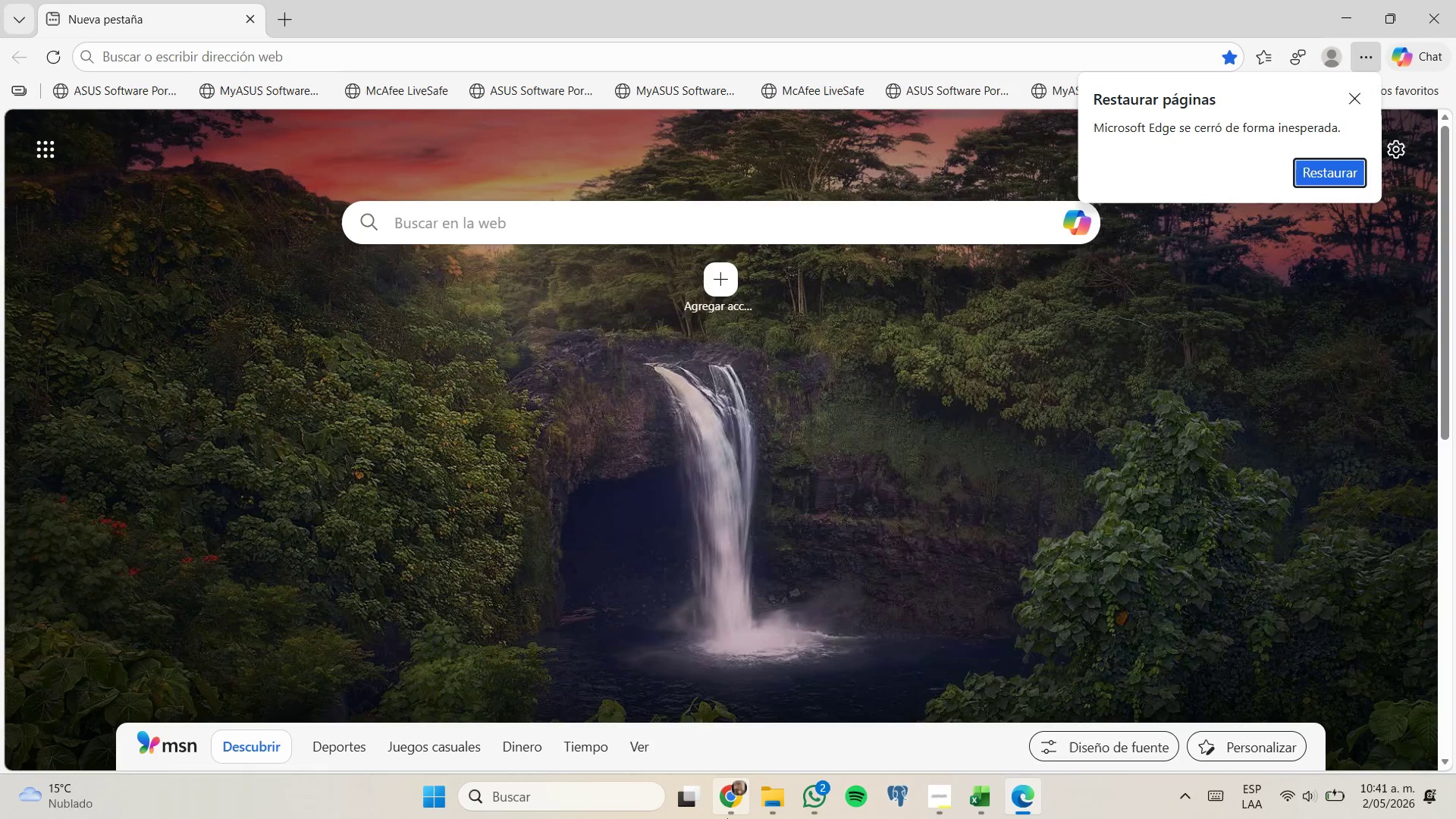 
left_click([736, 726])
 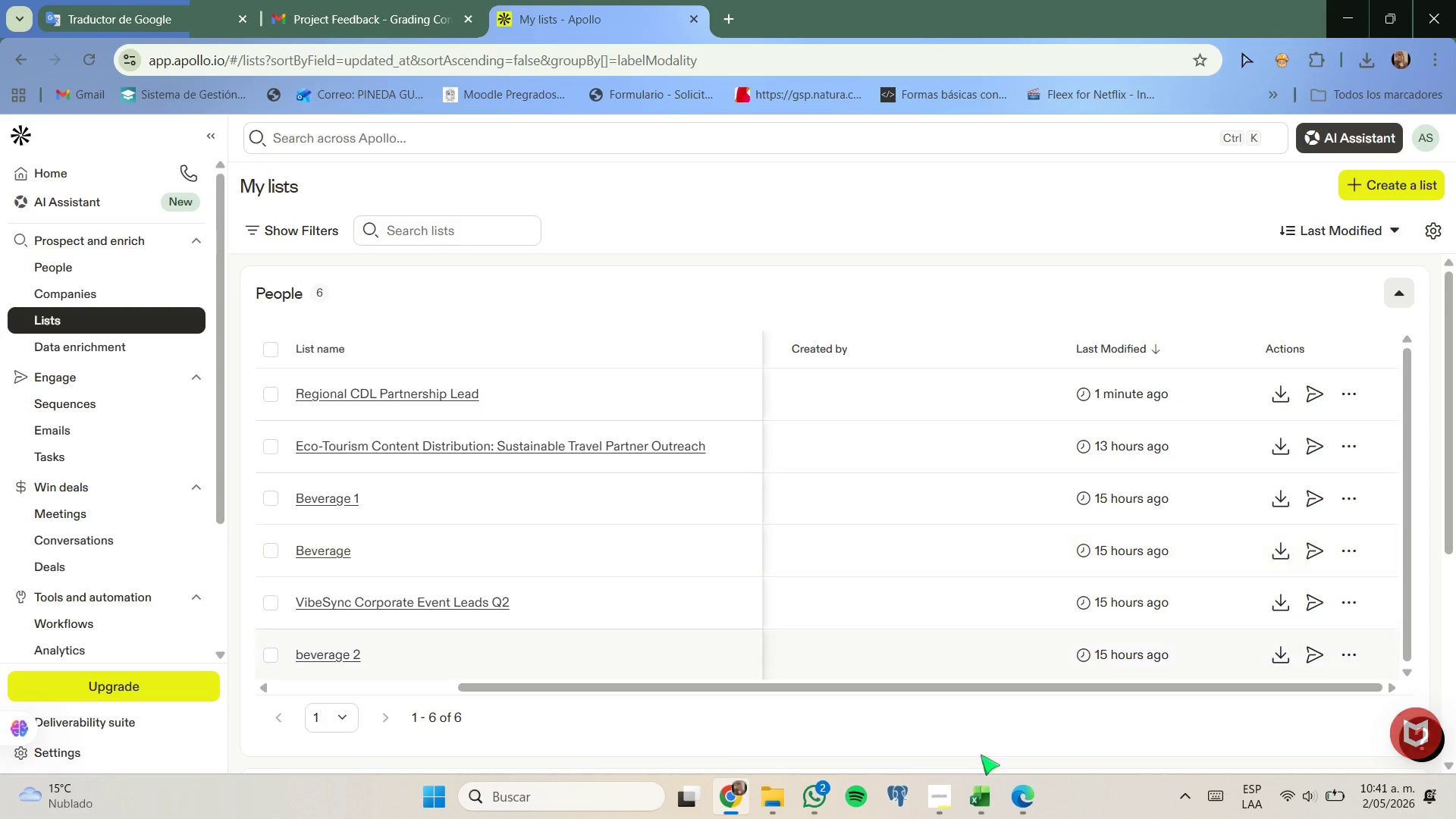 
left_click([976, 789])
 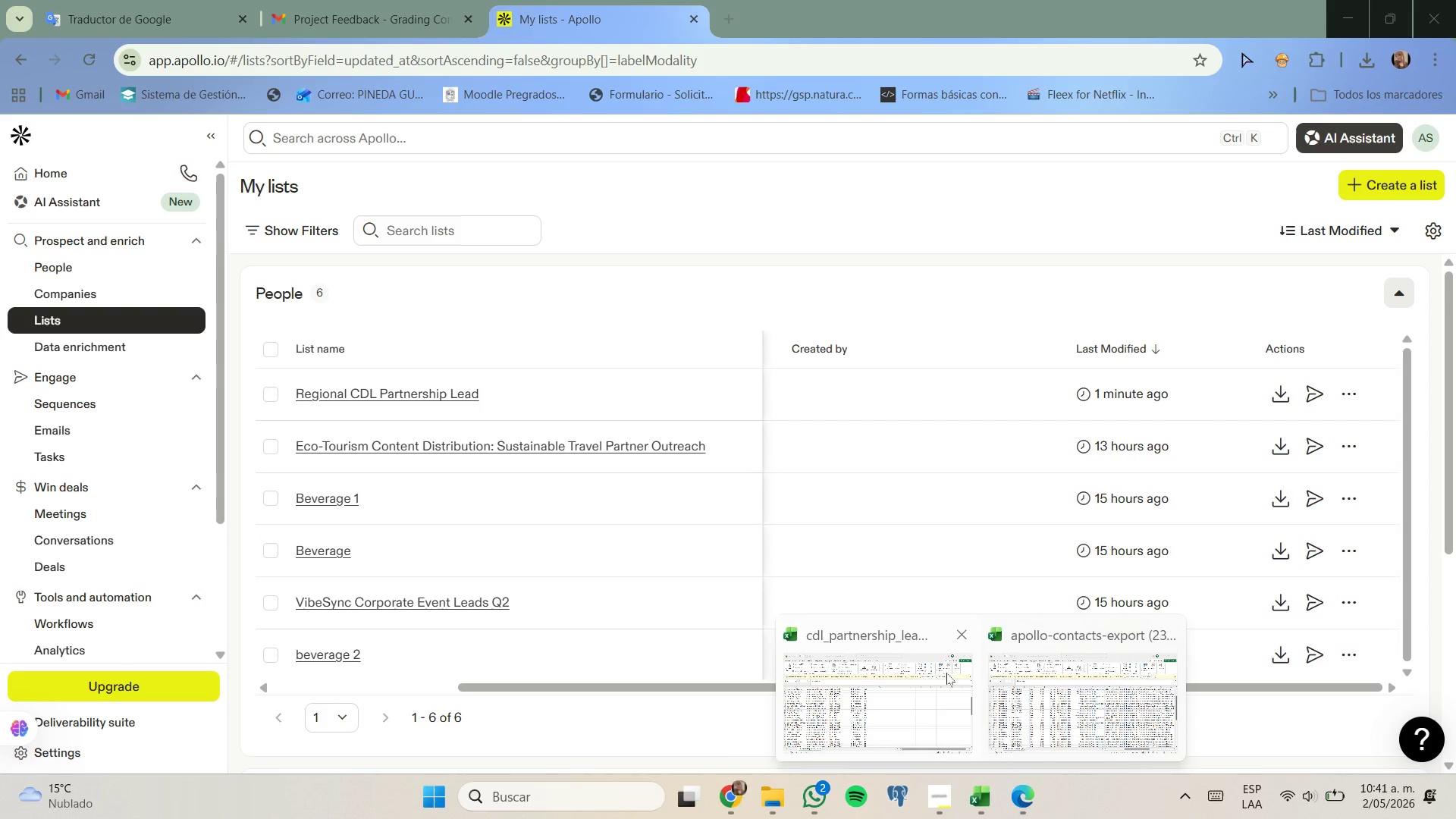 
left_click([1026, 673])
 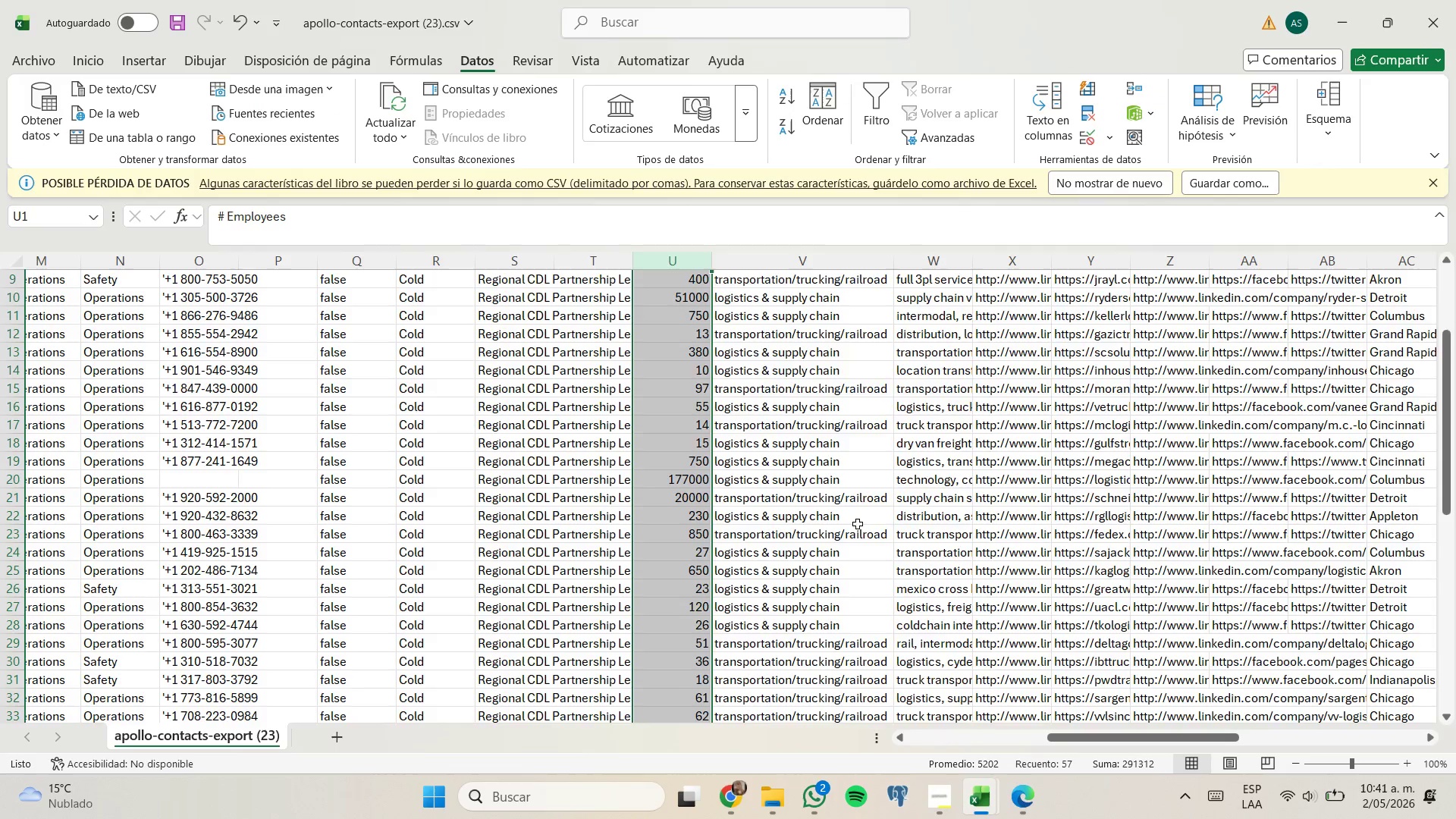 
scroll: coordinate [821, 488], scroll_direction: down, amount: 9.0
 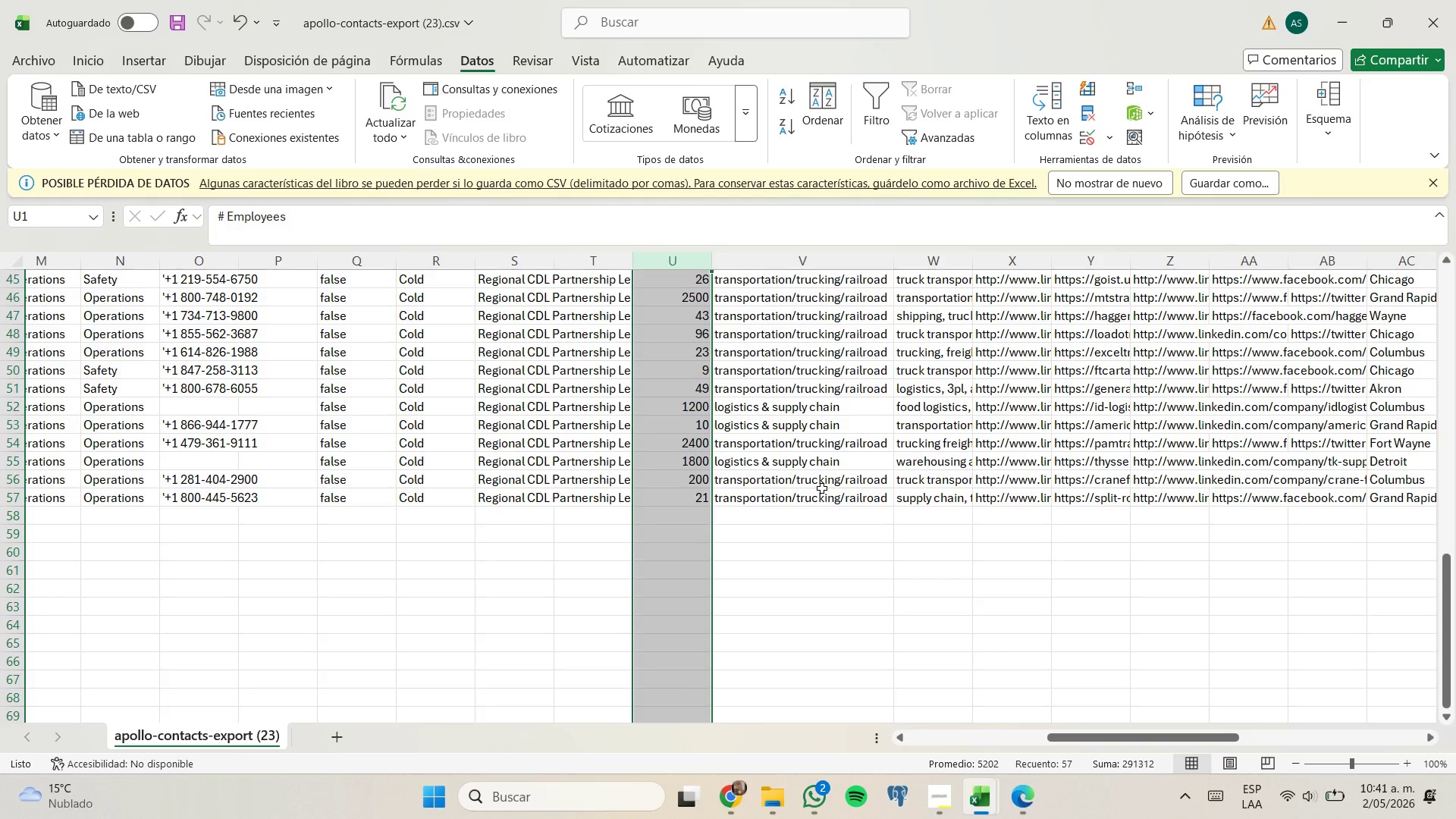 
scroll: coordinate [823, 488], scroll_direction: up, amount: 14.0
 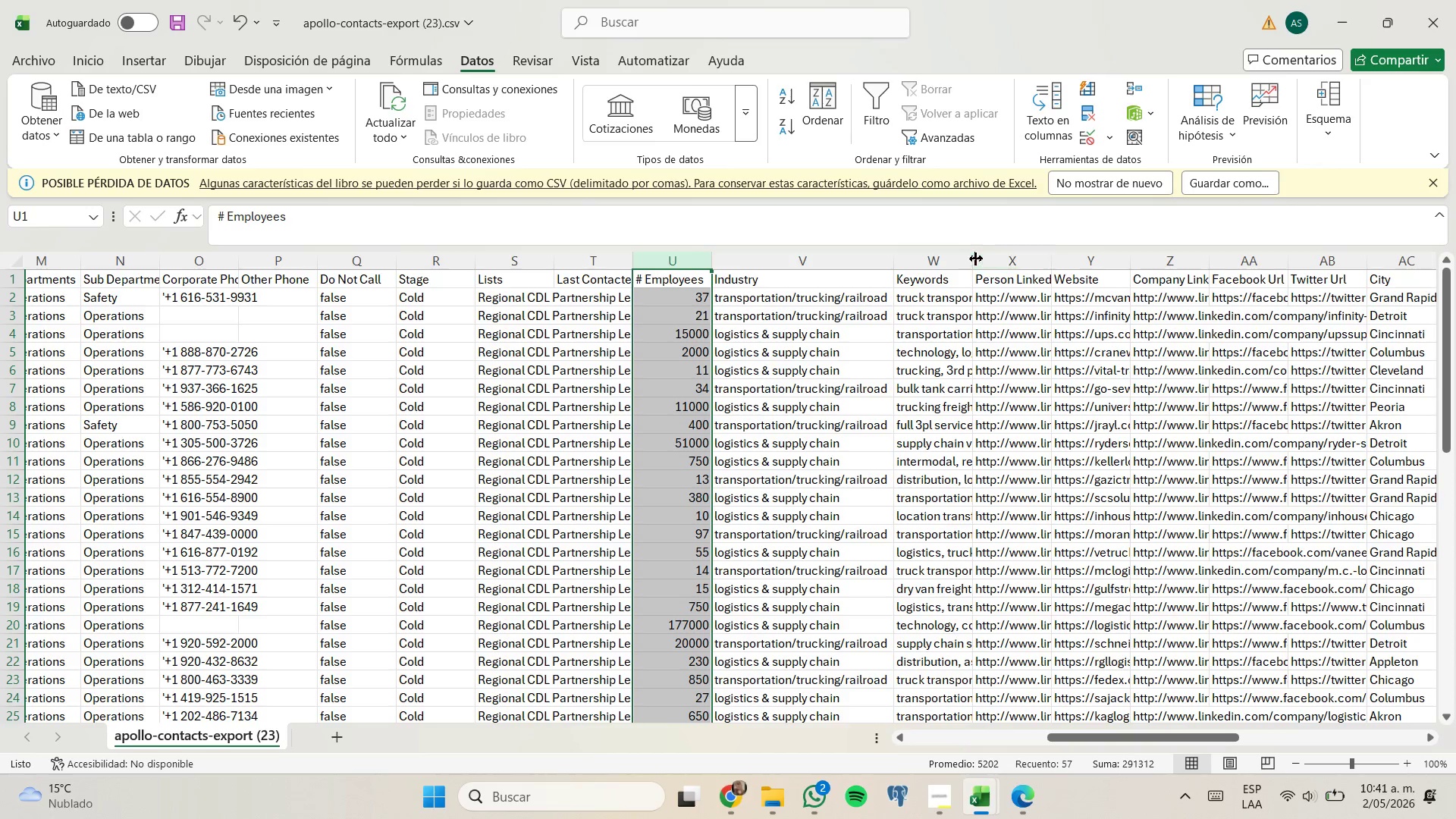 
double_click([976, 259])
 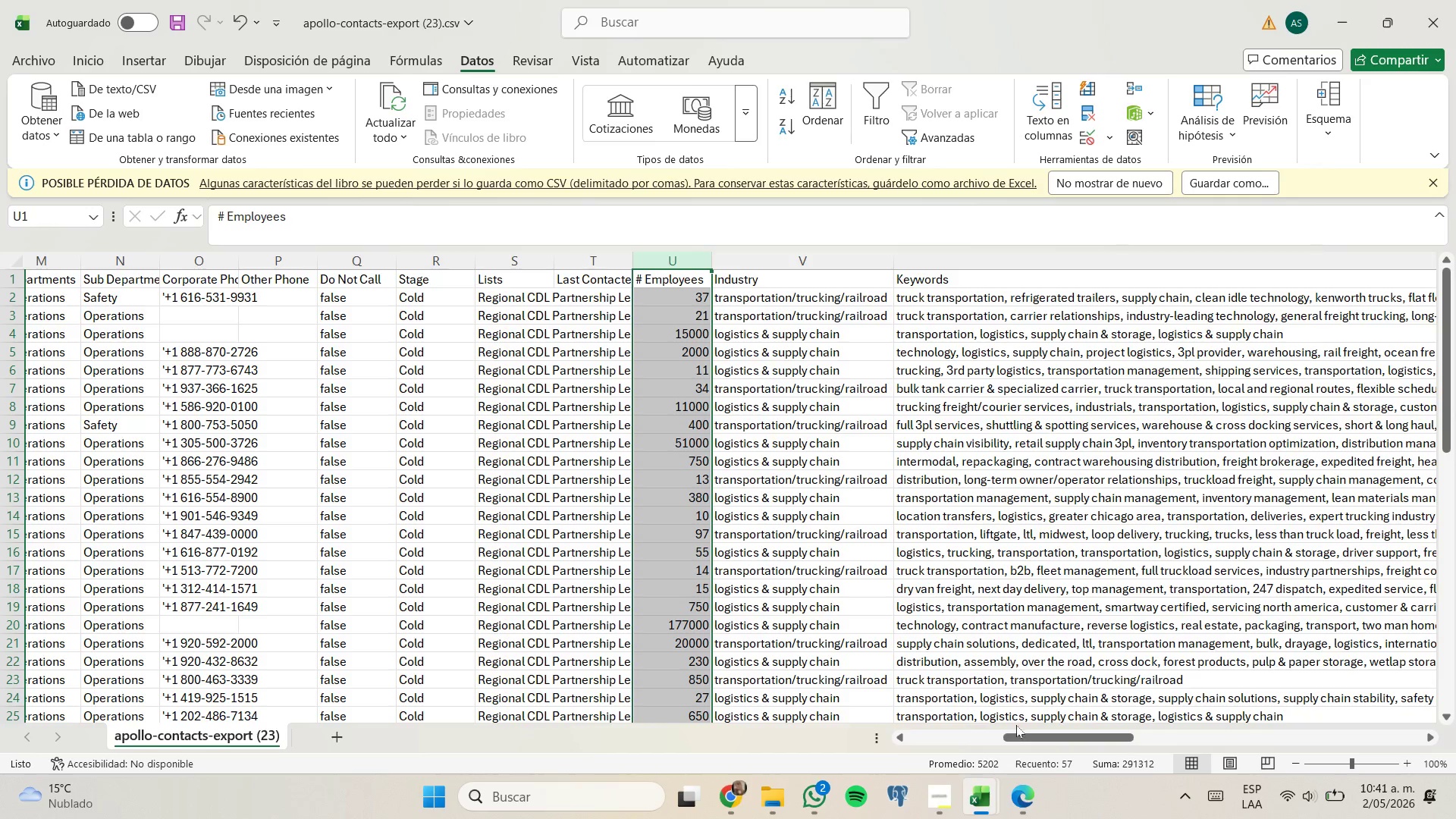 
left_click_drag(start_coordinate=[1023, 737], to_coordinate=[1246, 704])
 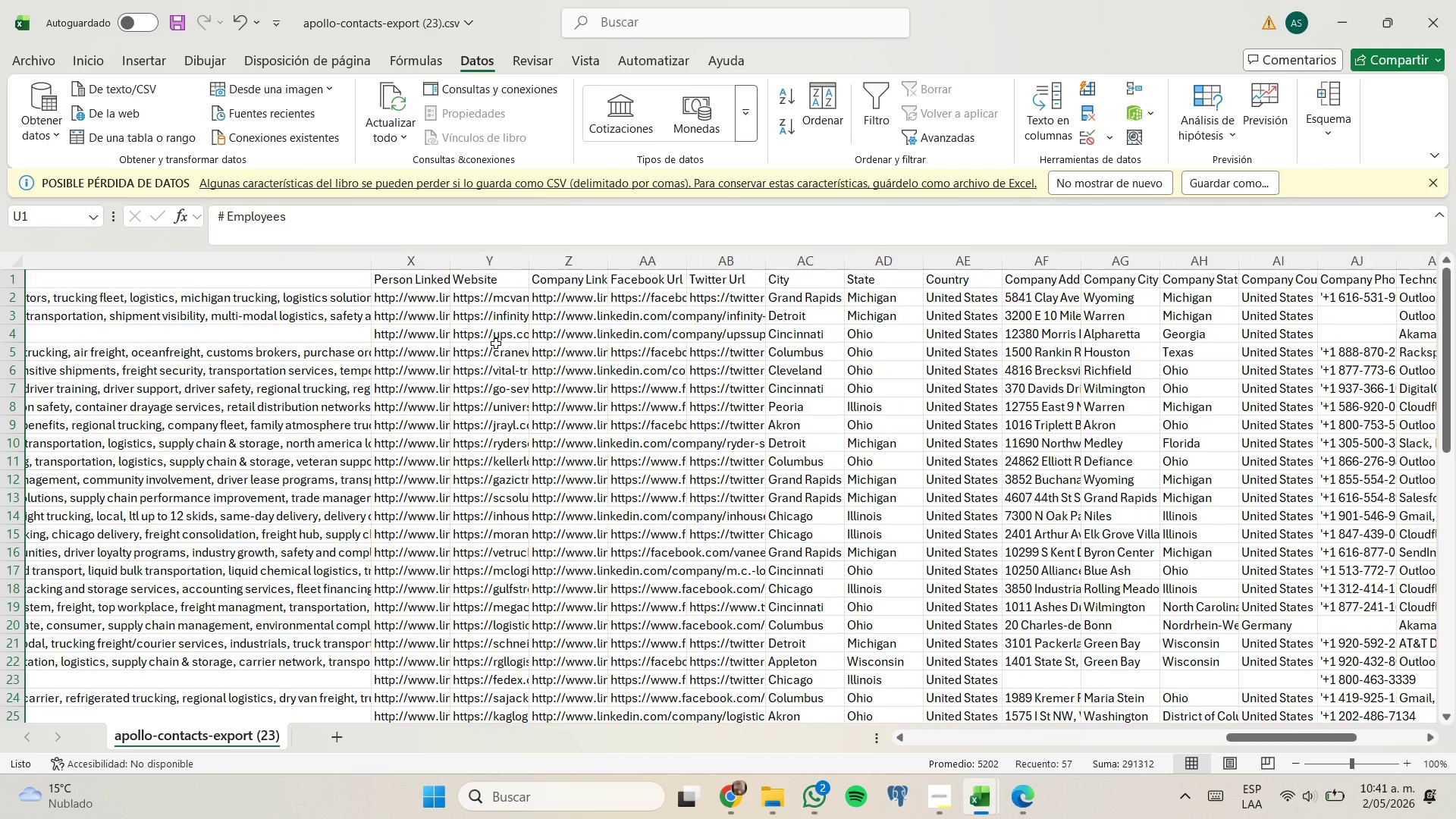 
scroll: coordinate [500, 350], scroll_direction: up, amount: 3.0
 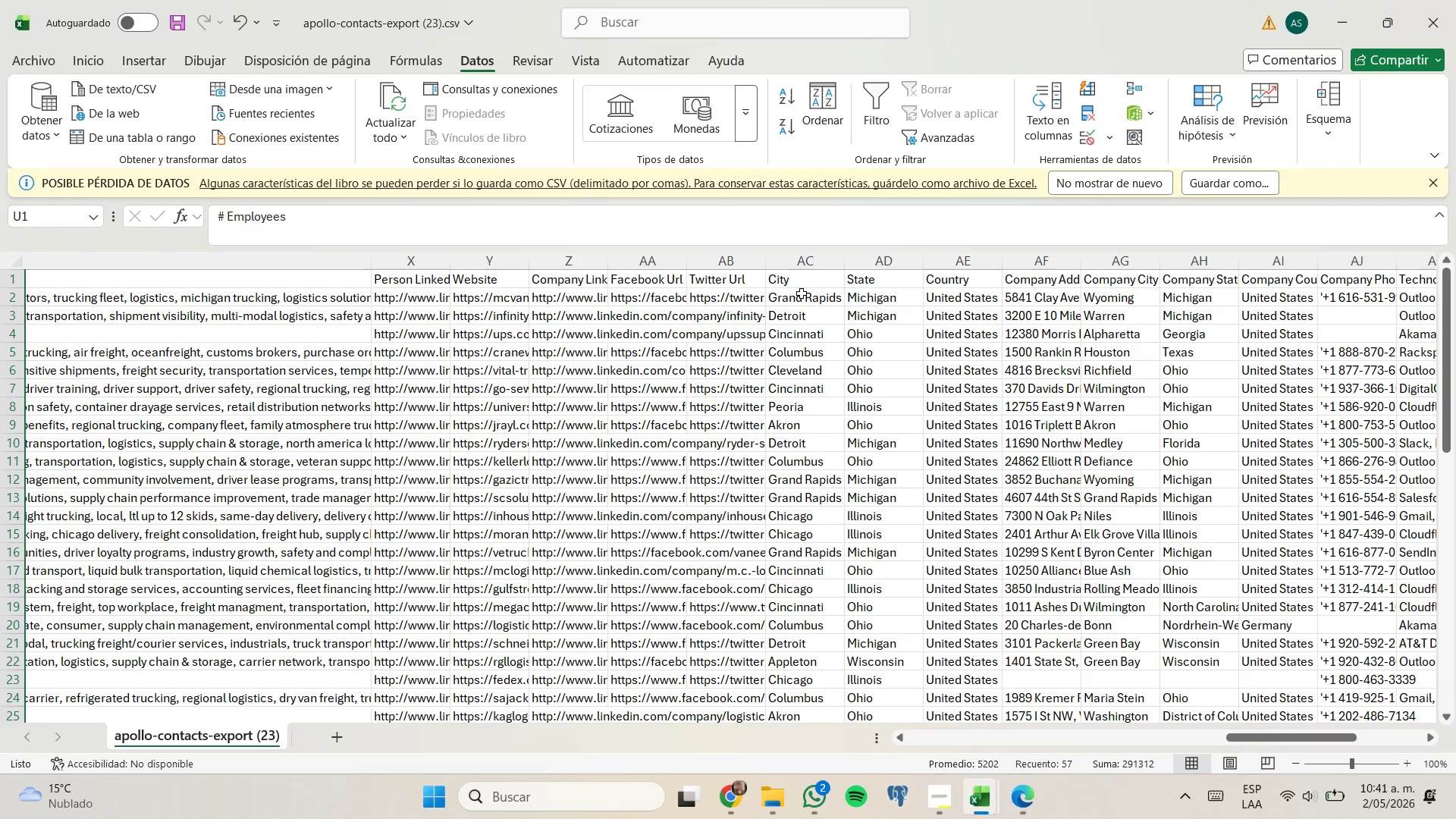 
left_click([814, 300])
 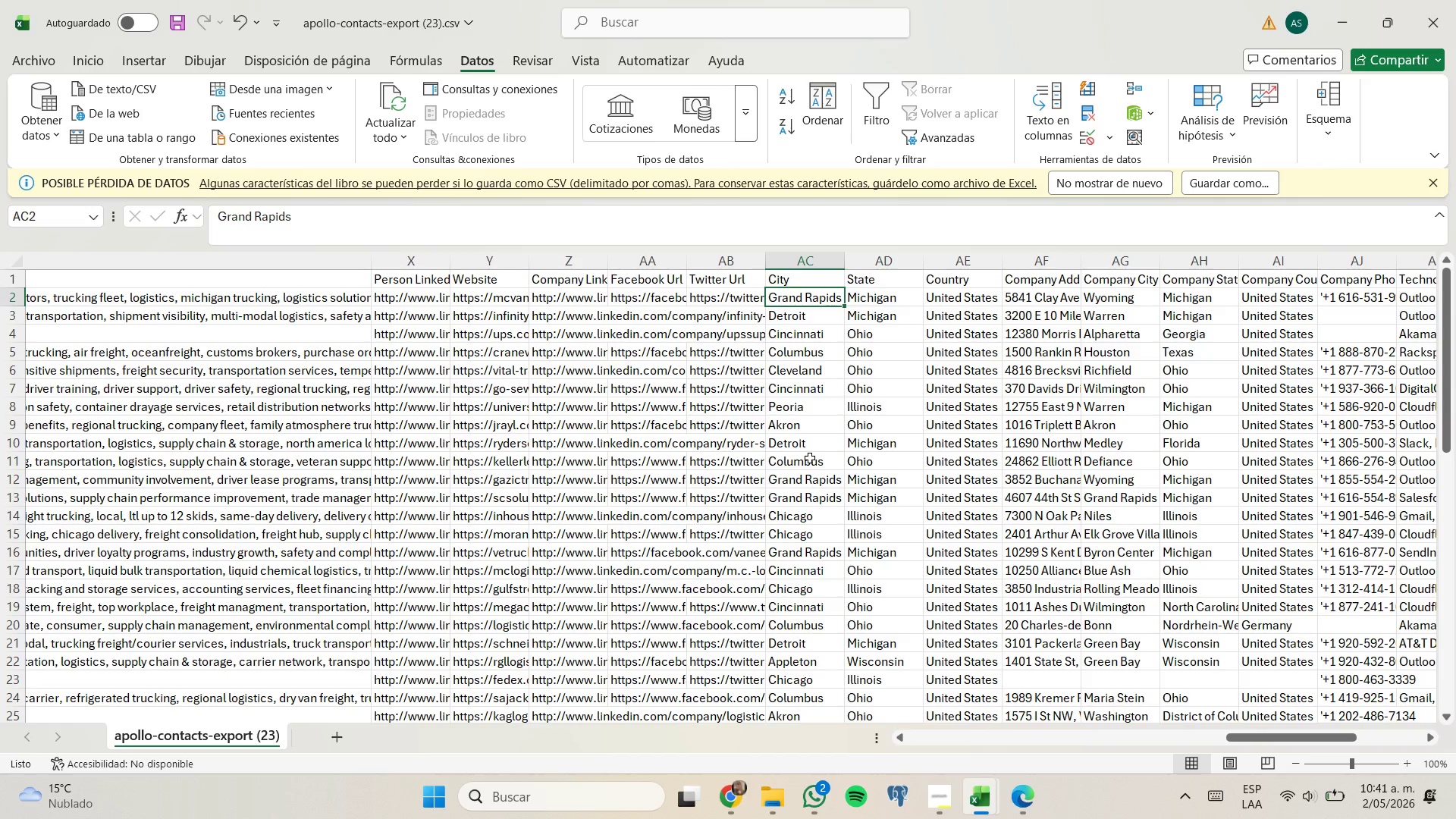 
wait(7.61)
 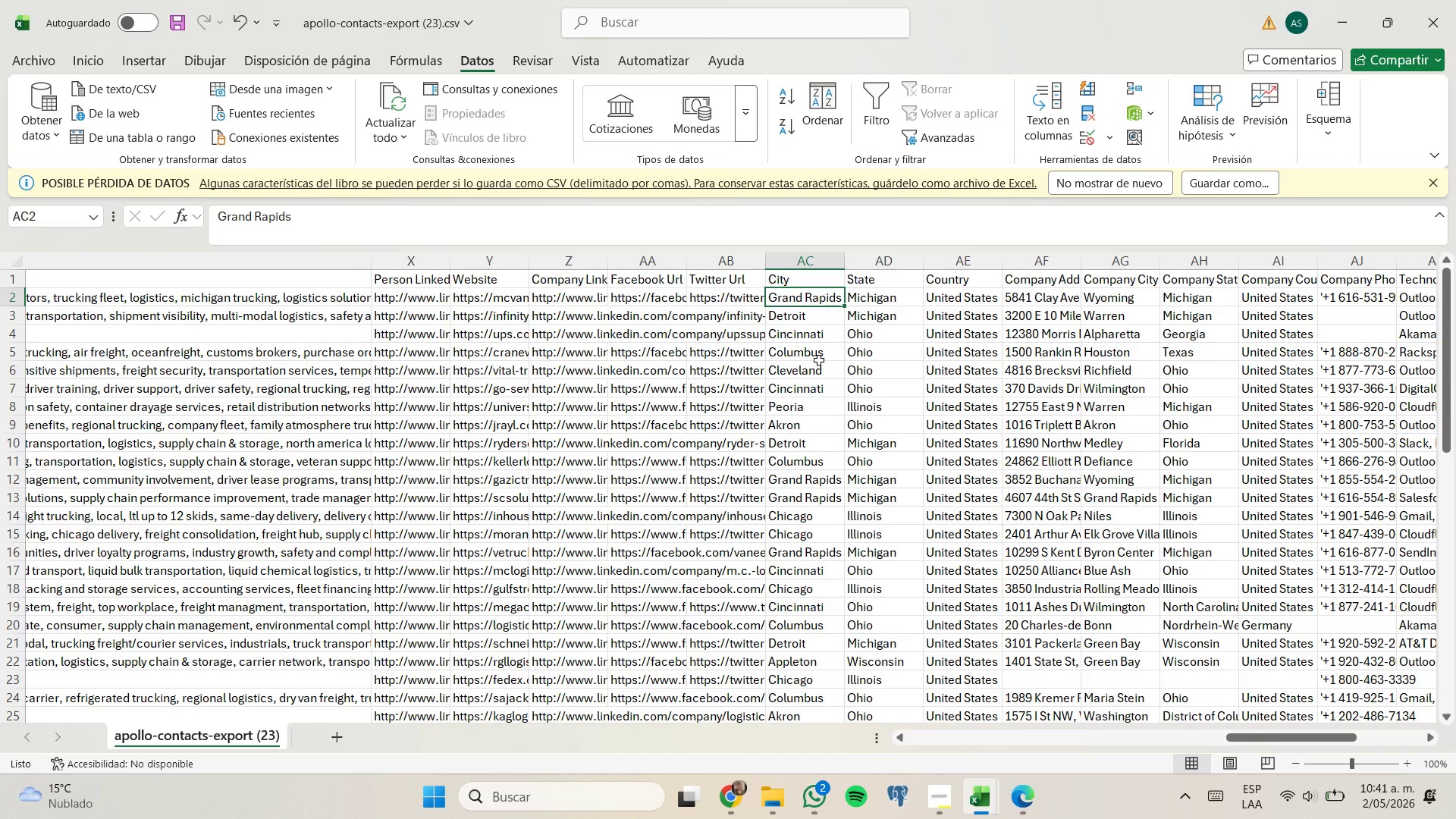 
scroll: coordinate [820, 520], scroll_direction: none, amount: 0.0
 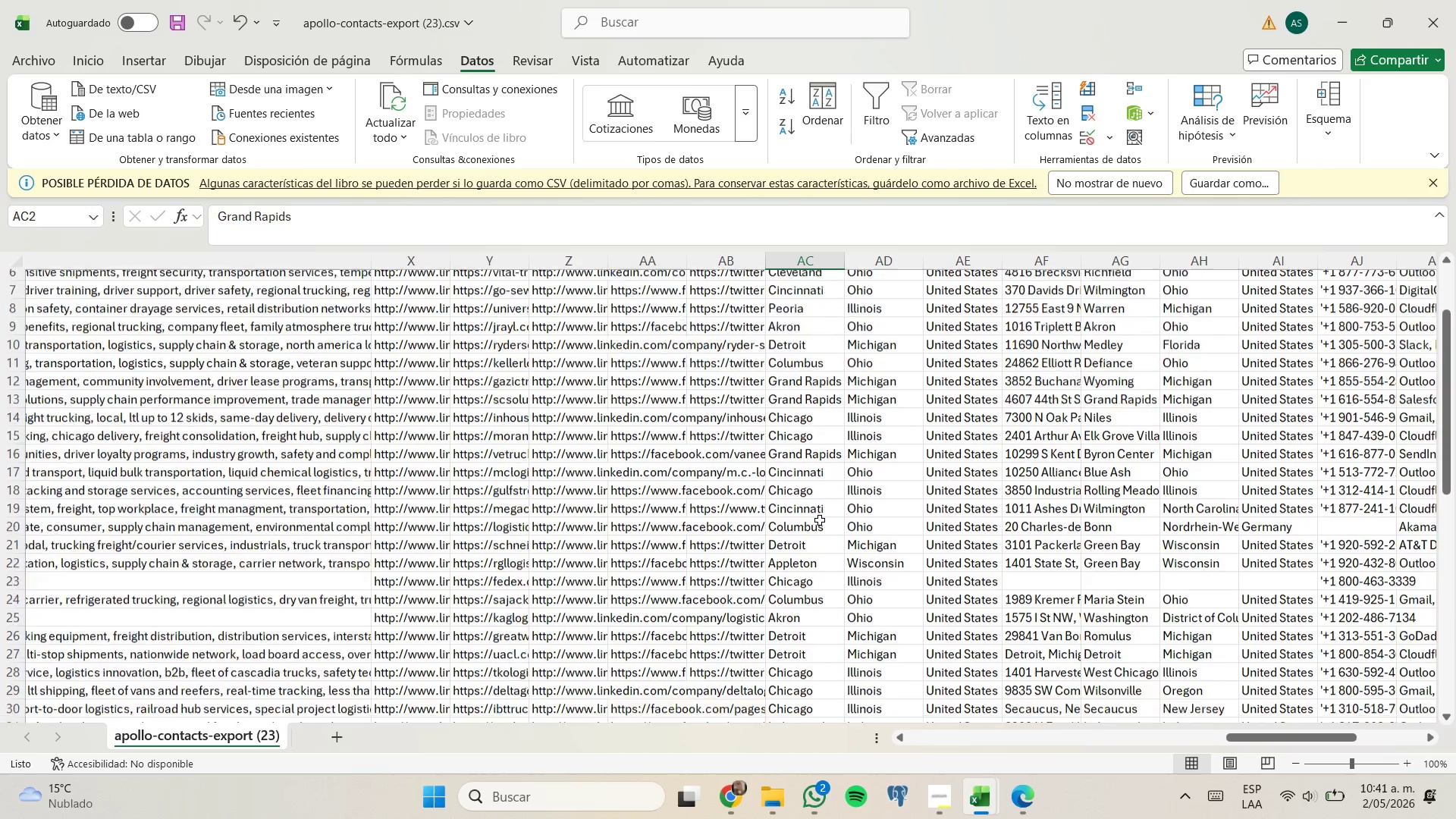 
scroll: coordinate [819, 519], scroll_direction: down, amount: 5.0
 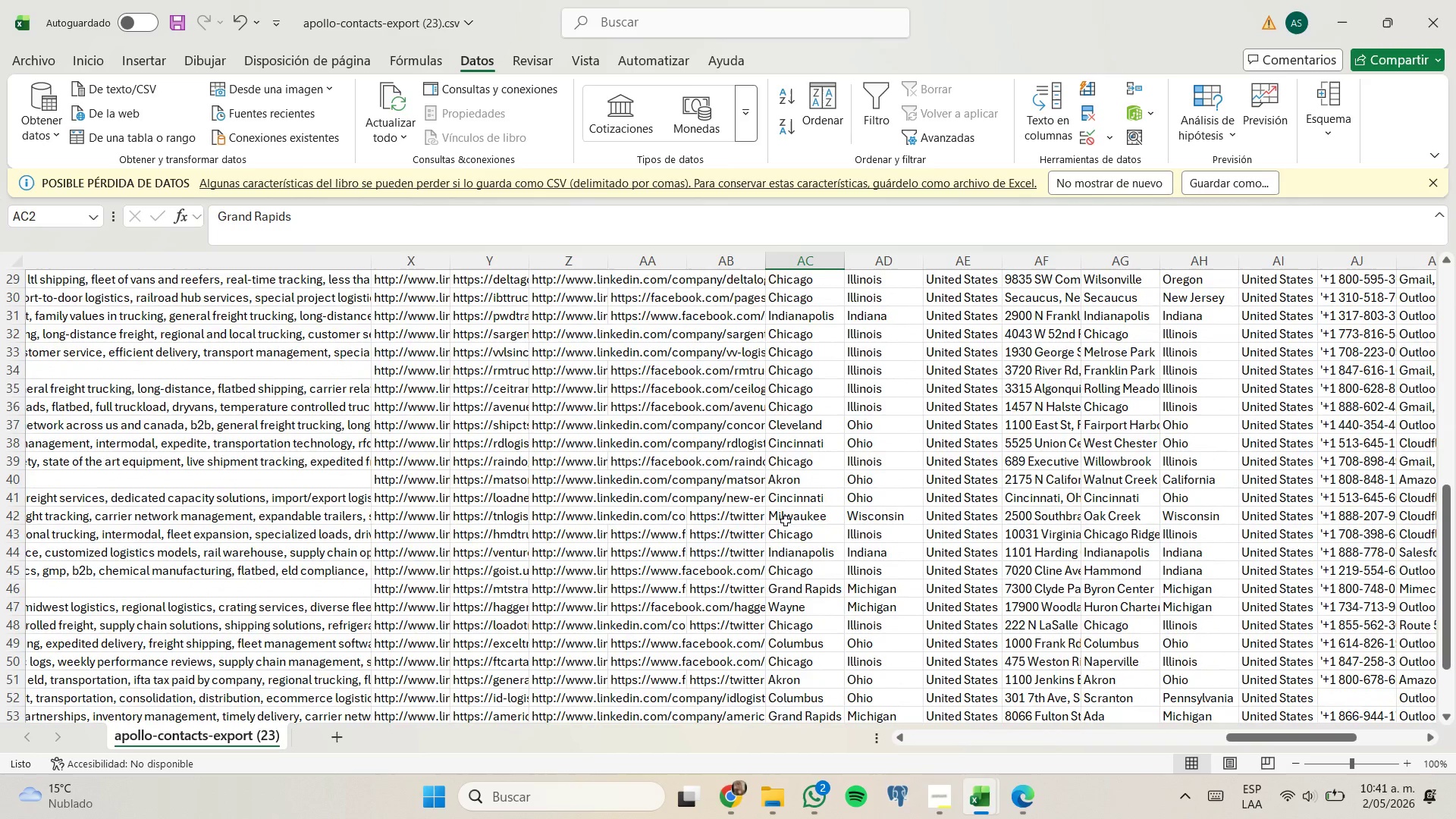 
left_click([789, 515])
 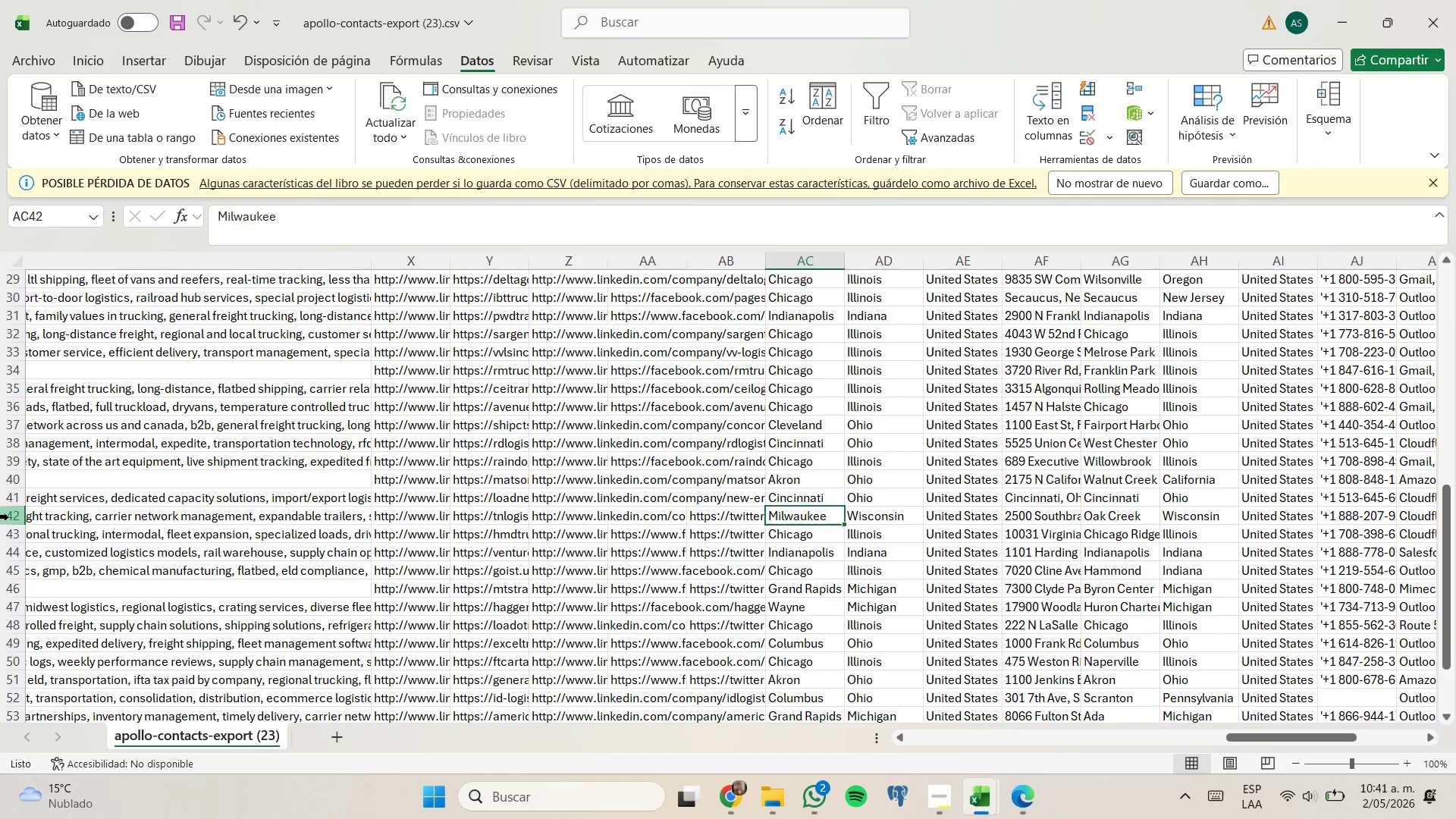 
right_click([10, 517])
 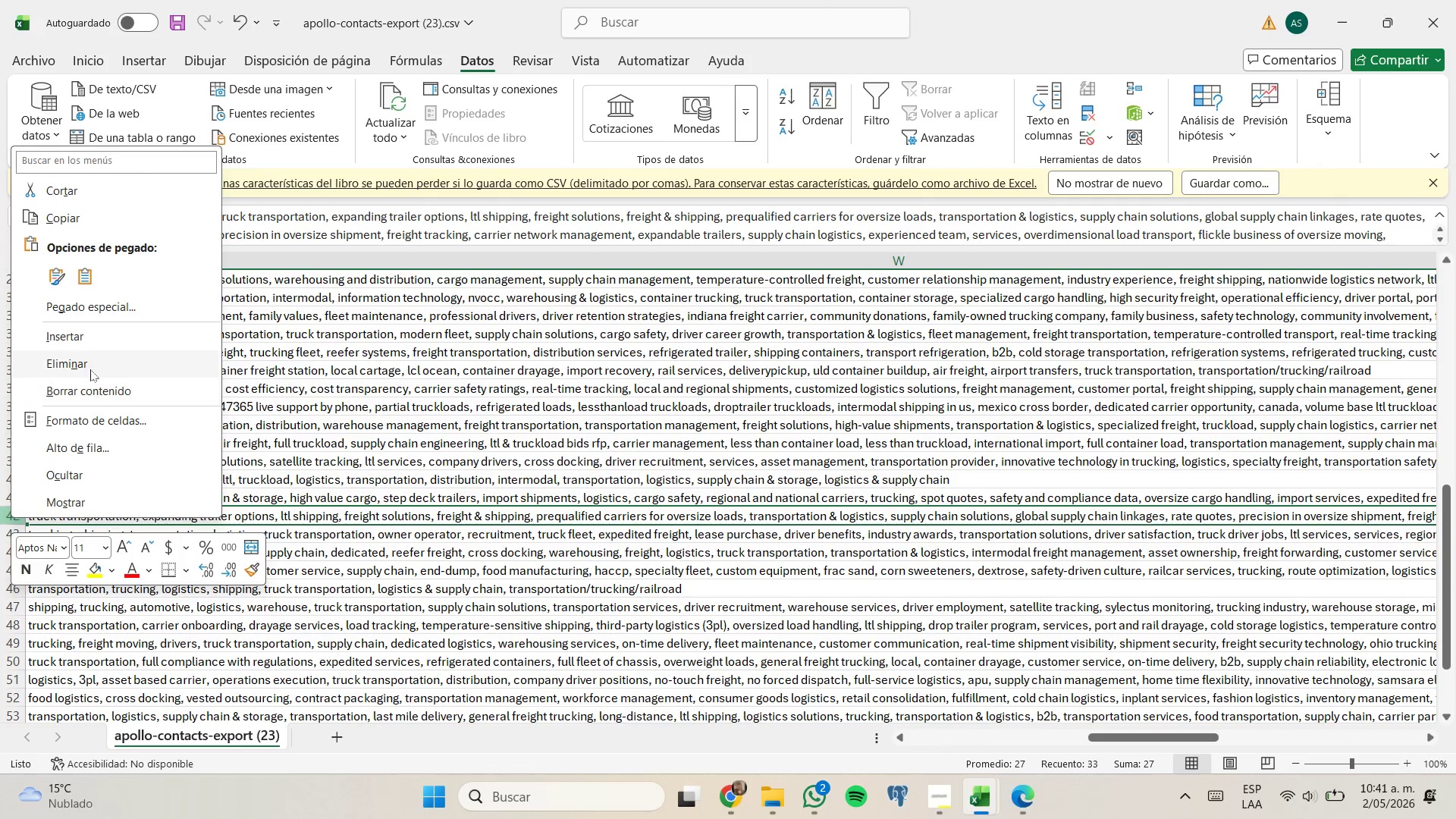 
left_click([91, 366])
 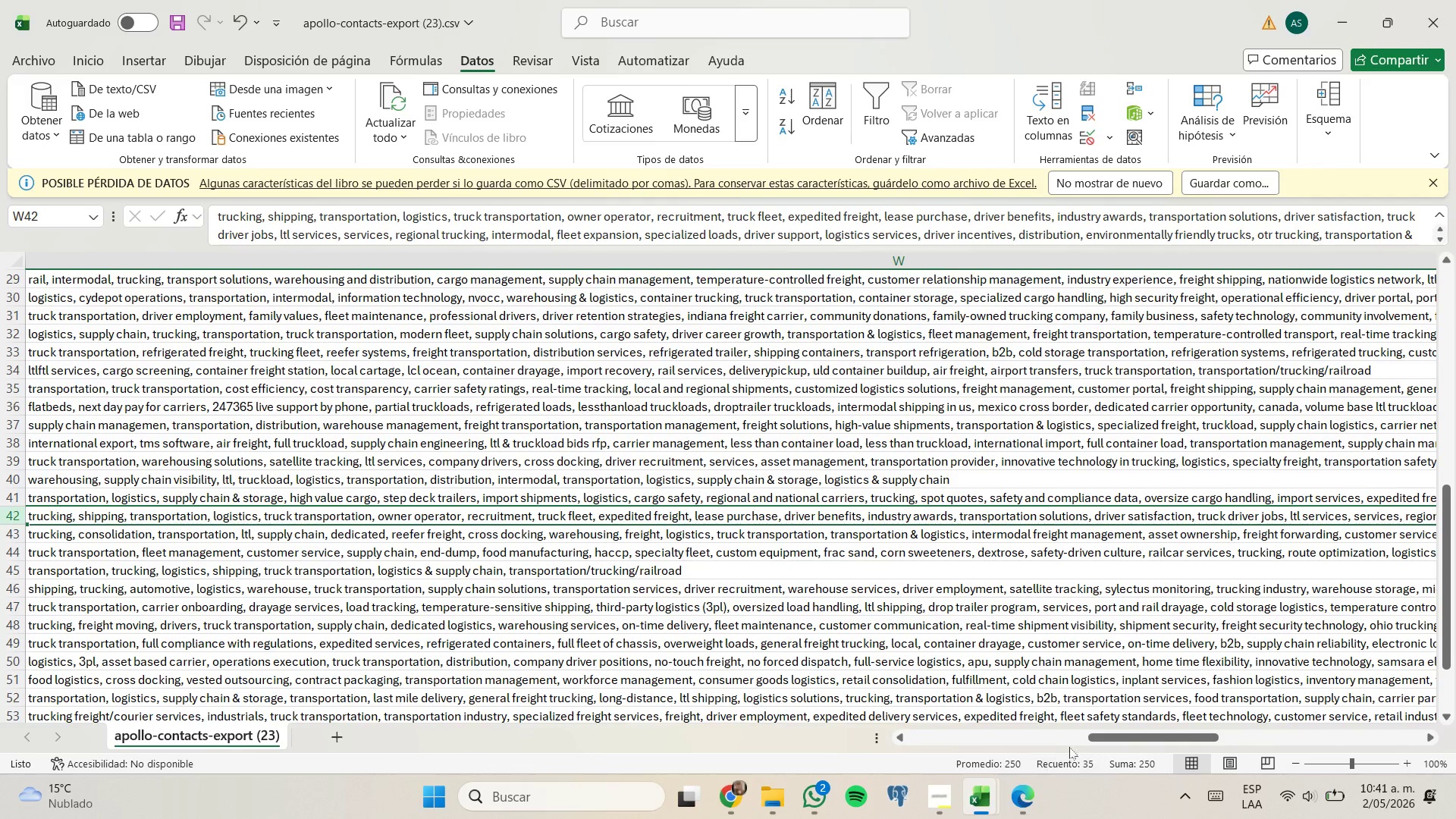 
left_click_drag(start_coordinate=[1100, 740], to_coordinate=[1289, 735])
 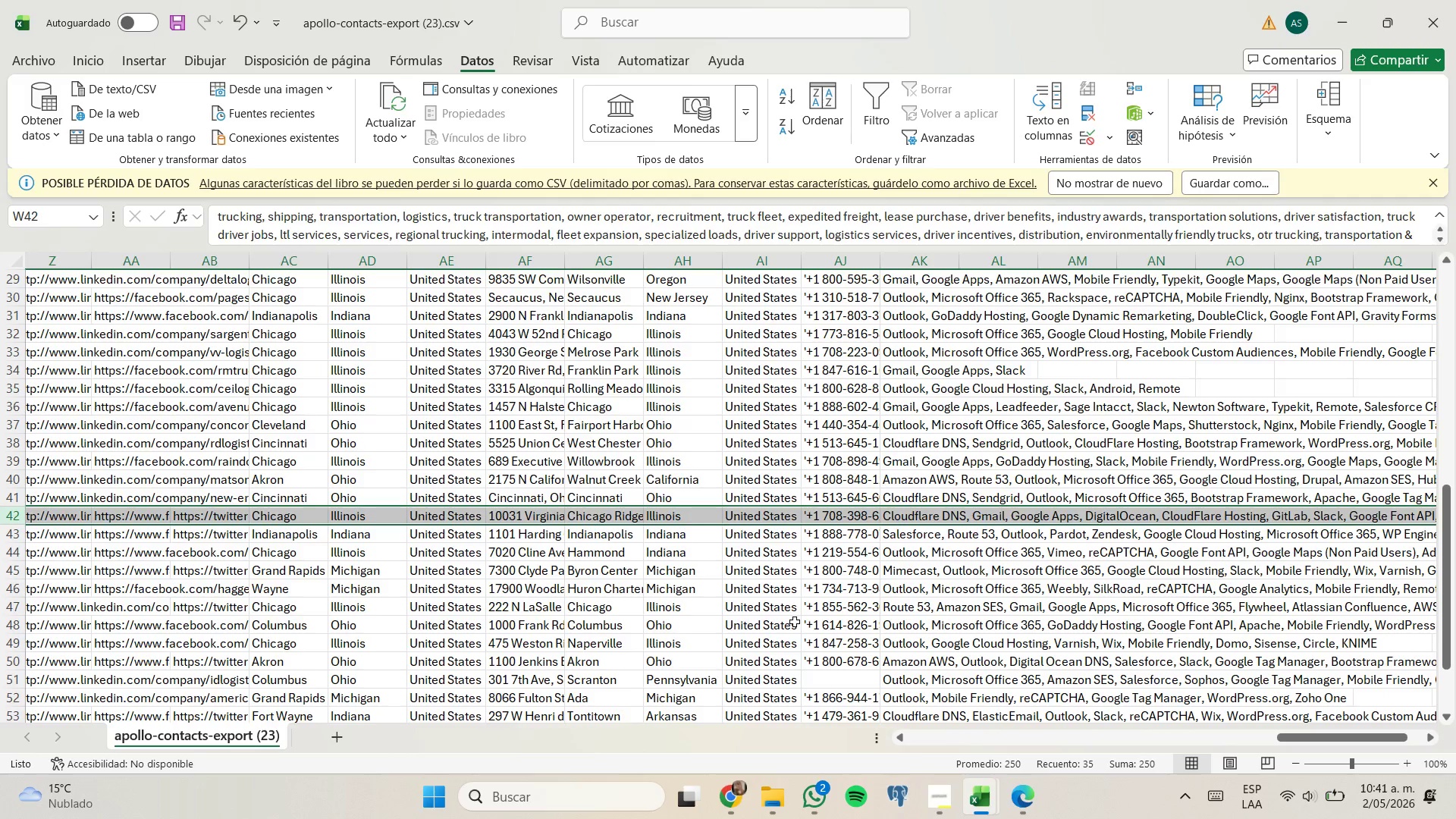 
left_click([795, 622])
 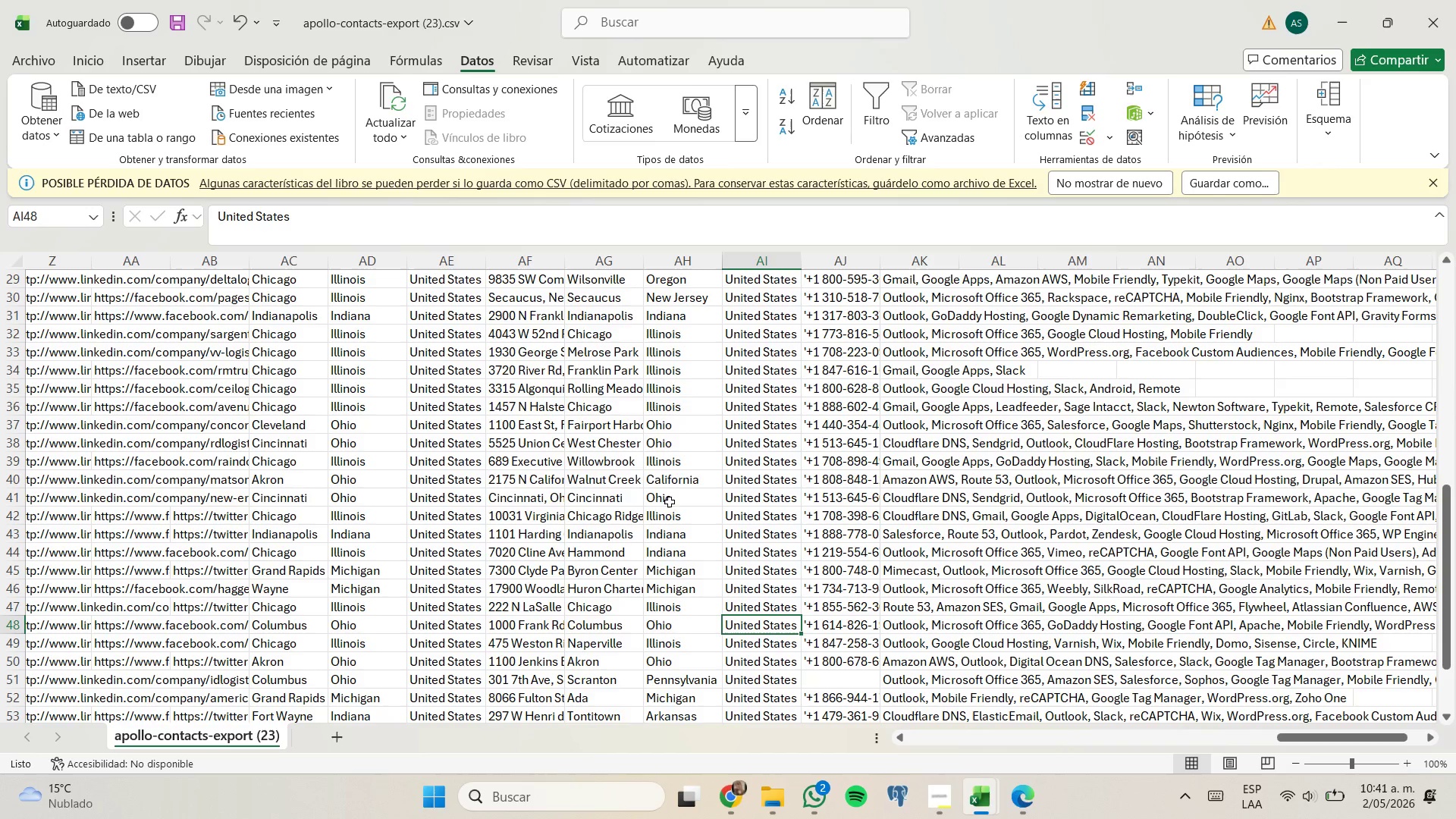 
left_click([610, 471])
 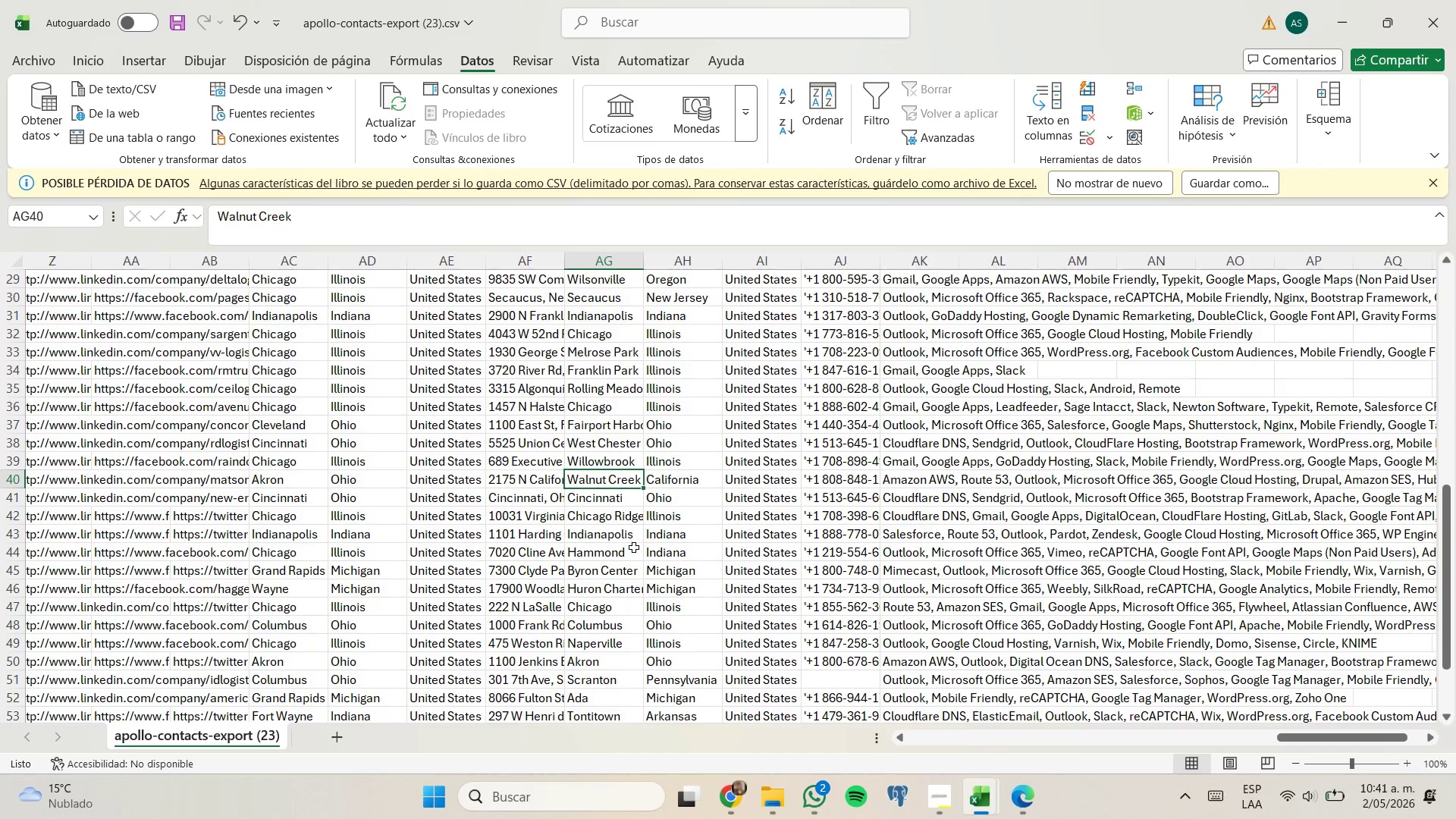 
scroll: coordinate [634, 550], scroll_direction: none, amount: 0.0
 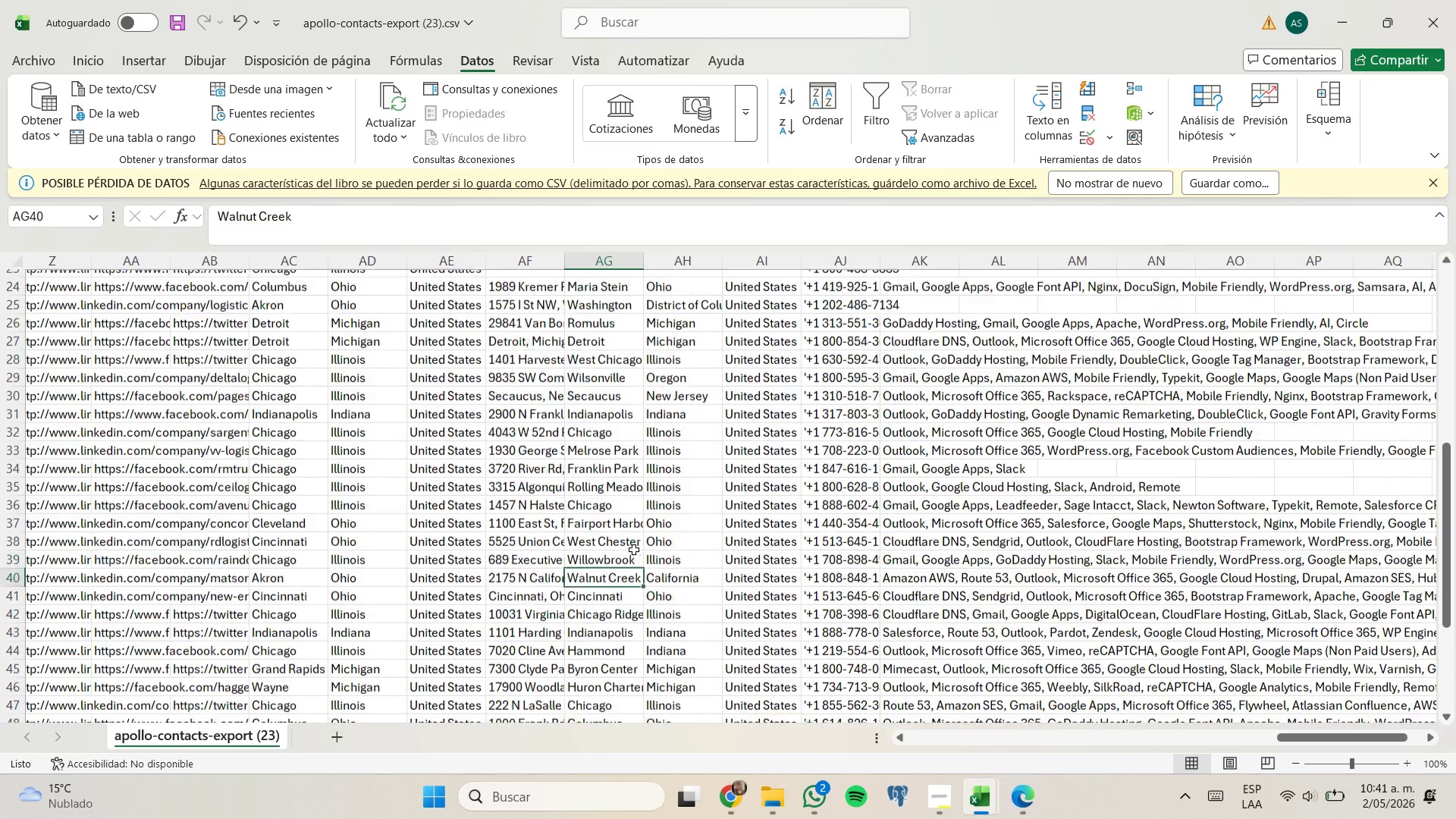 
scroll: coordinate [634, 550], scroll_direction: up, amount: 3.0
 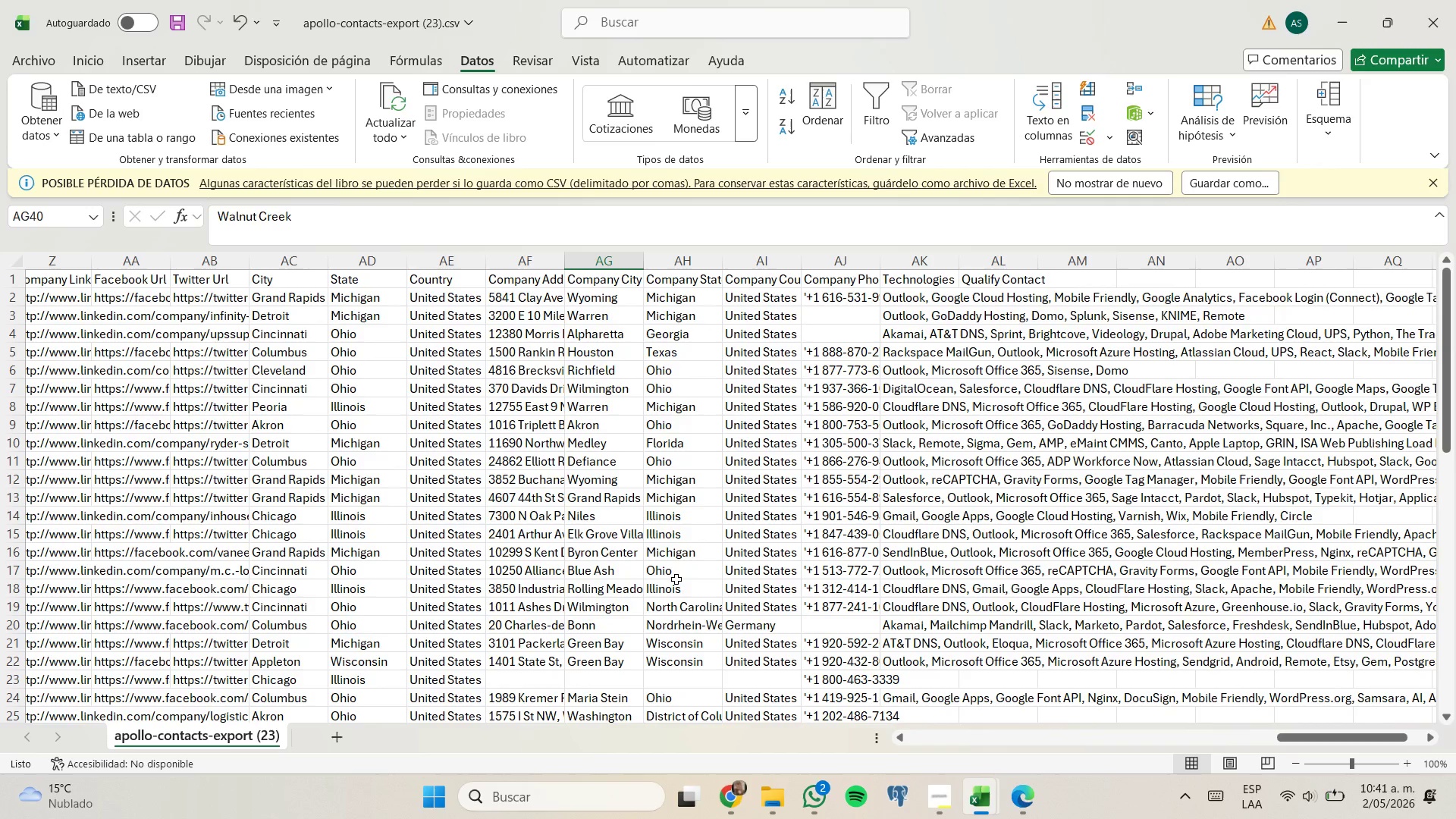 
wait(8.31)
 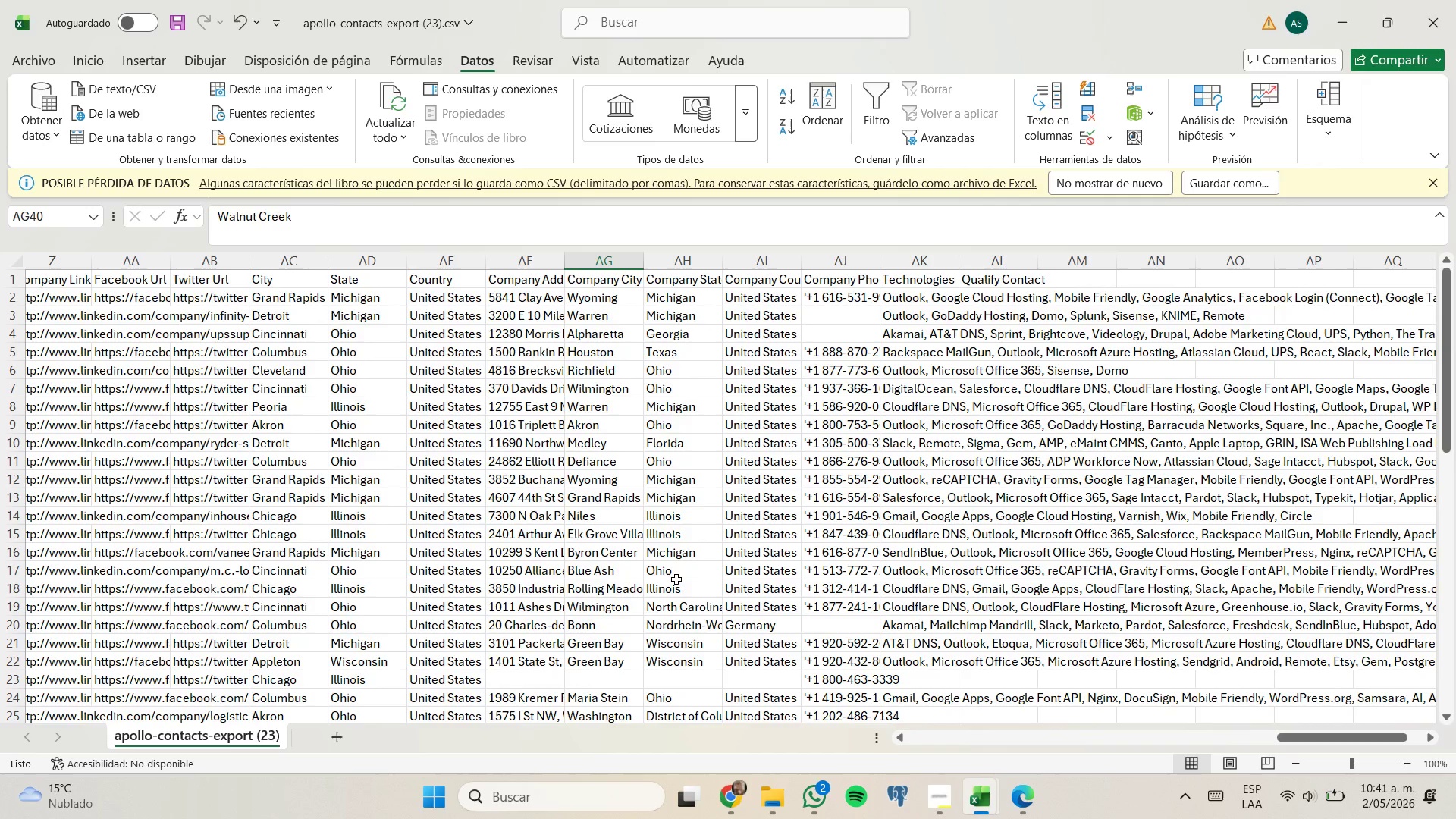 
left_click_drag(start_coordinate=[1301, 730], to_coordinate=[1272, 733])
 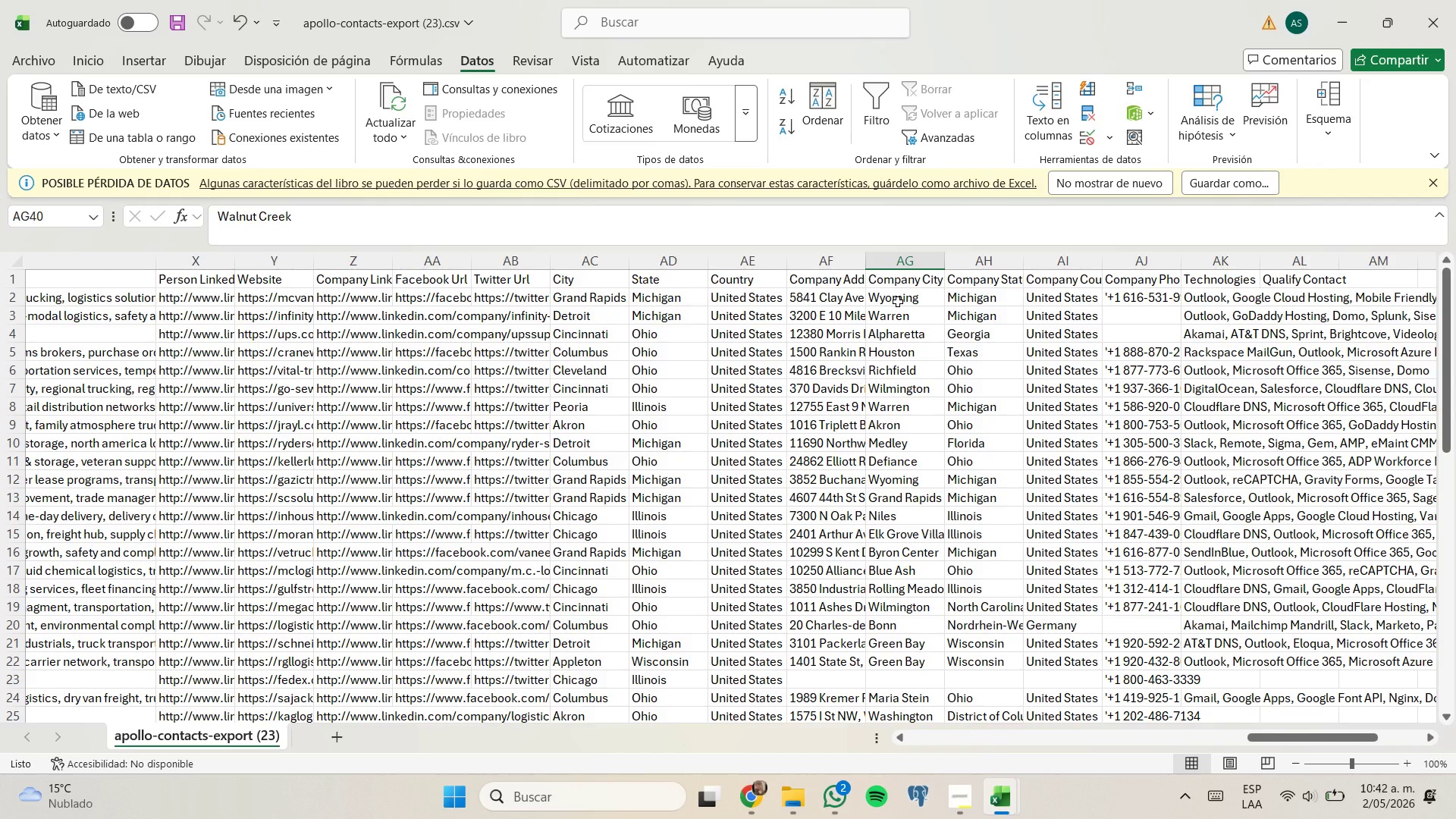 
left_click([899, 300])
 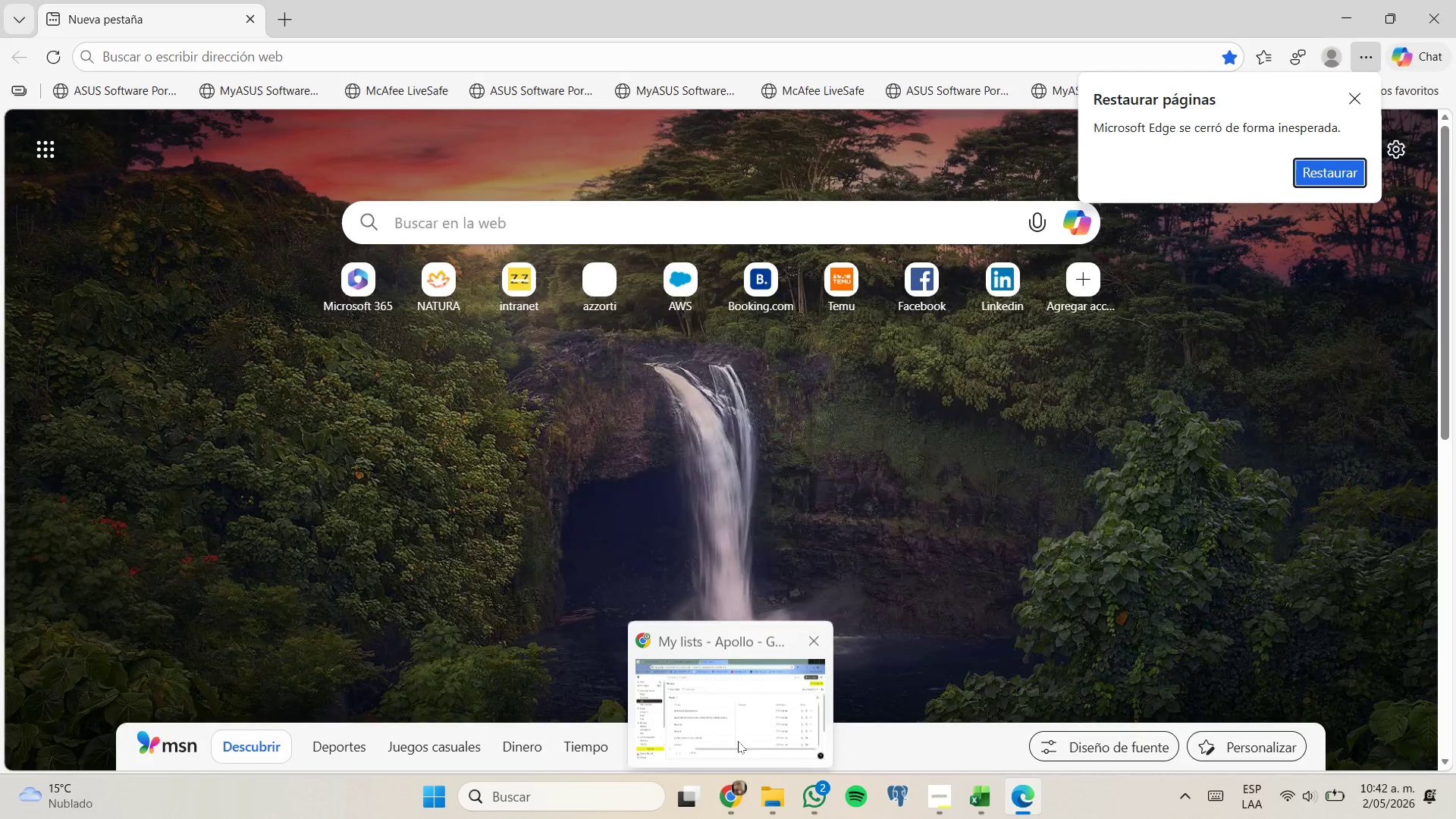 
left_click([977, 786])
 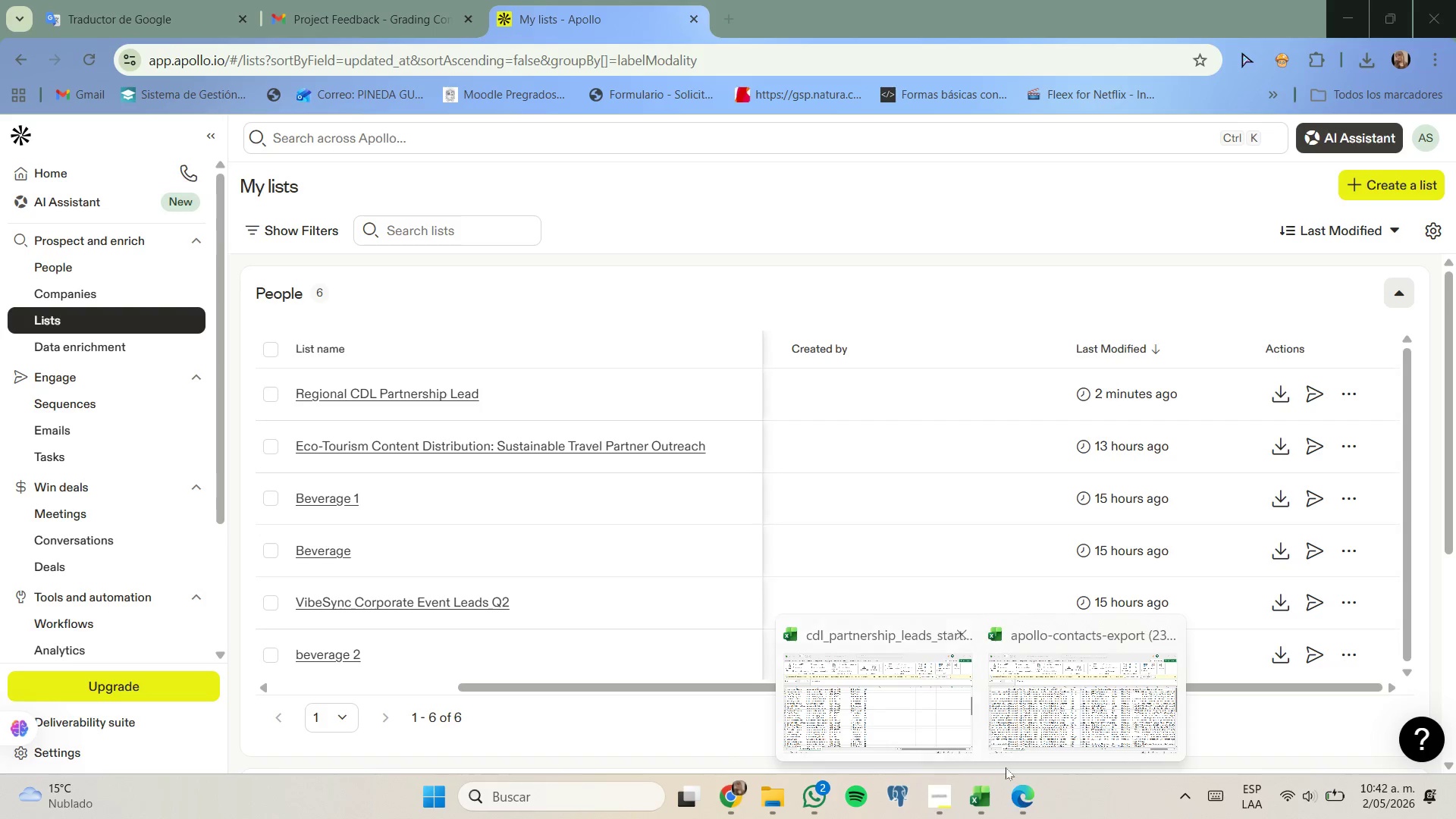 
left_click([1052, 742])
 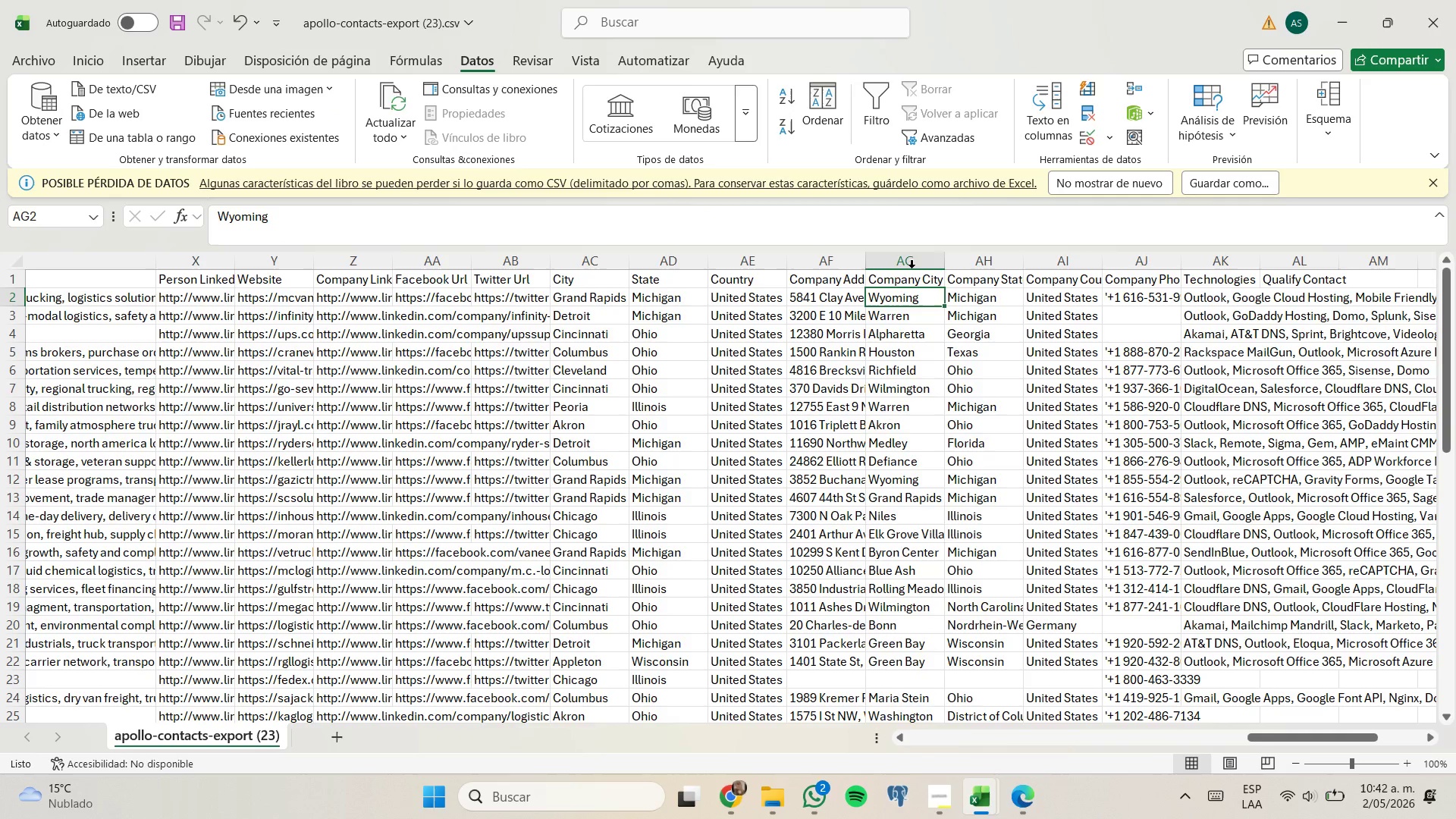 
left_click([916, 260])
 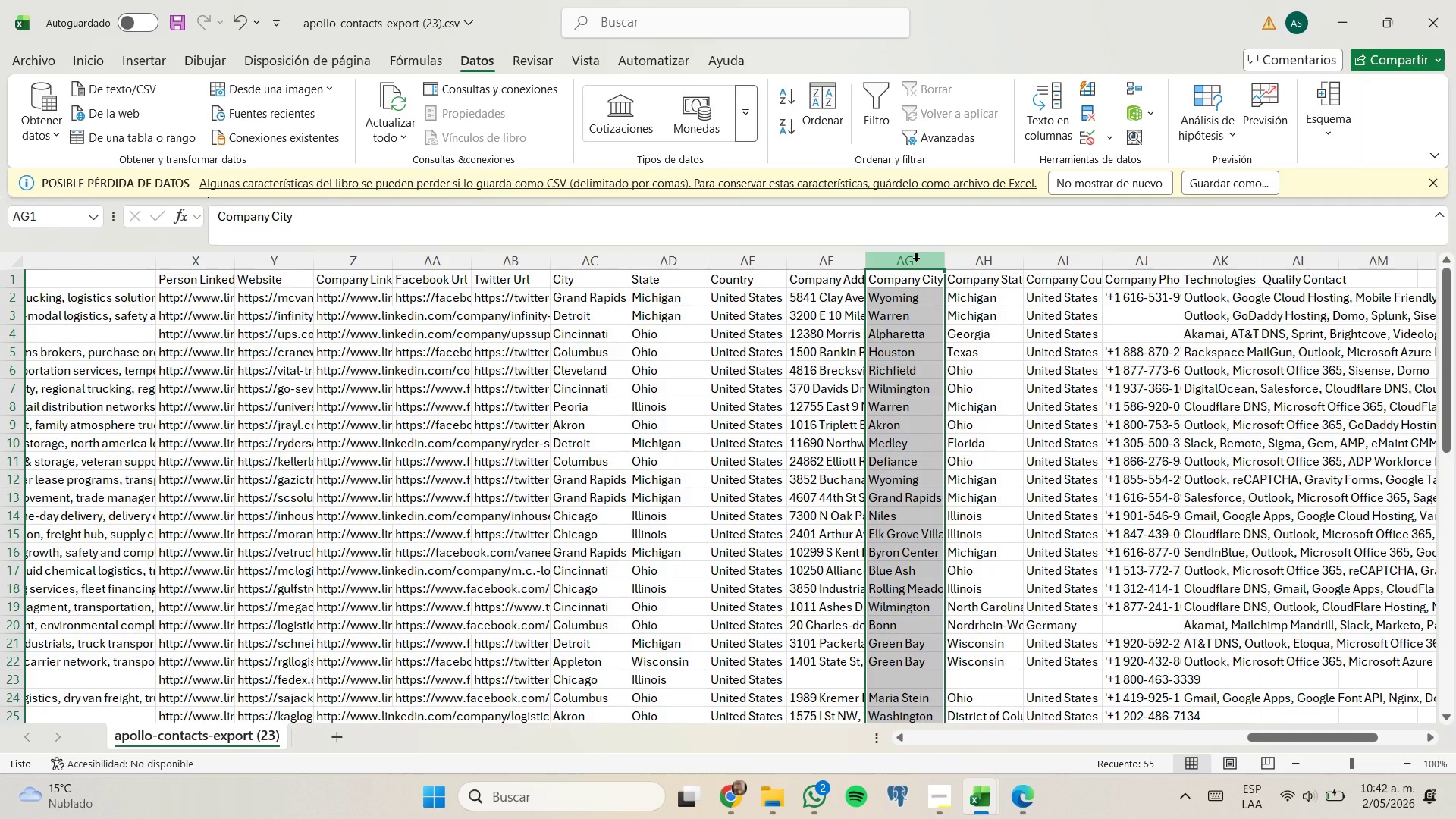 
hold_key(key=ShiftLeft, duration=0.41)
 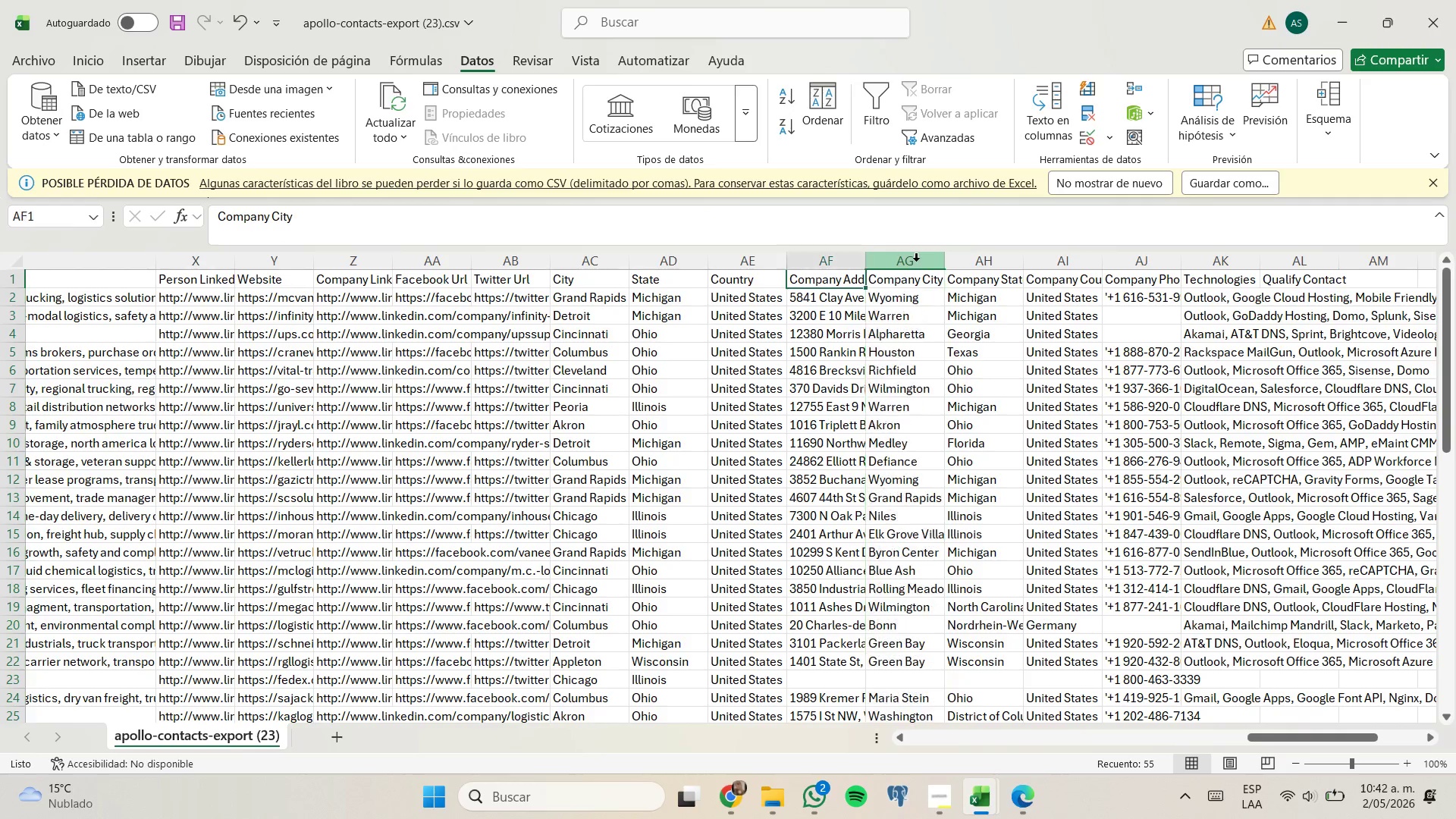 
key(ArrowLeft)
 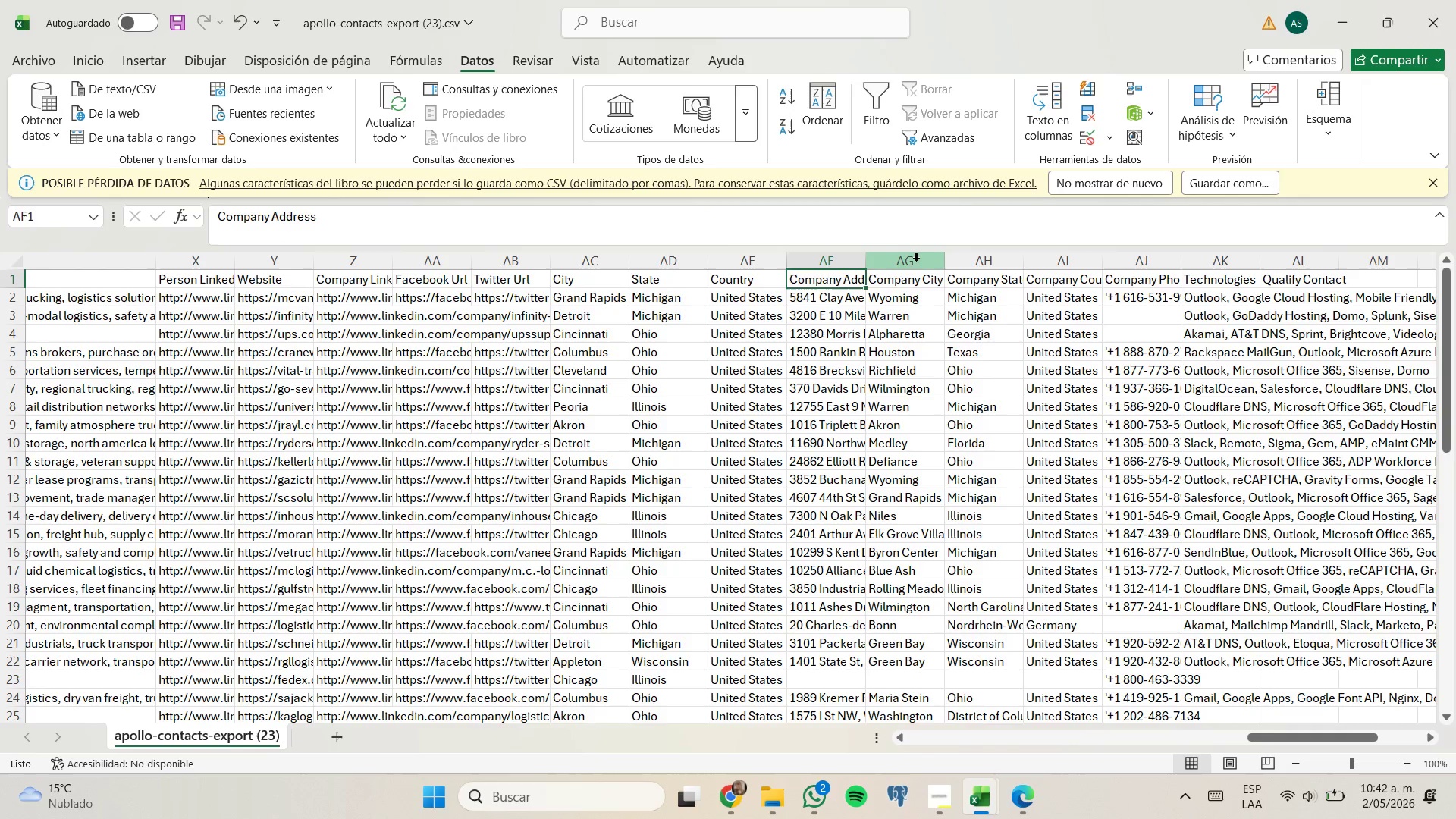 
key(ArrowRight)
 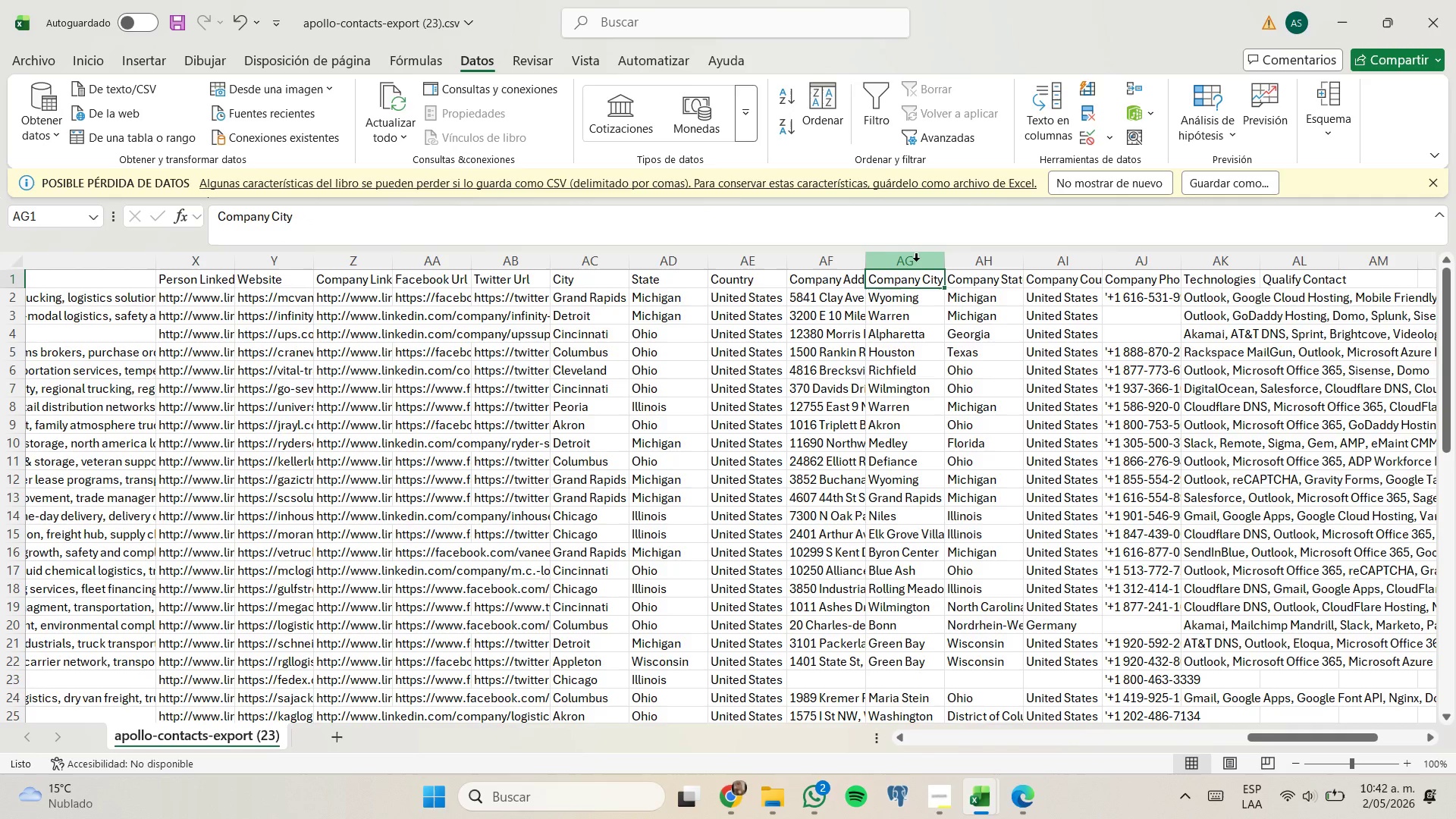 
key(Shift+ShiftLeft)
 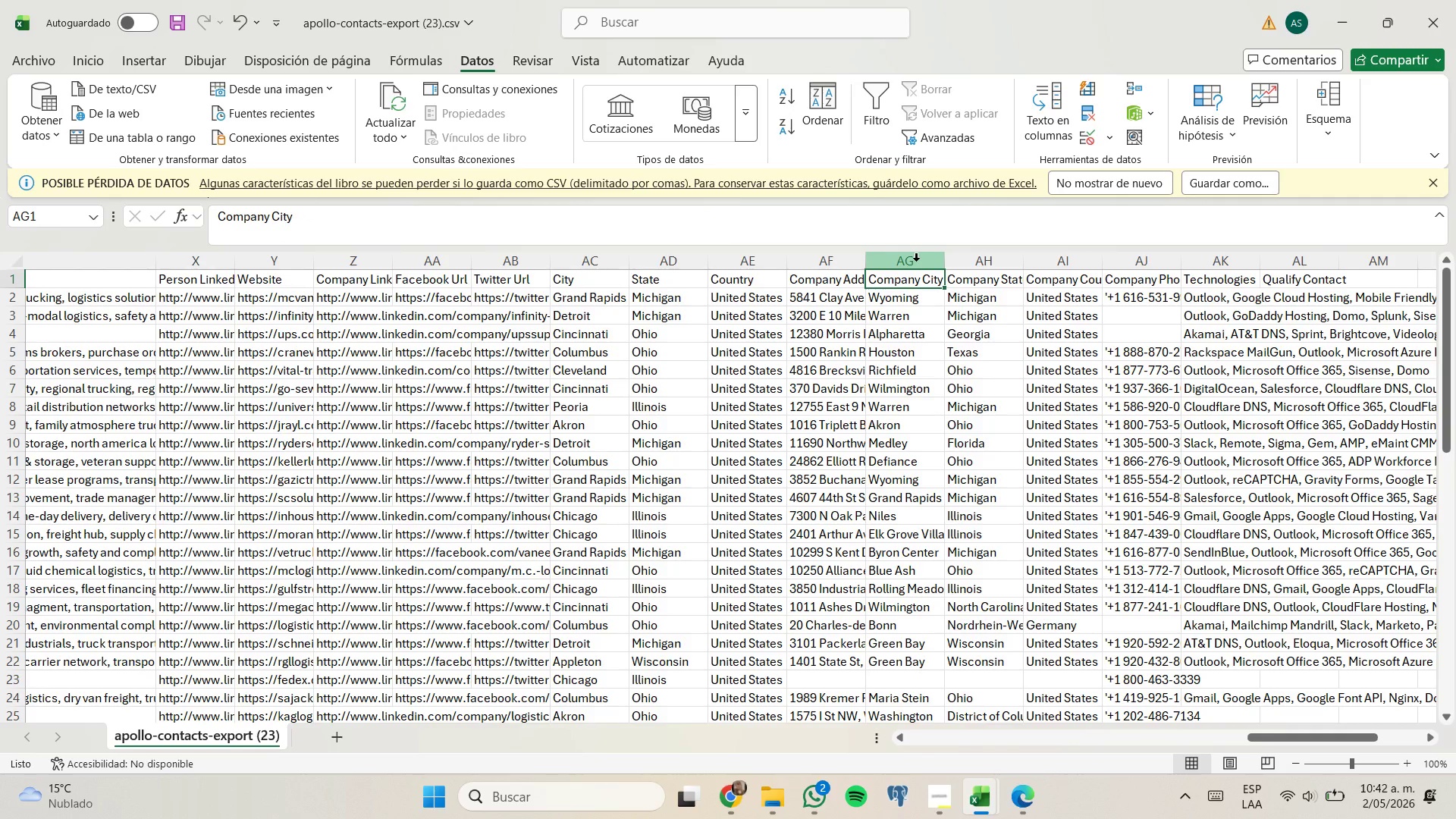 
key(ArrowUp)
 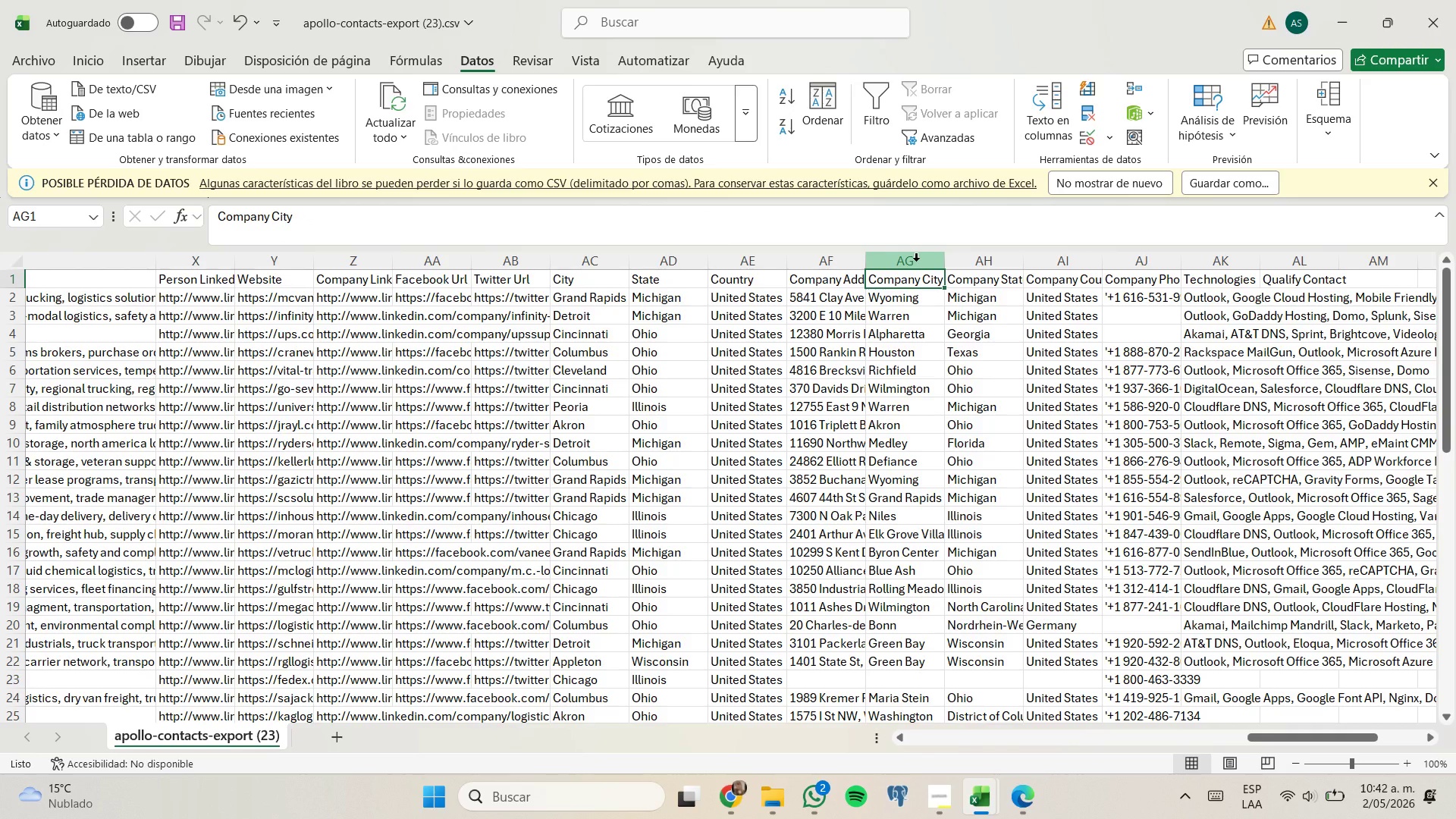 
key(Shift+ShiftLeft)
 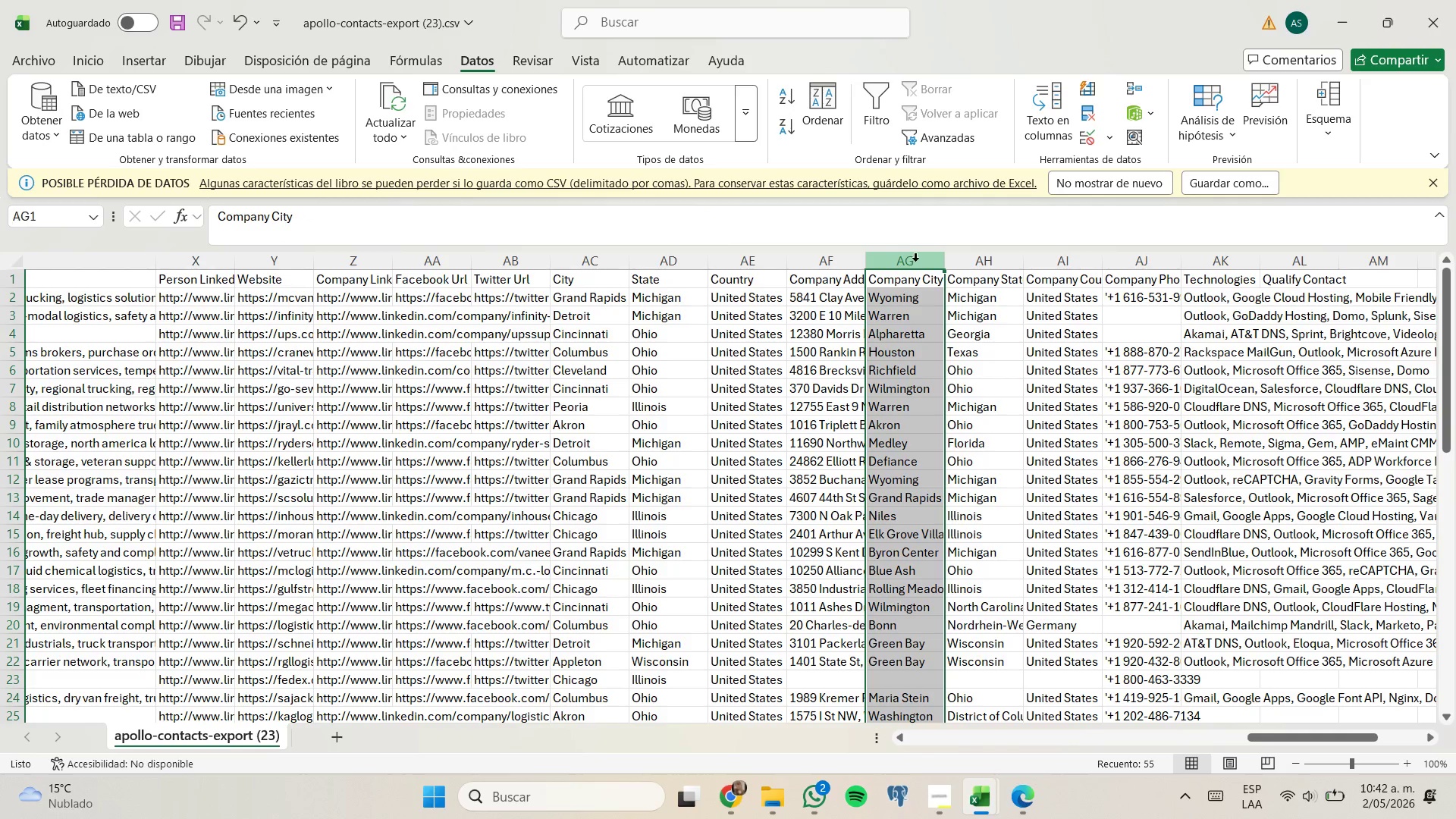 
key(Shift+ArrowRight)
 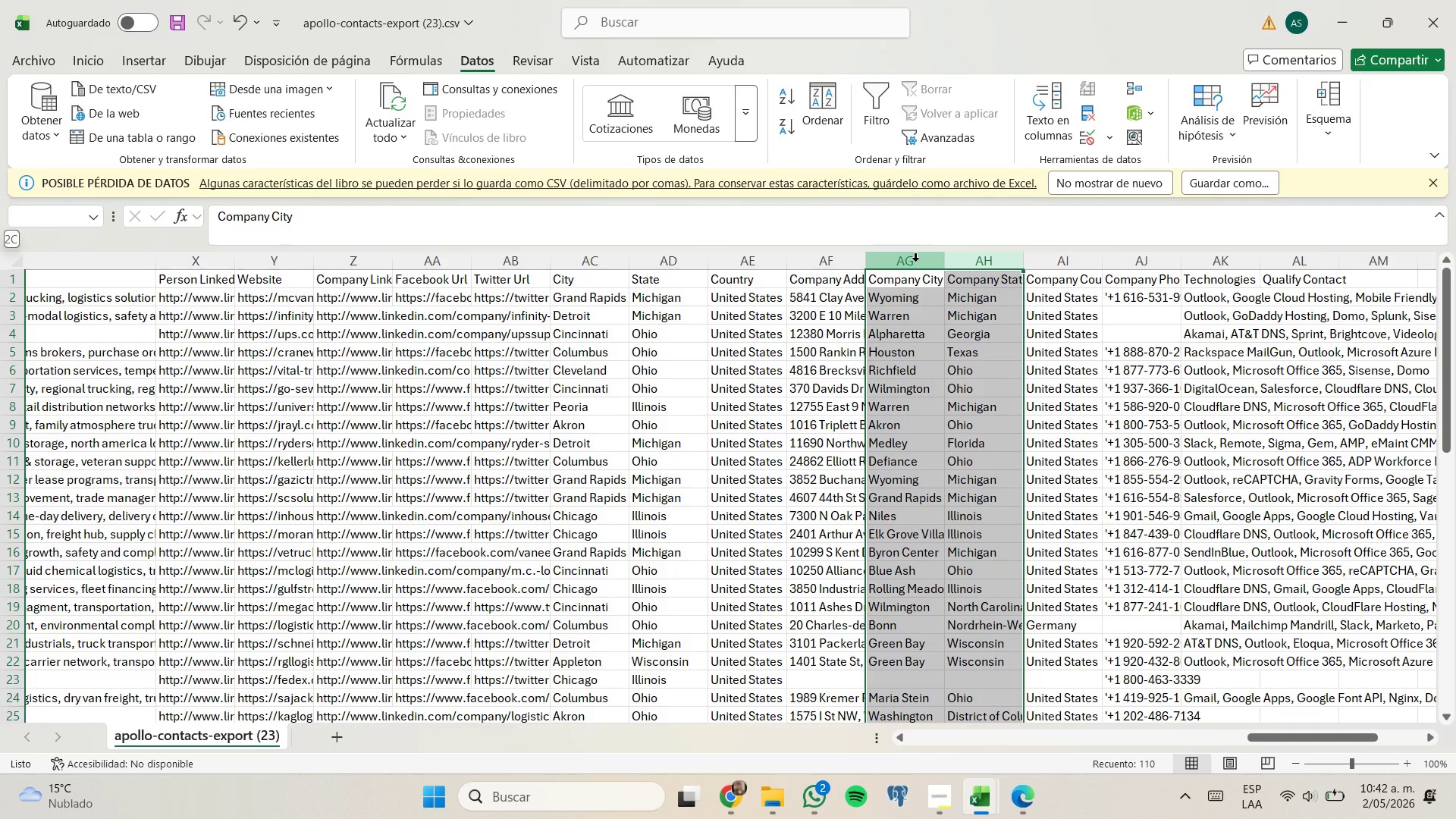 
key(Shift+ArrowRight)
 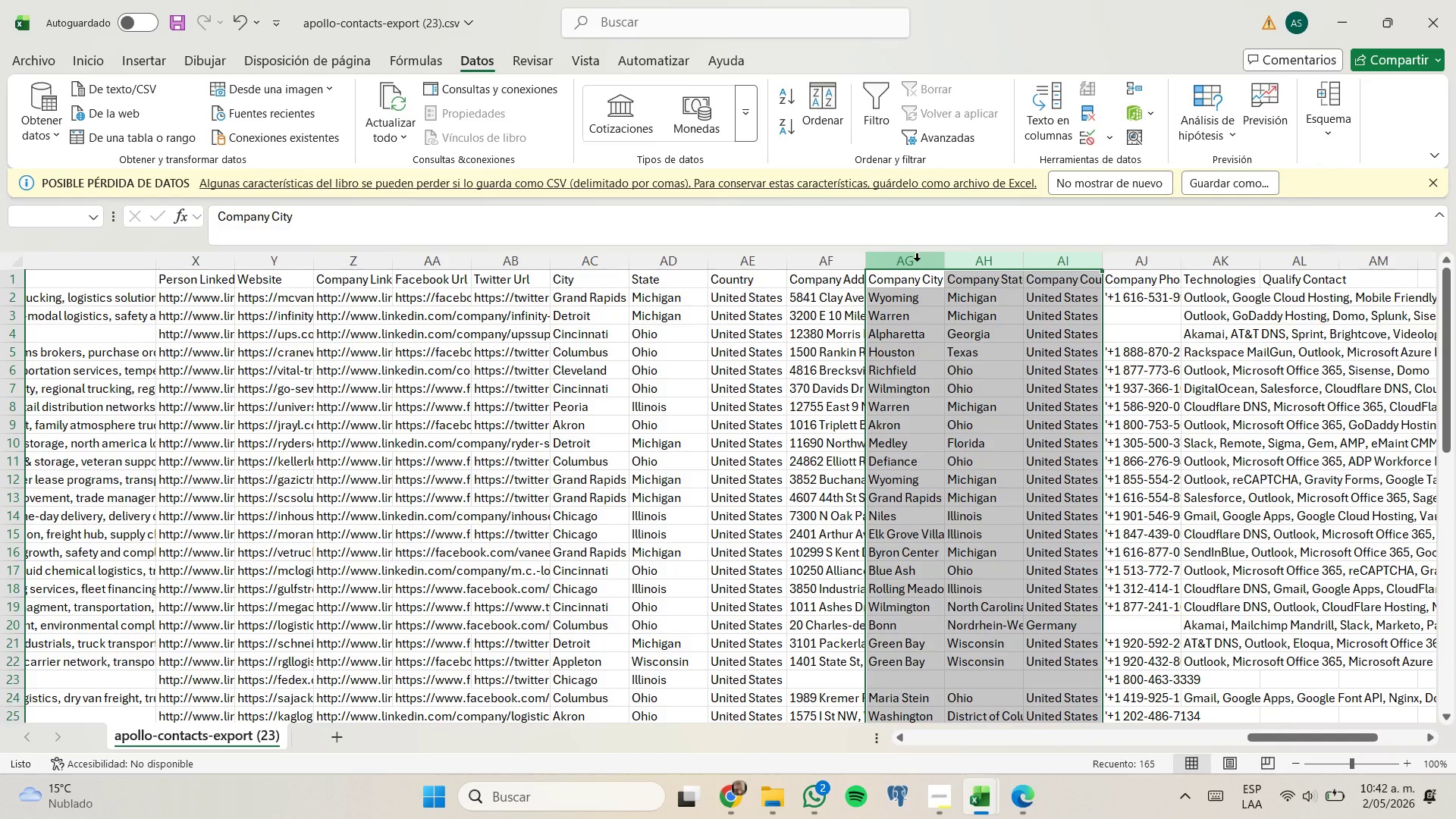 
right_click([917, 260])
 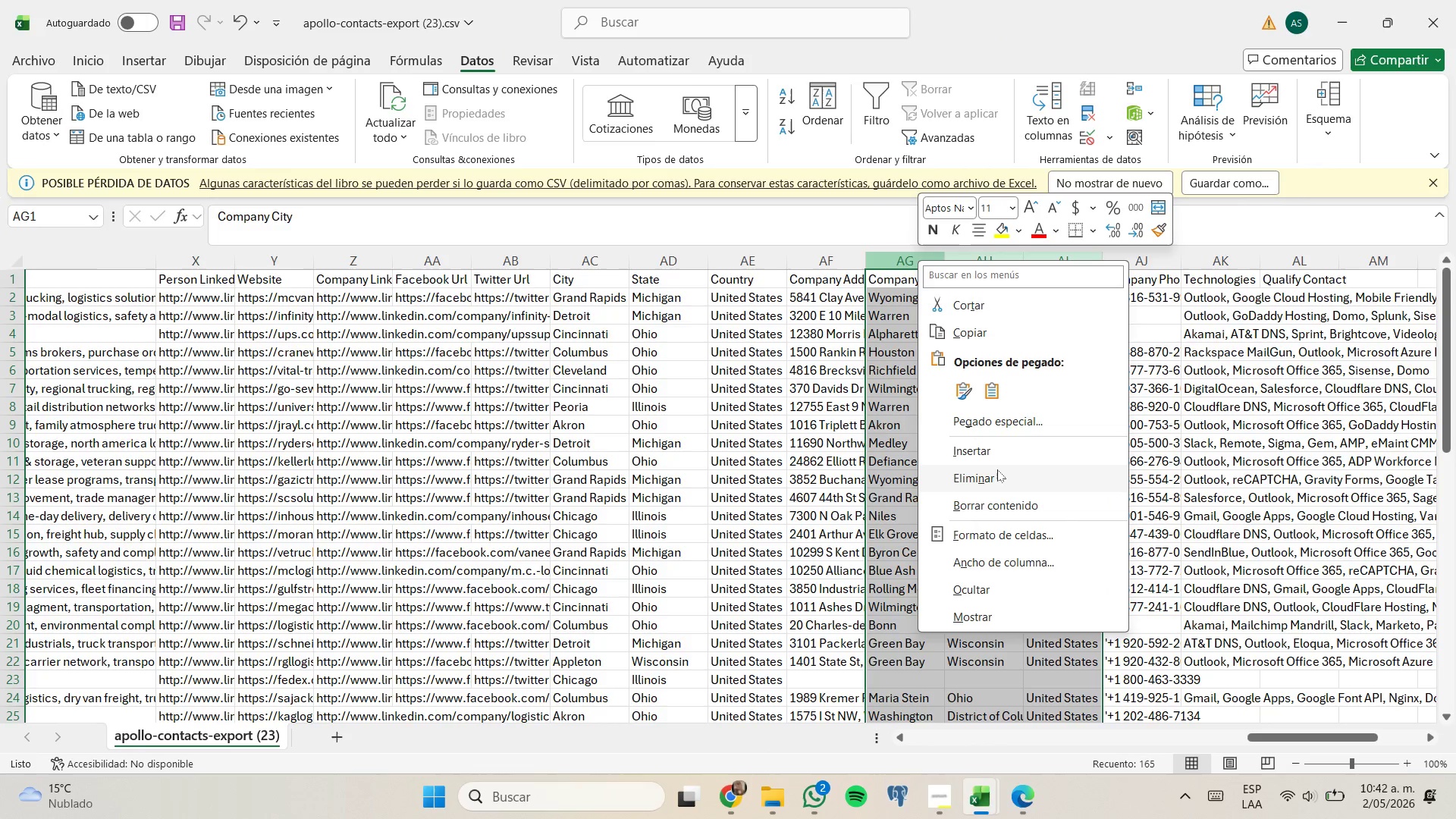 
left_click([997, 470])
 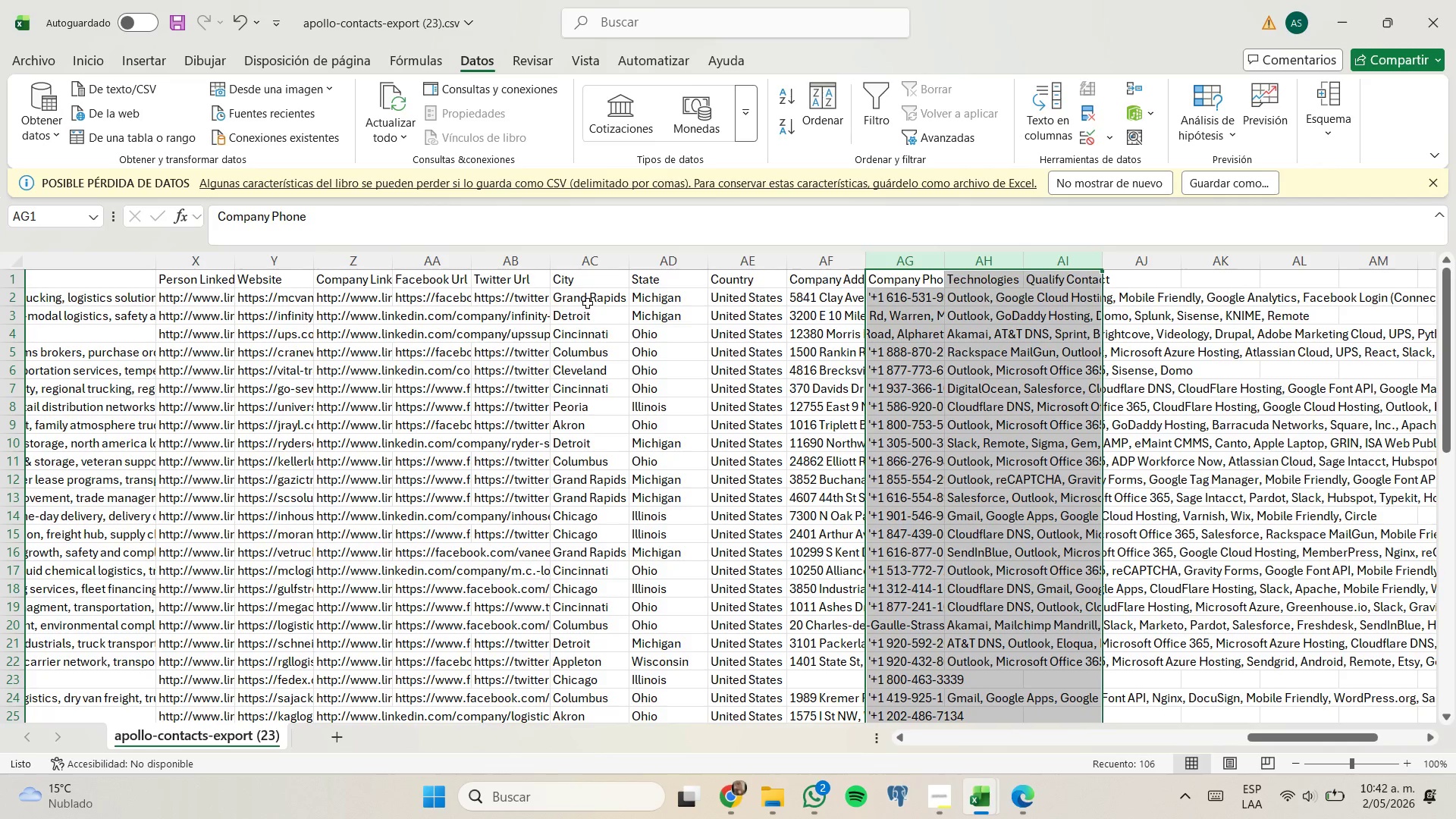 
scroll: coordinate [594, 510], scroll_direction: down, amount: 5.0
 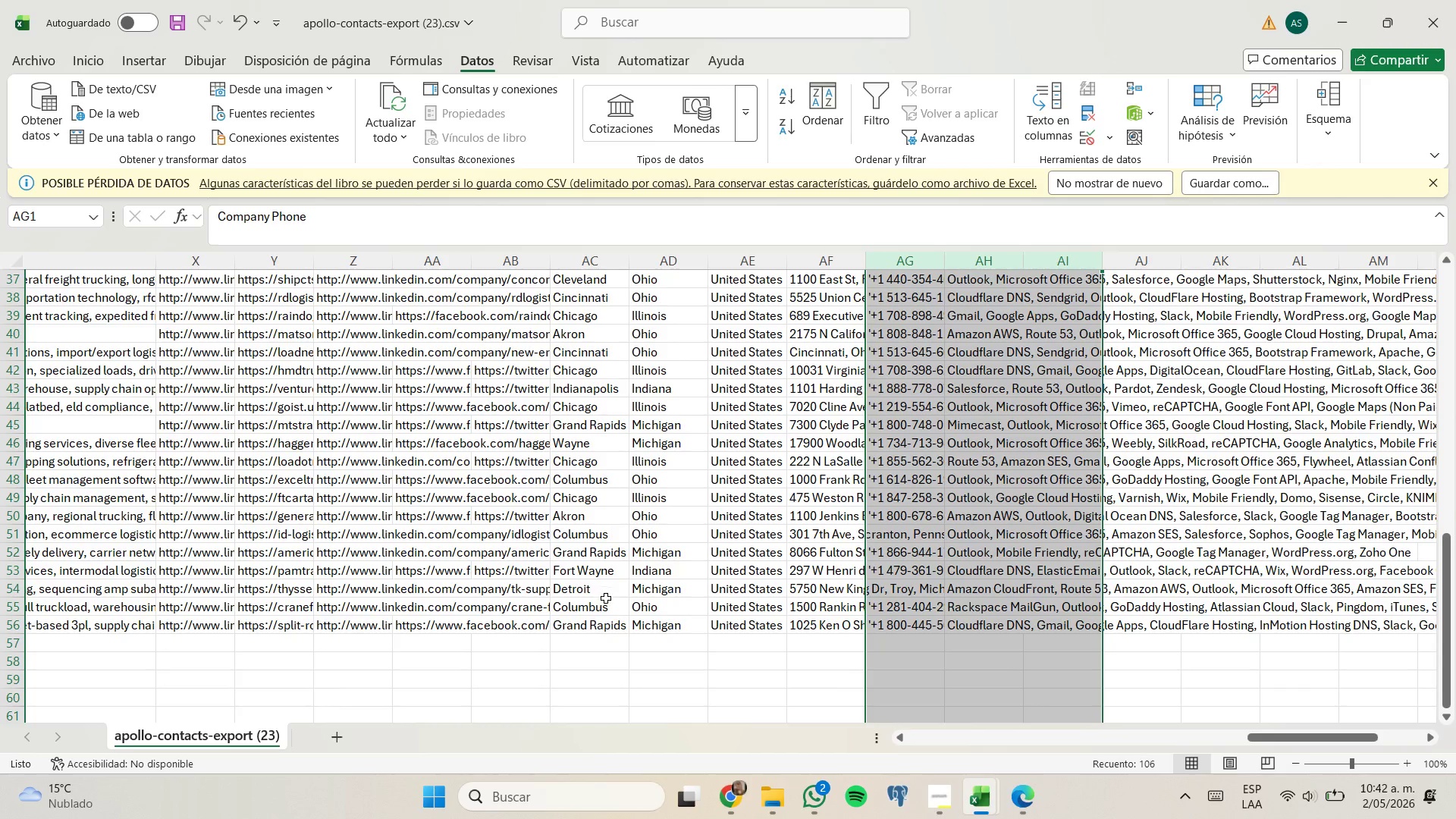 
scroll: coordinate [955, 595], scroll_direction: up, amount: 17.0
 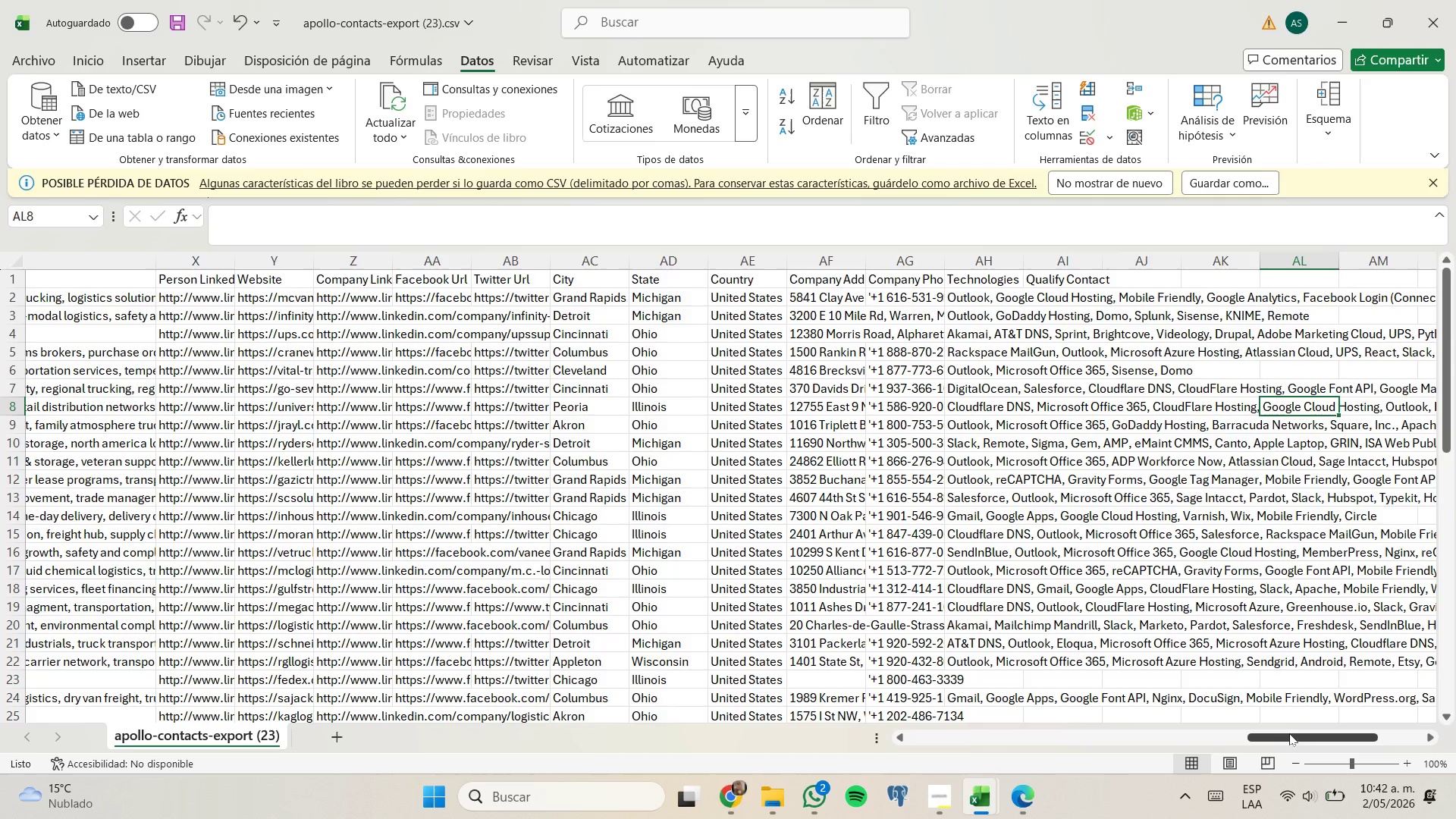 
left_click_drag(start_coordinate=[1291, 736], to_coordinate=[1296, 736])
 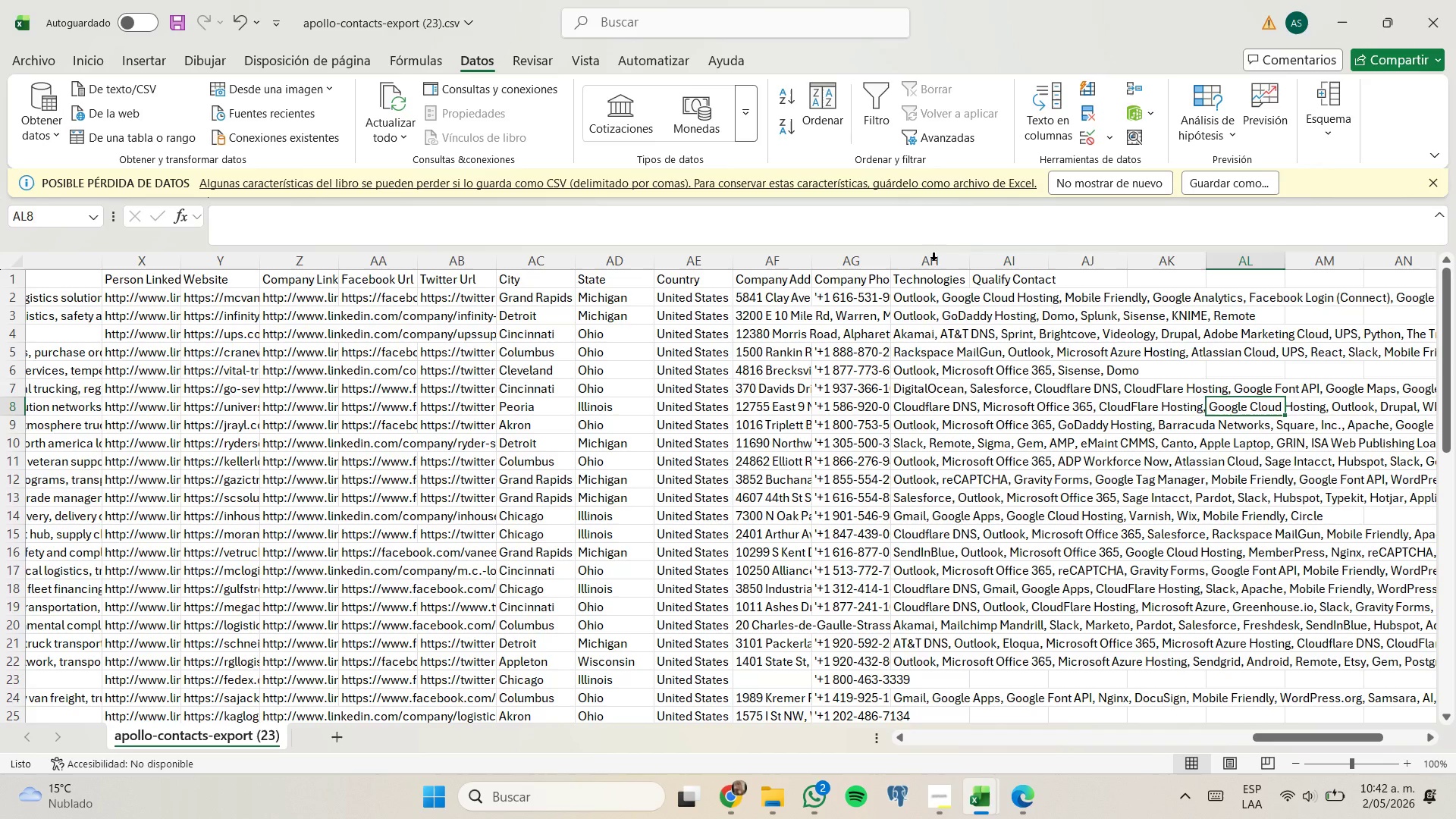 
left_click([934, 259])
 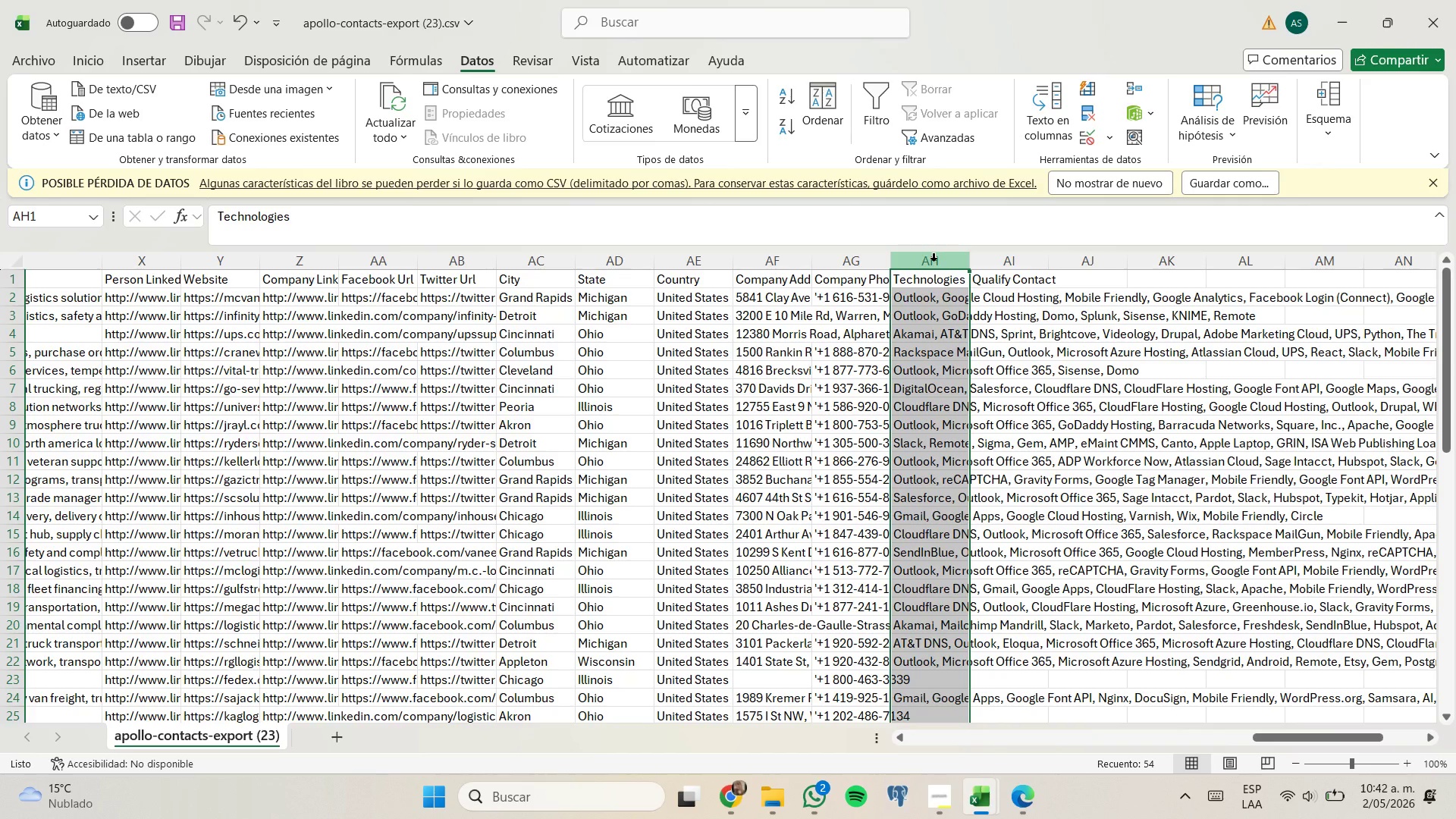 
key(Shift+ArrowRight)
 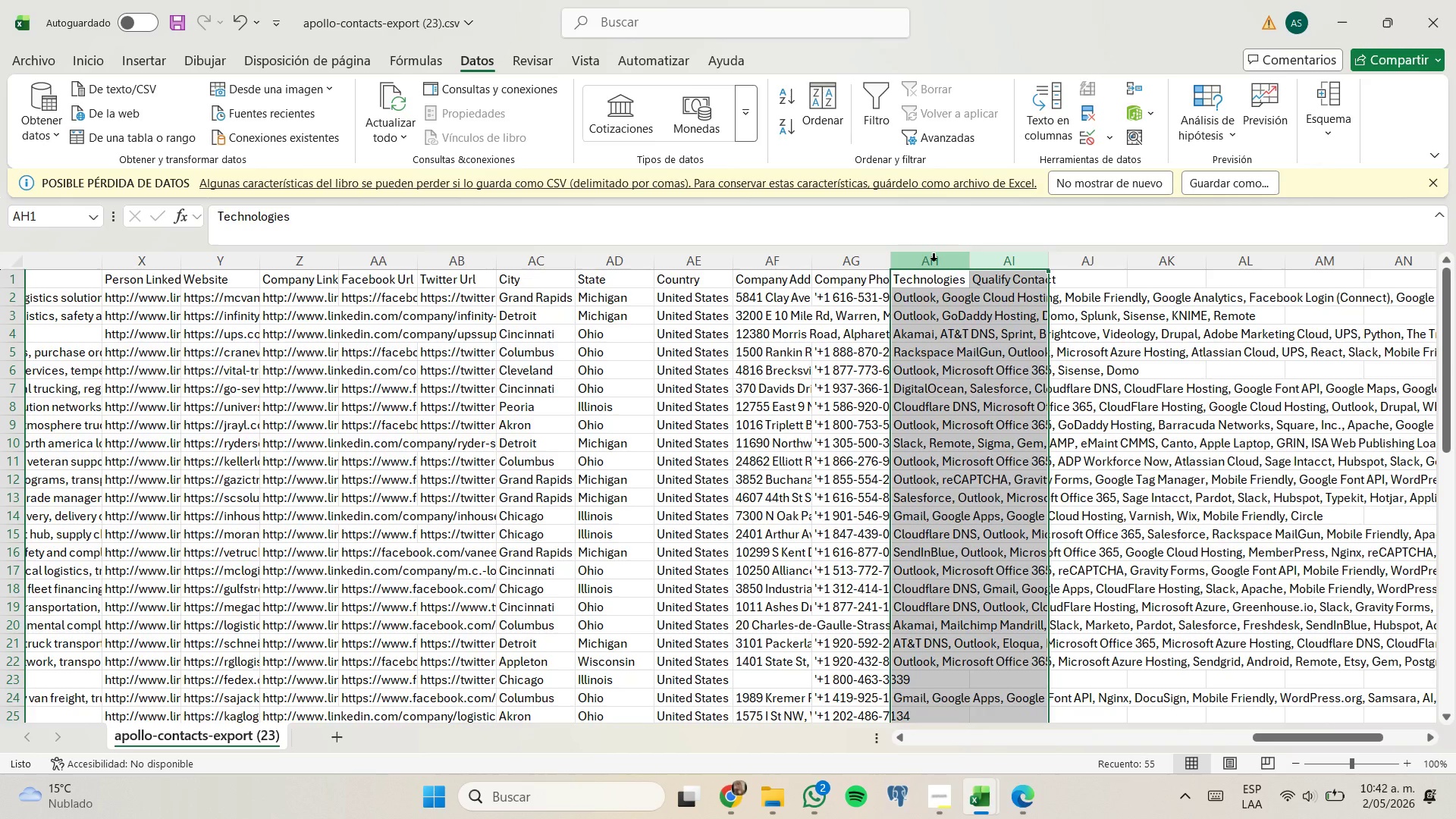 
right_click([934, 260])
 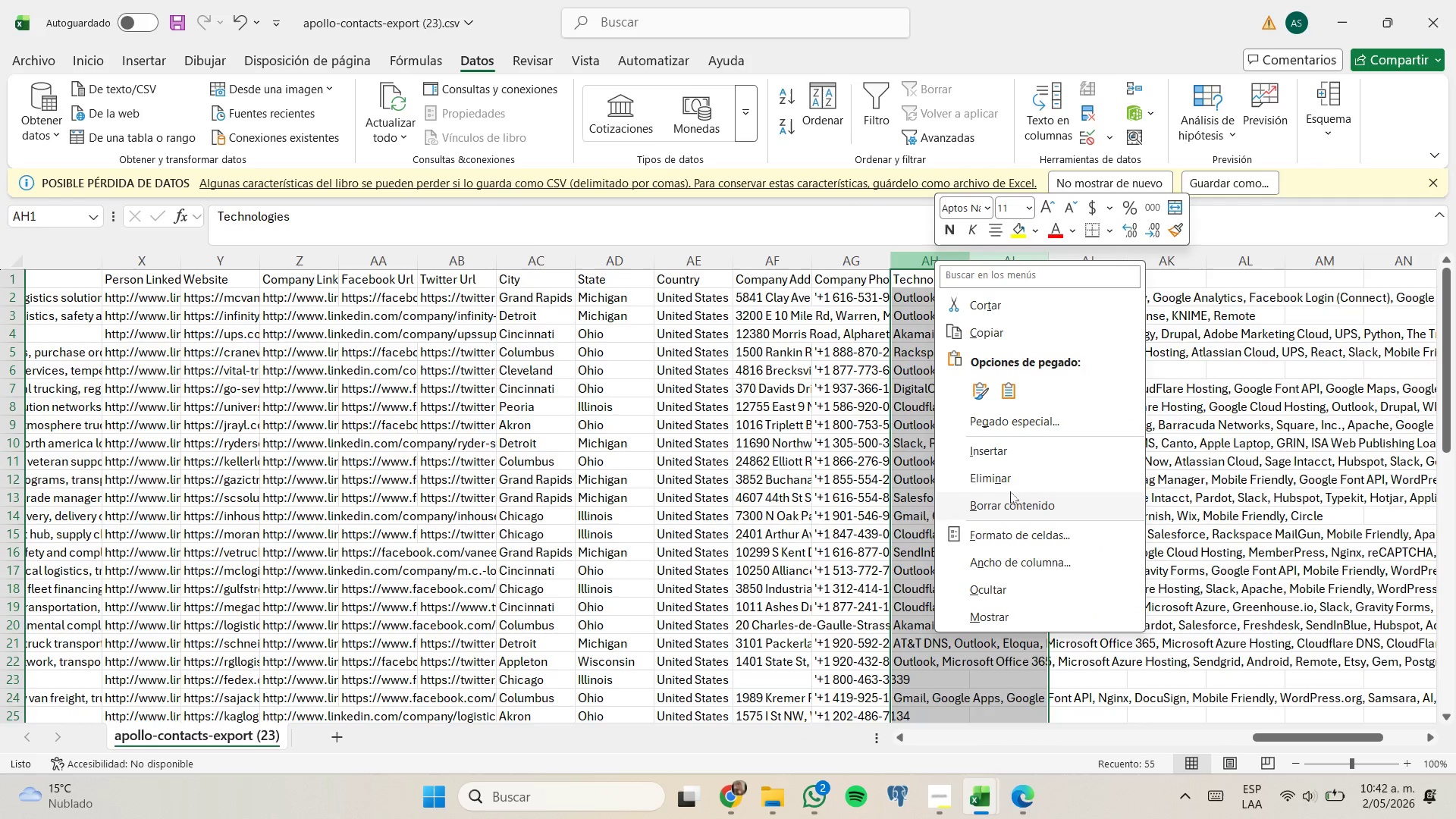 
left_click([1012, 485])
 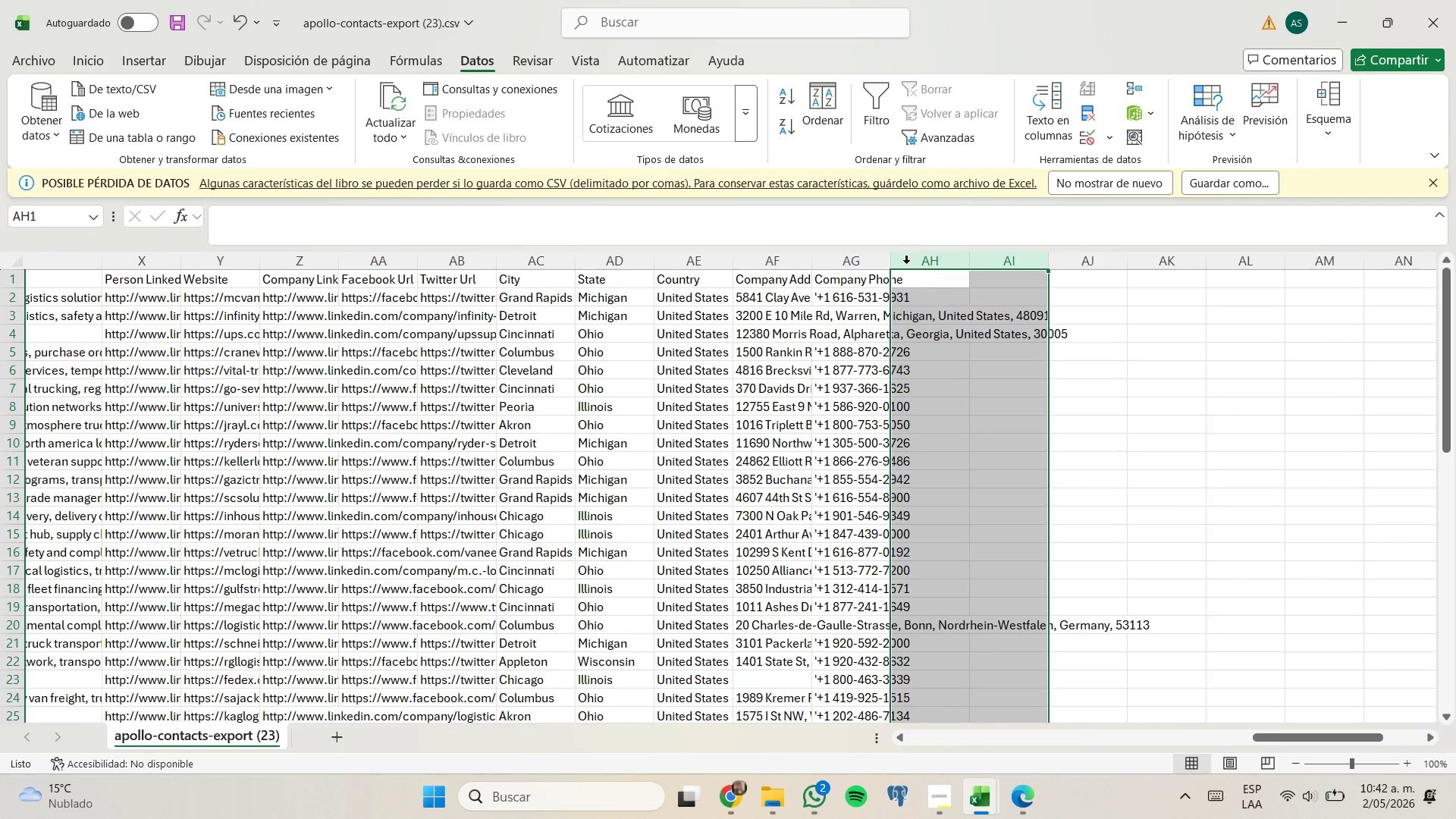 
double_click([899, 254])
 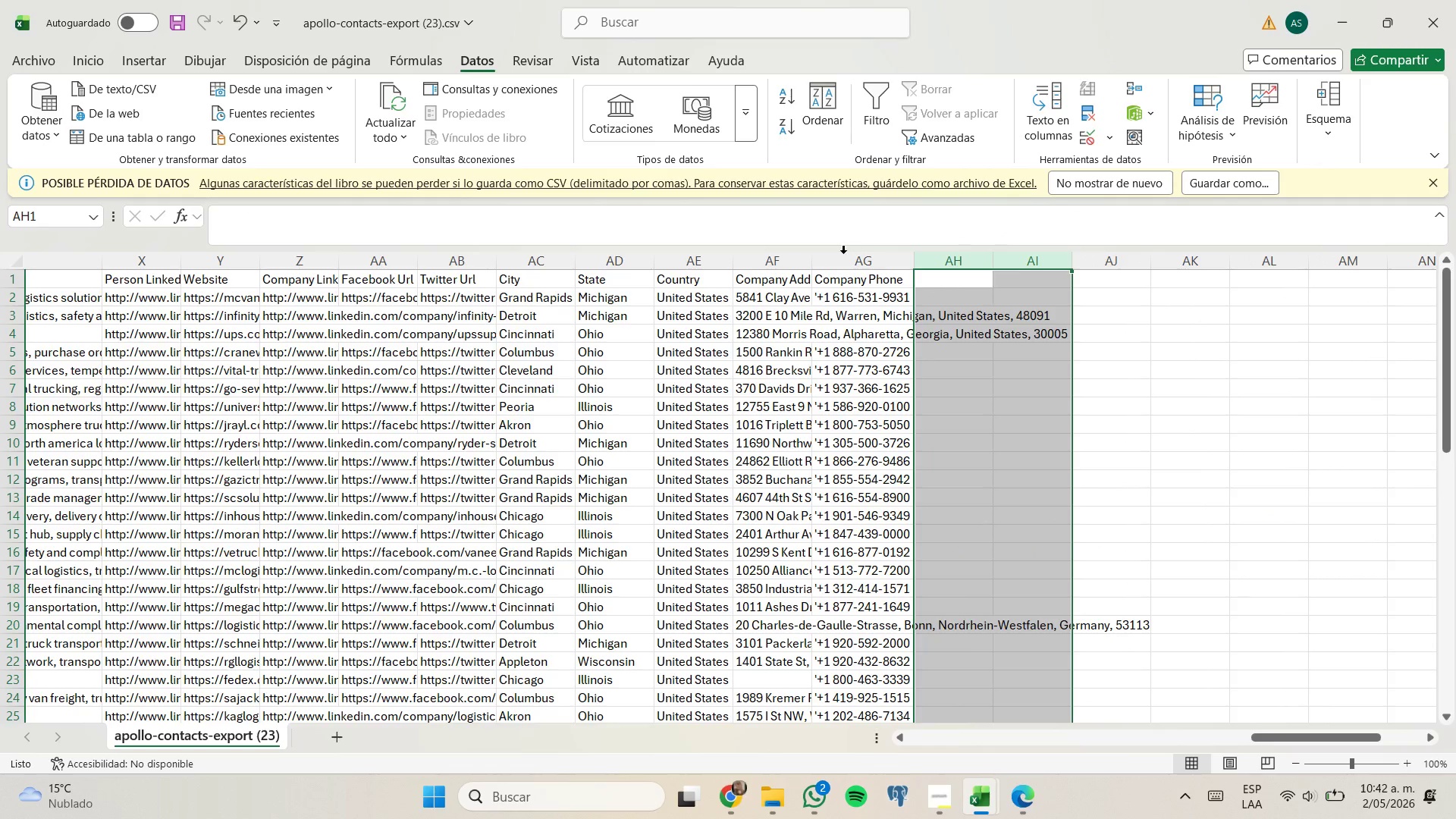 
double_click([811, 262])
 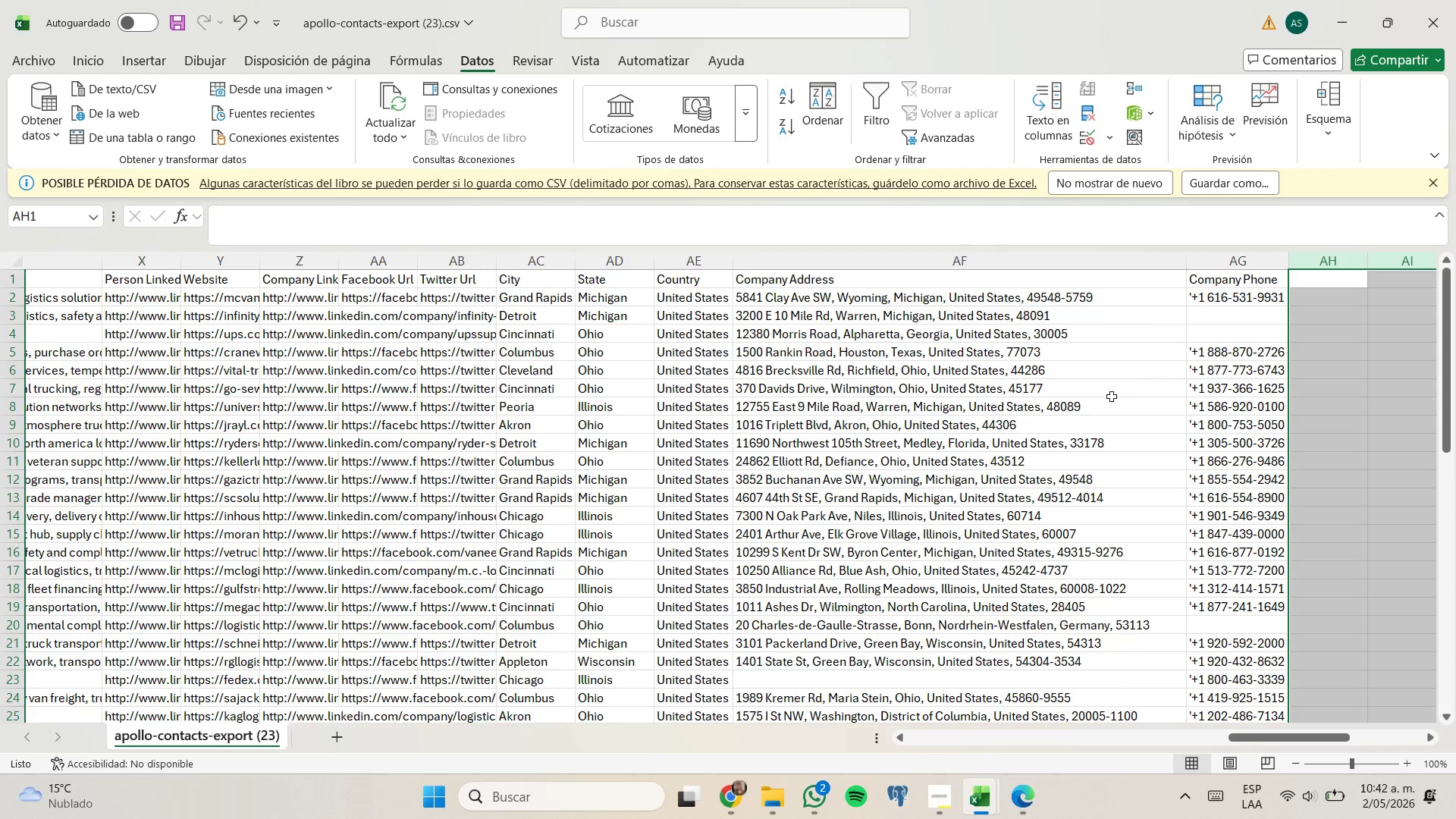 
left_click([1076, 384])
 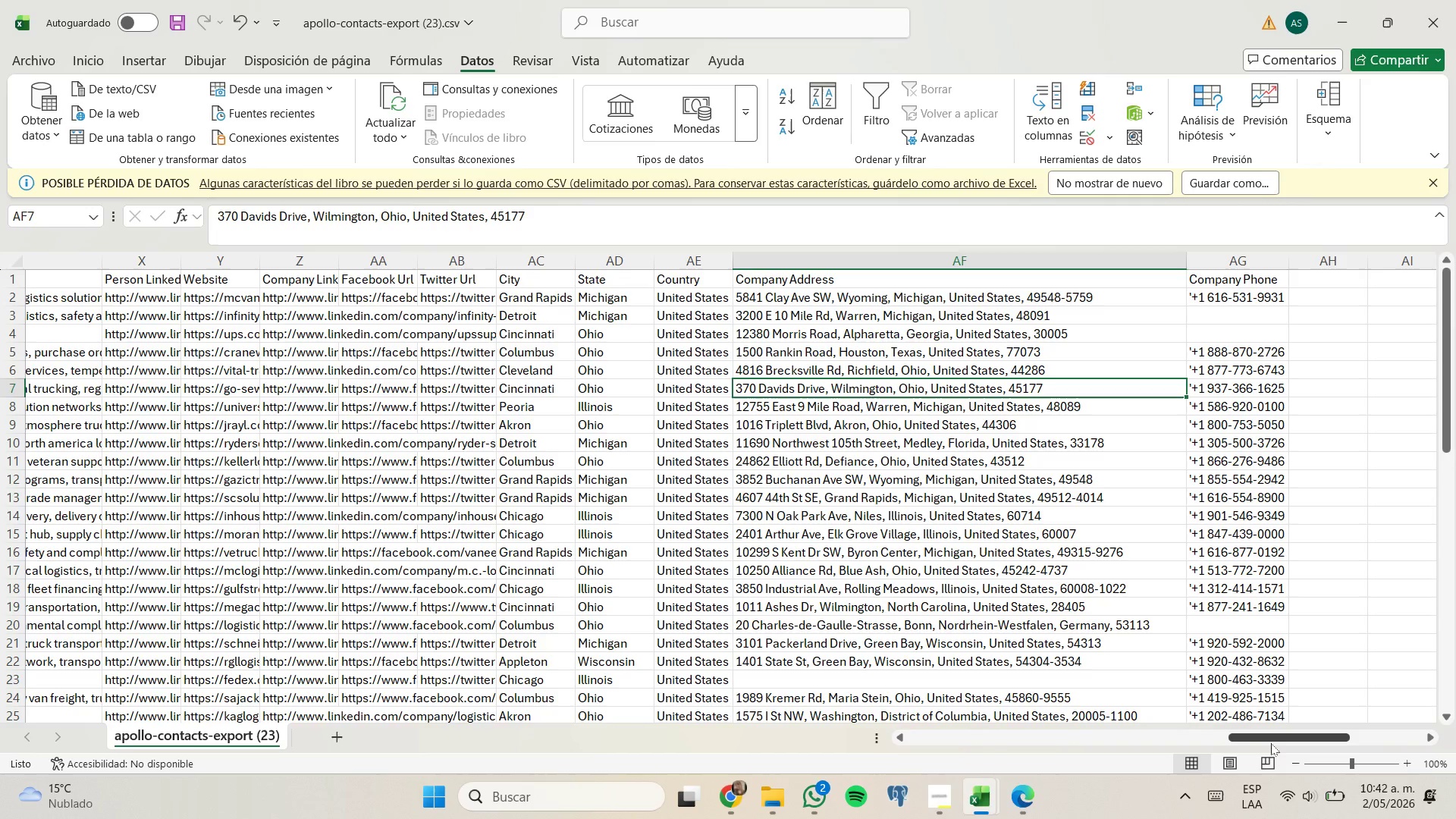 
left_click_drag(start_coordinate=[1272, 742], to_coordinate=[1198, 730])
 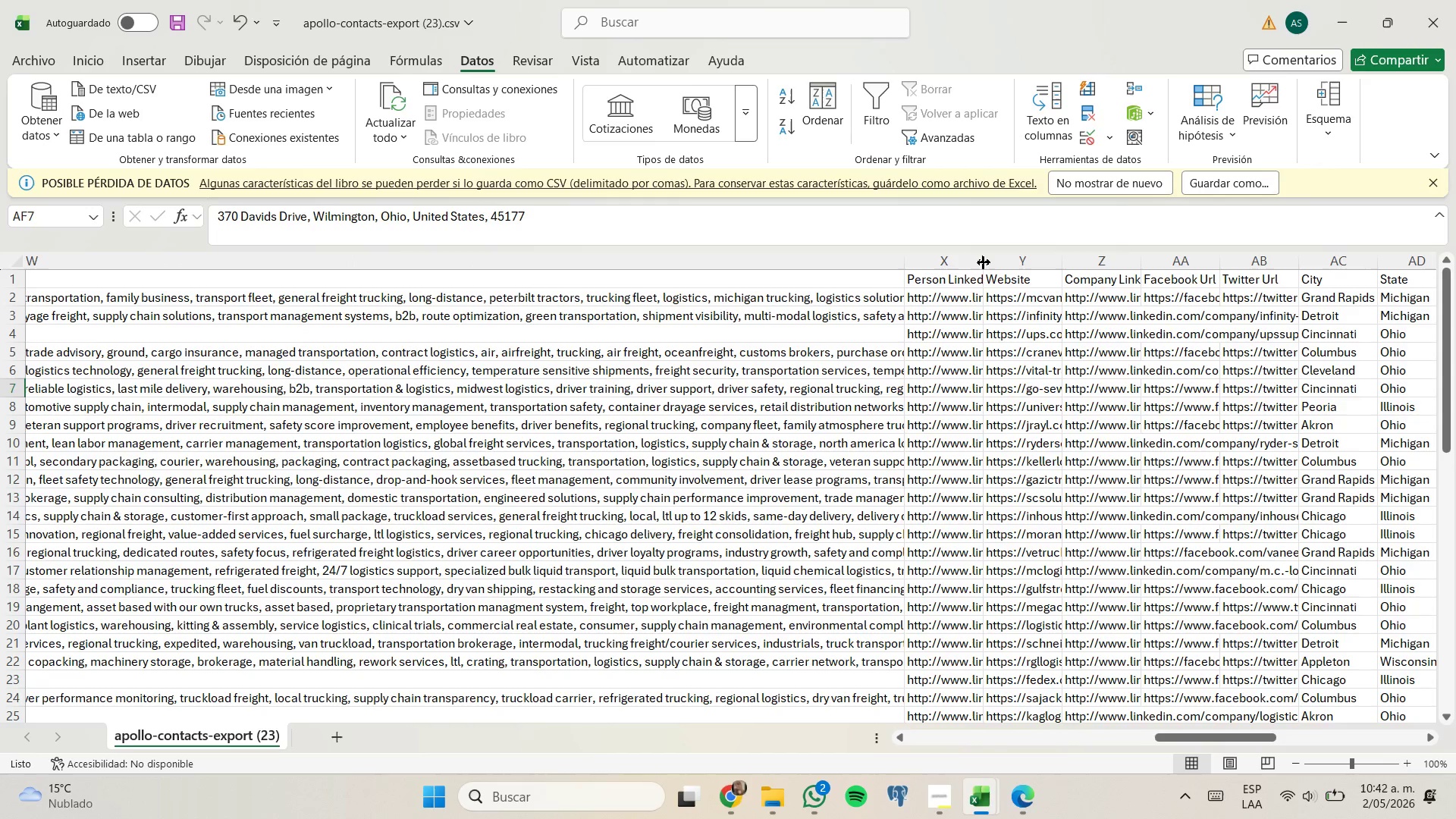 
double_click([984, 262])
 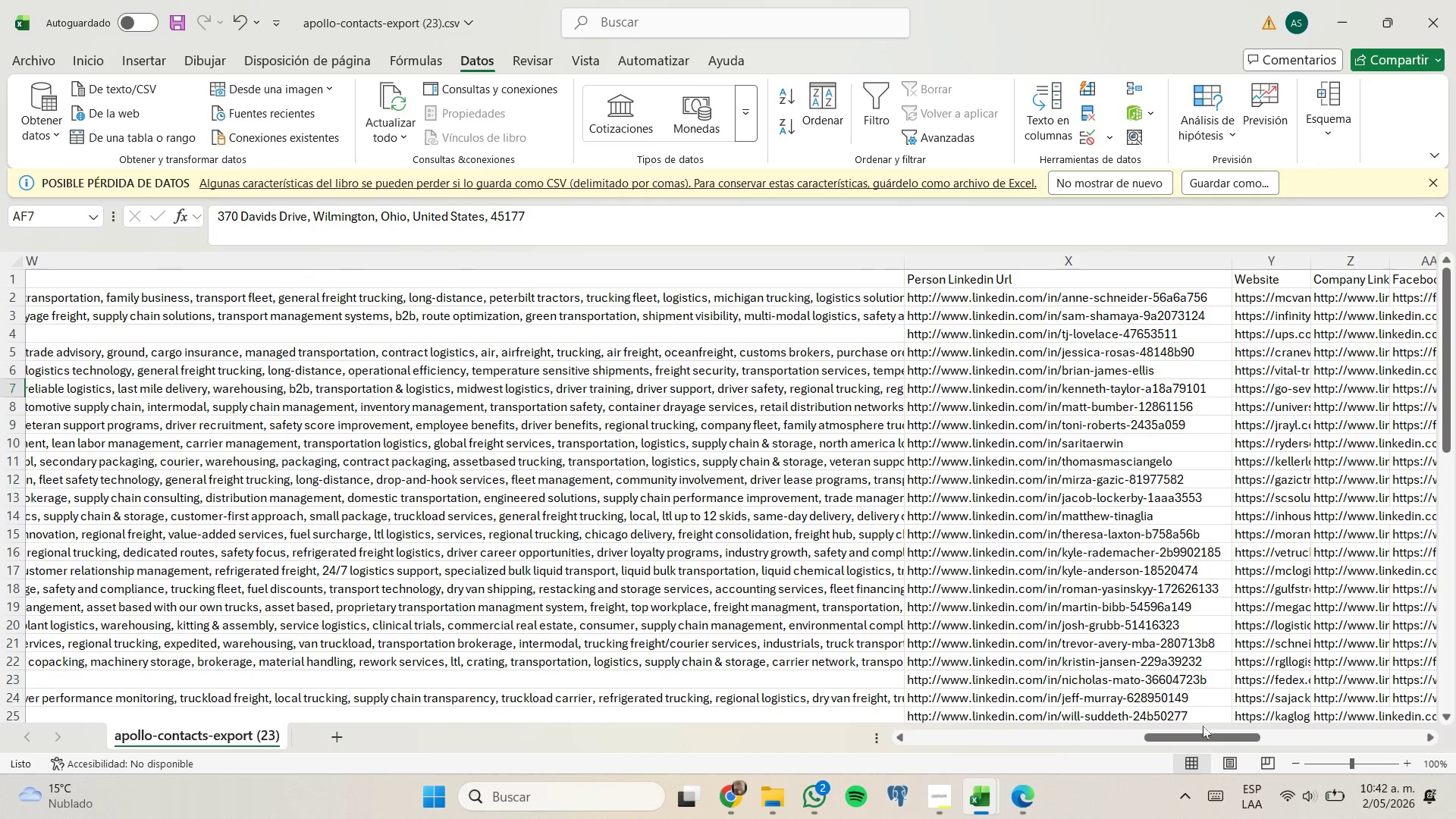 
left_click_drag(start_coordinate=[1203, 727], to_coordinate=[1223, 728])
 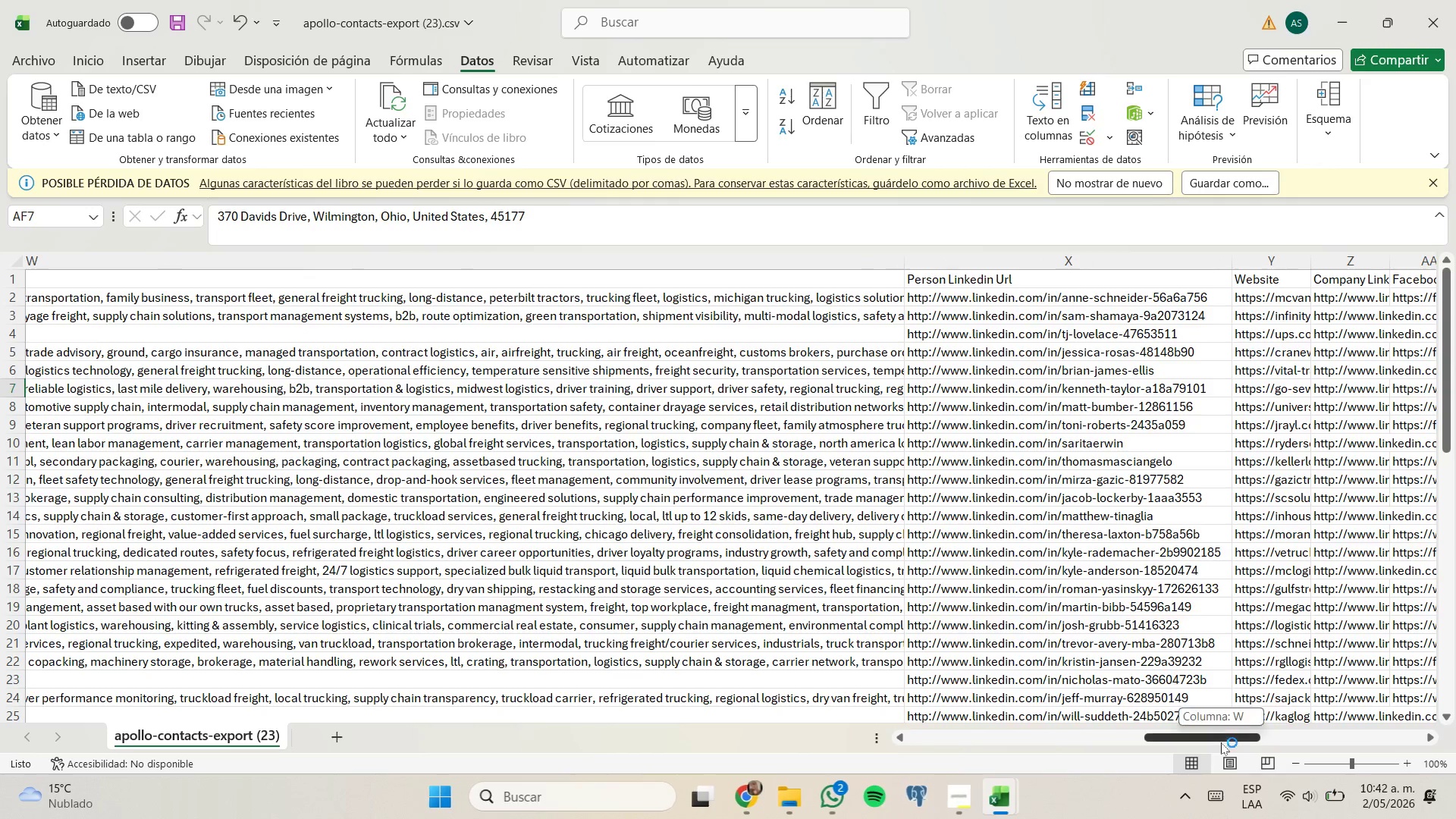 
left_click_drag(start_coordinate=[1221, 742], to_coordinate=[1266, 737])
 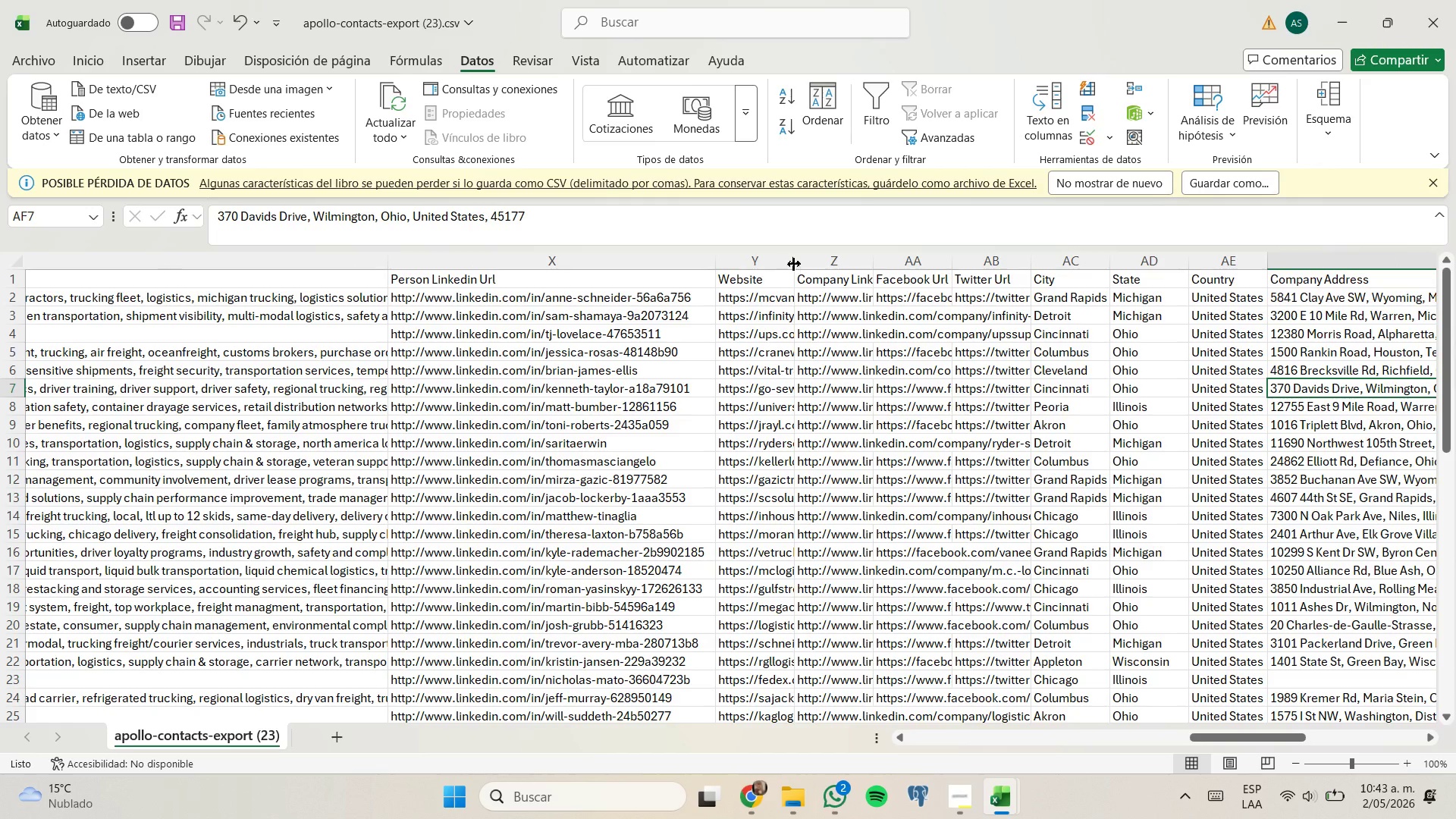 
double_click([795, 264])
 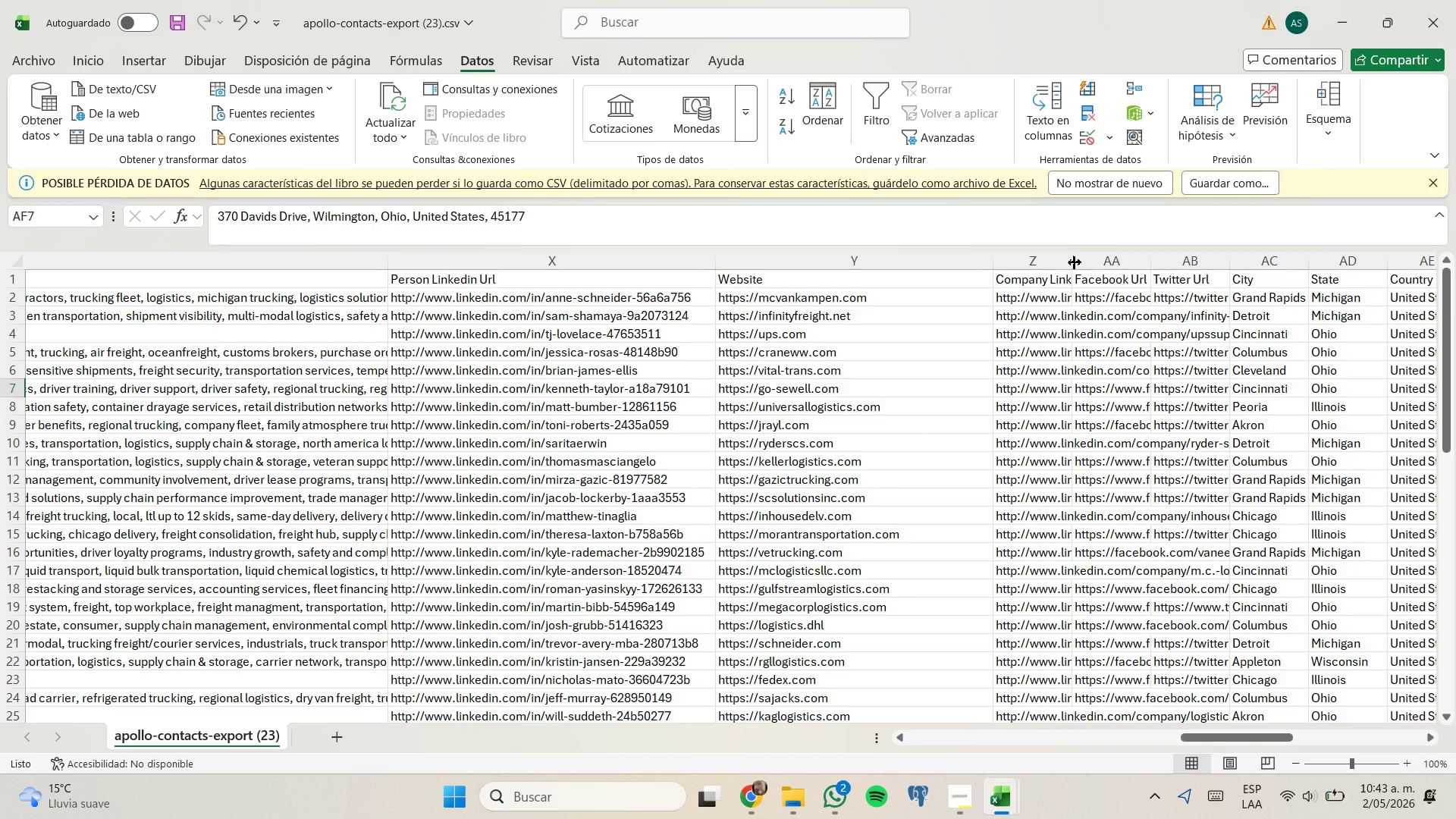 
double_click([1073, 262])
 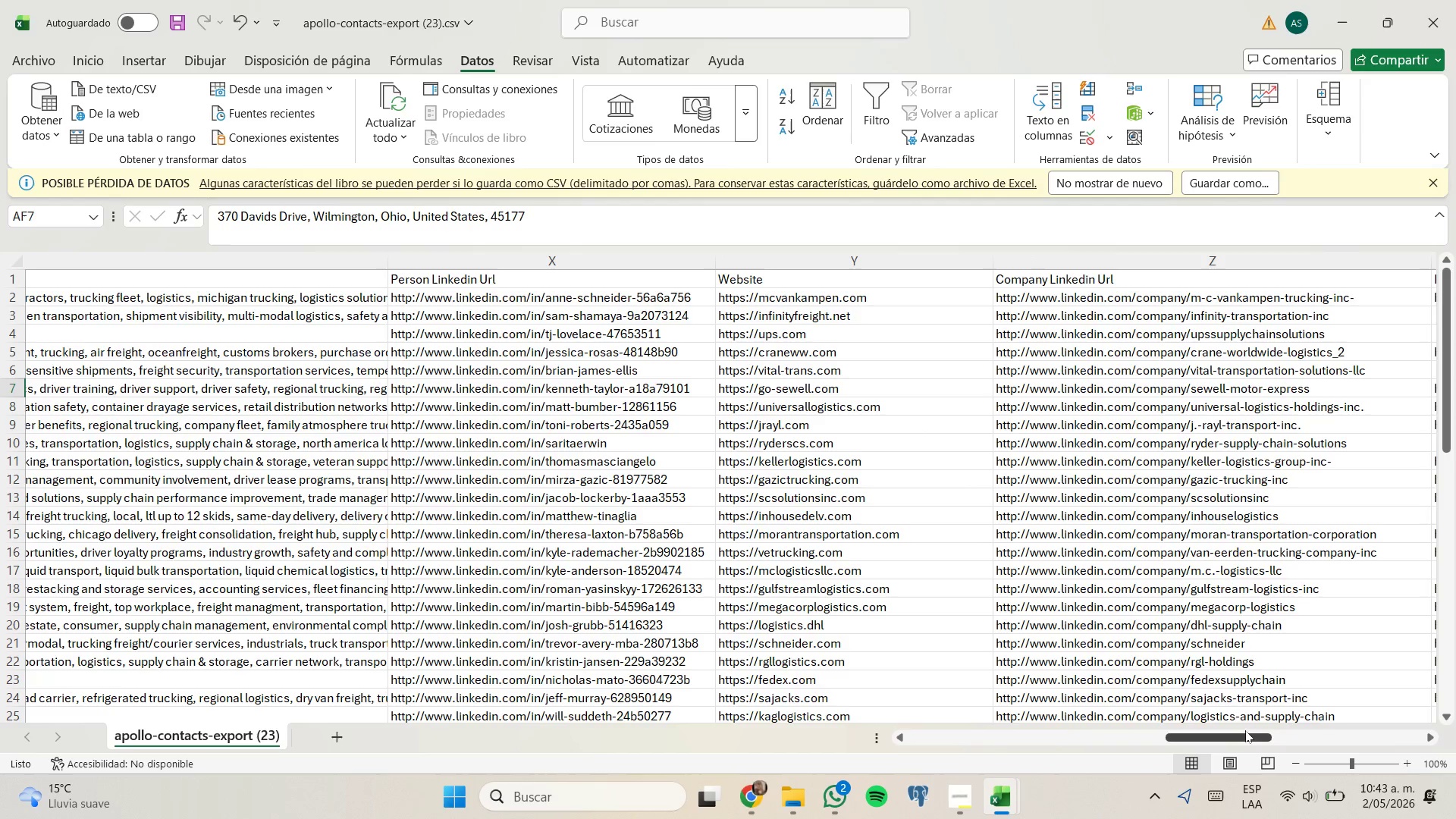 
left_click_drag(start_coordinate=[1245, 733], to_coordinate=[1301, 739])
 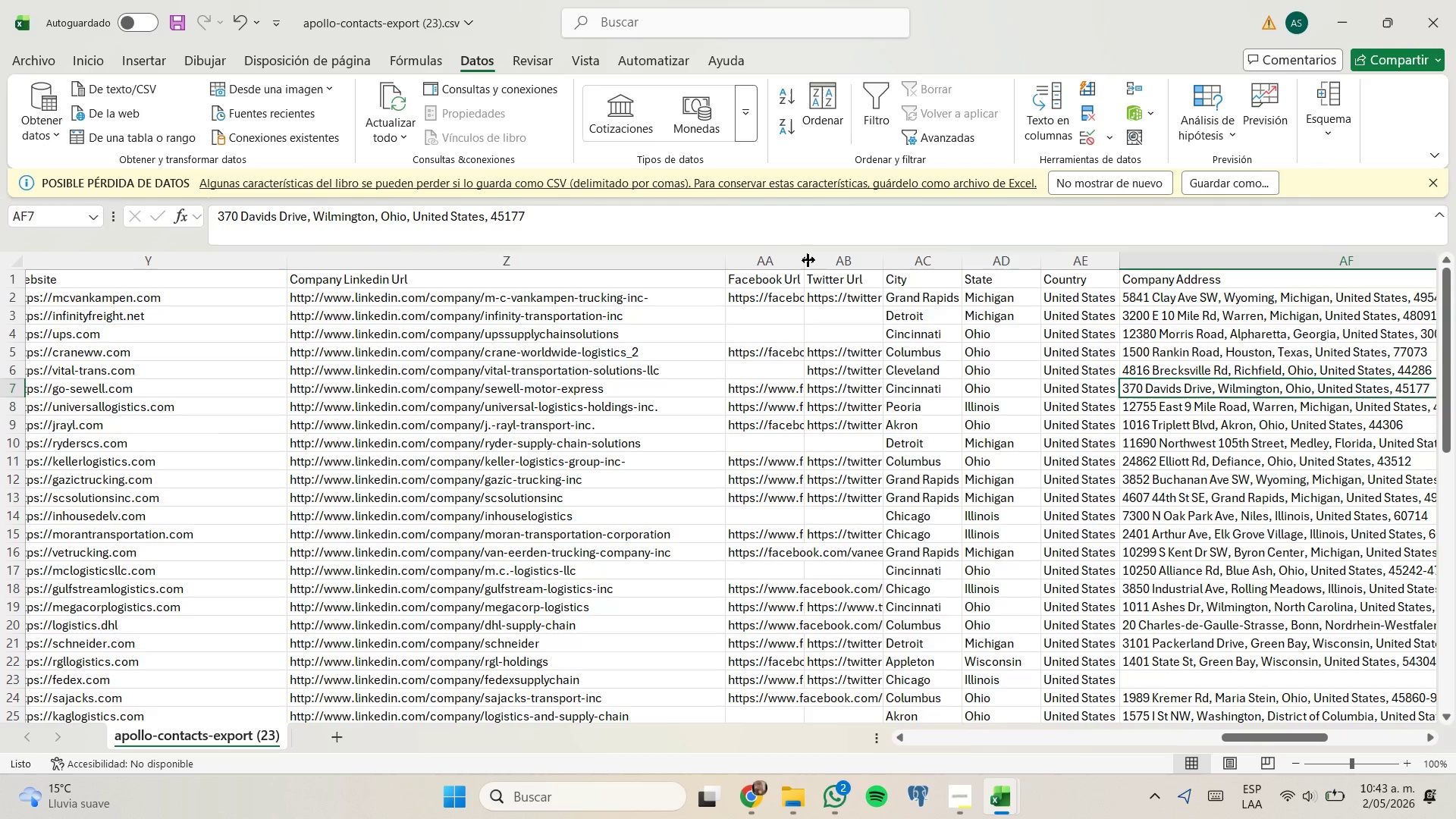 
double_click([807, 260])
 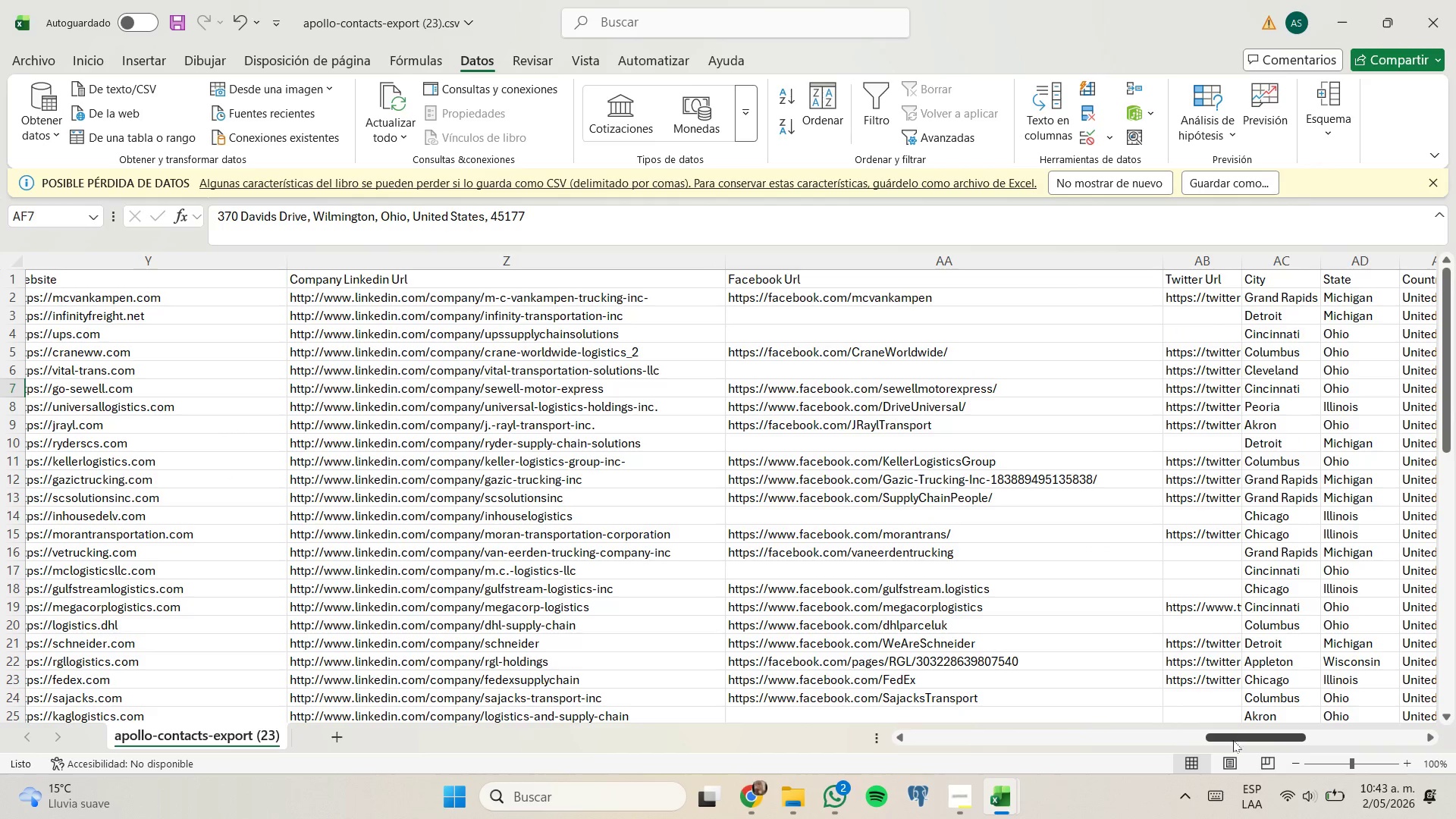 
left_click_drag(start_coordinate=[1237, 735], to_coordinate=[1272, 730])
 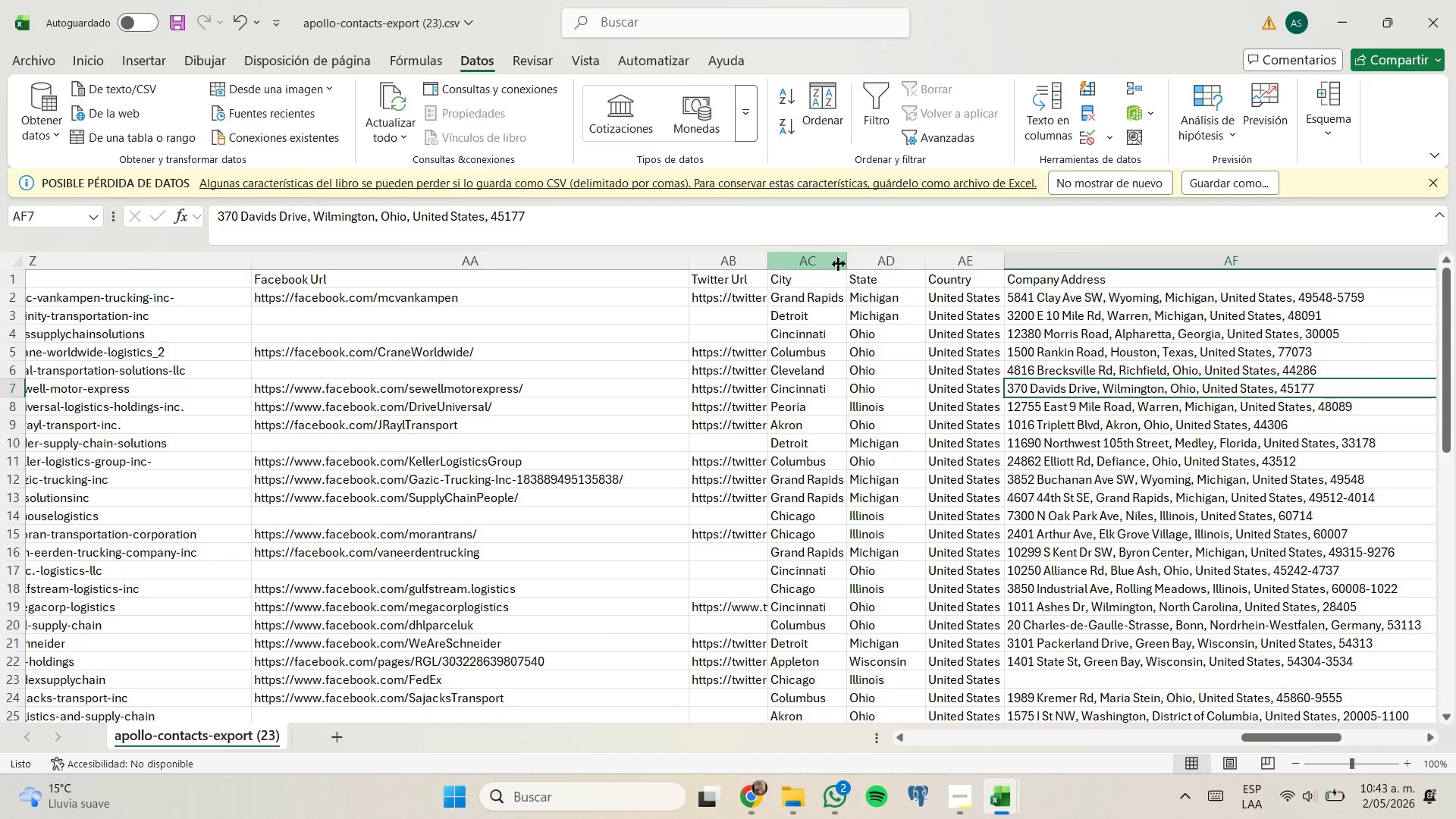 
left_click([849, 261])
 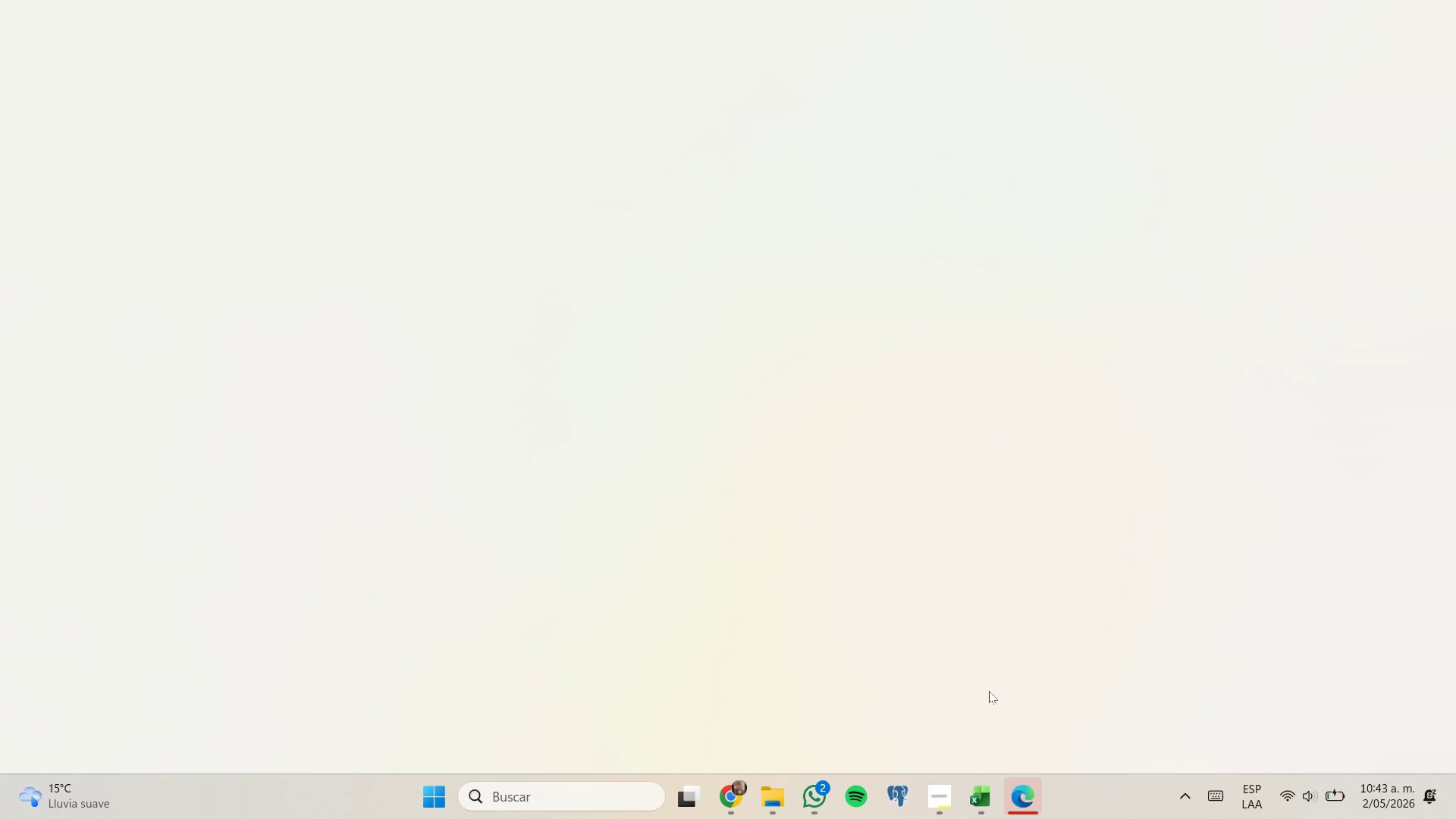 
left_click([977, 783])
 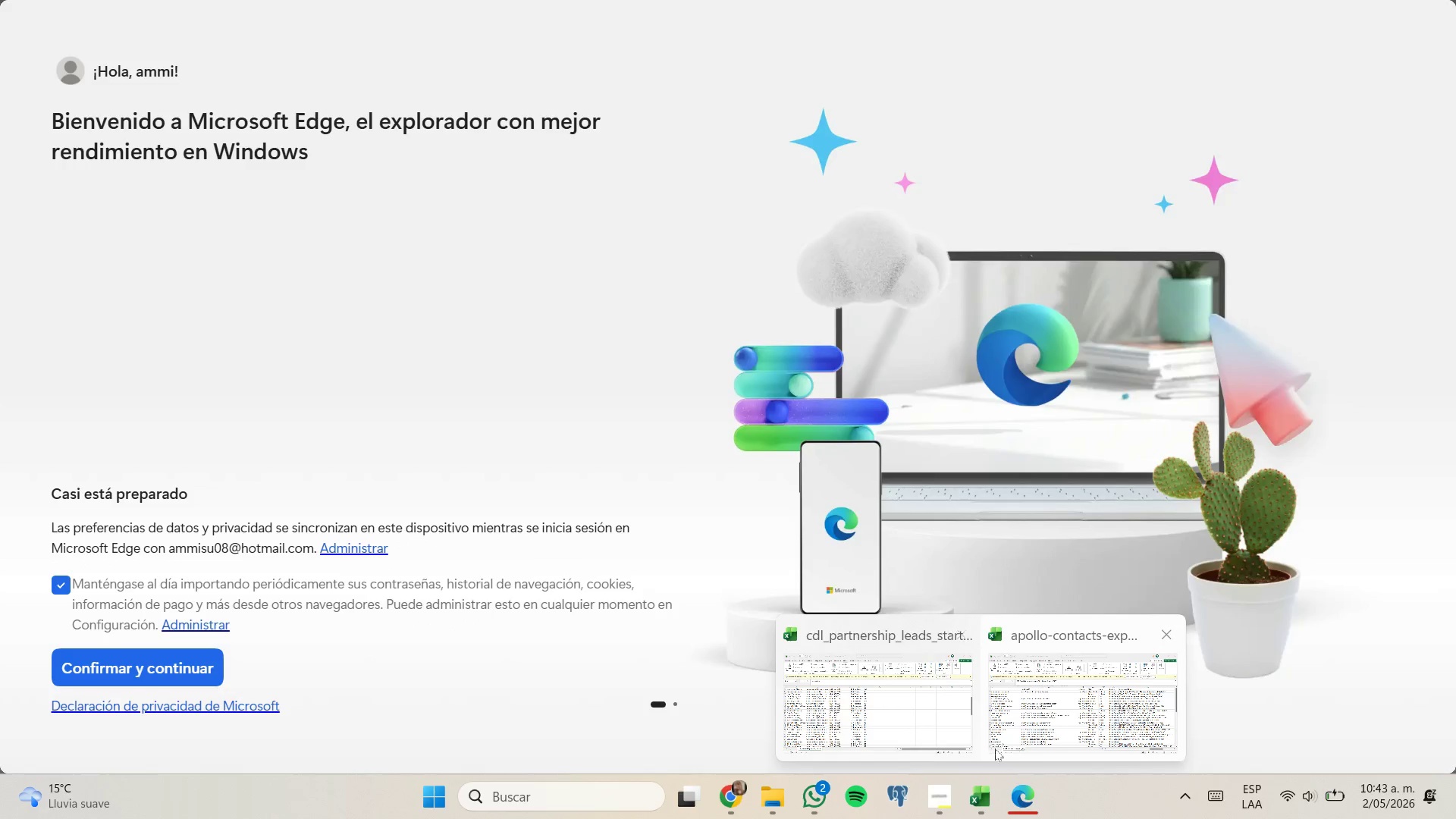 
left_click([1026, 715])
 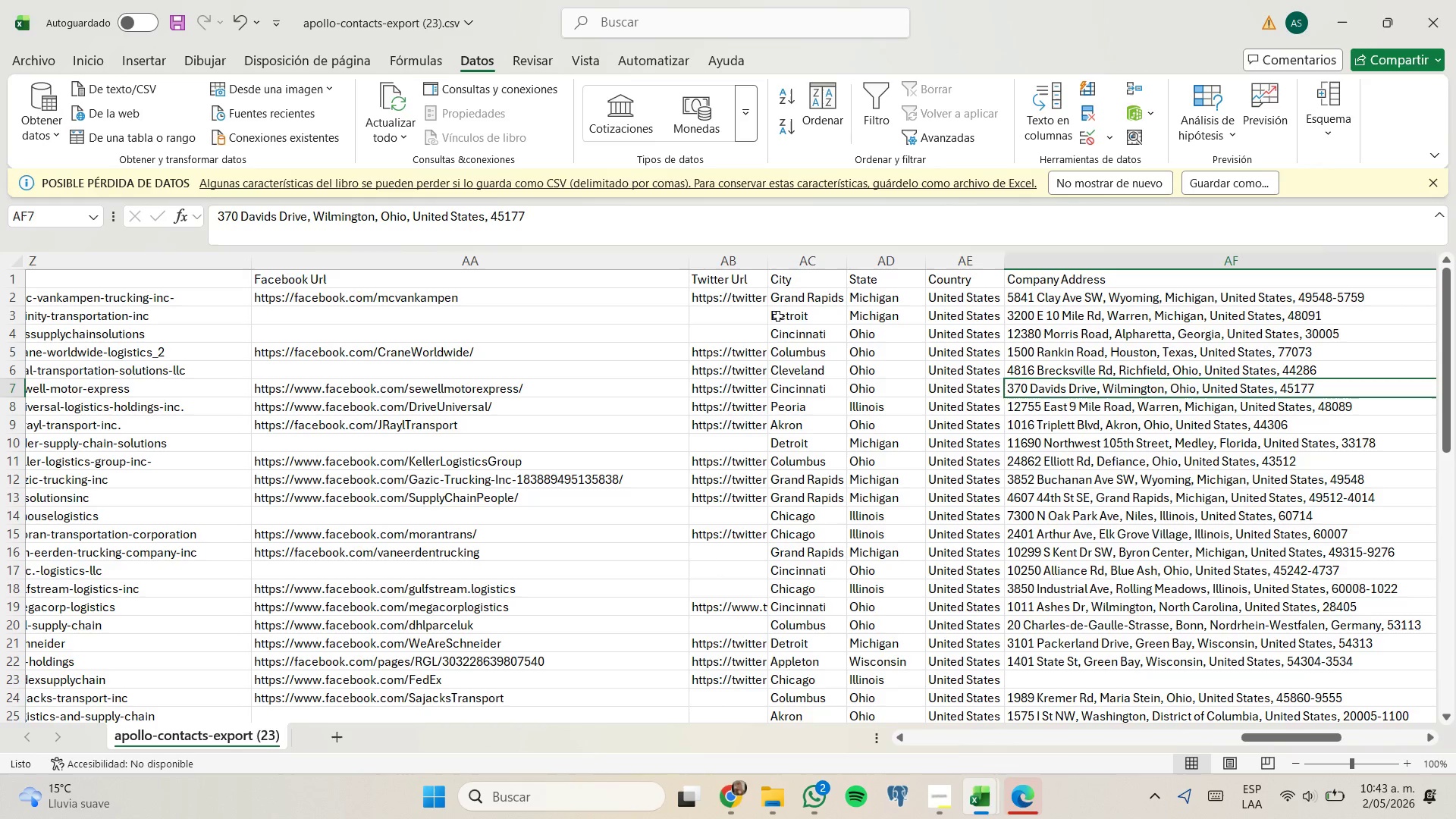 
double_click([767, 265])
 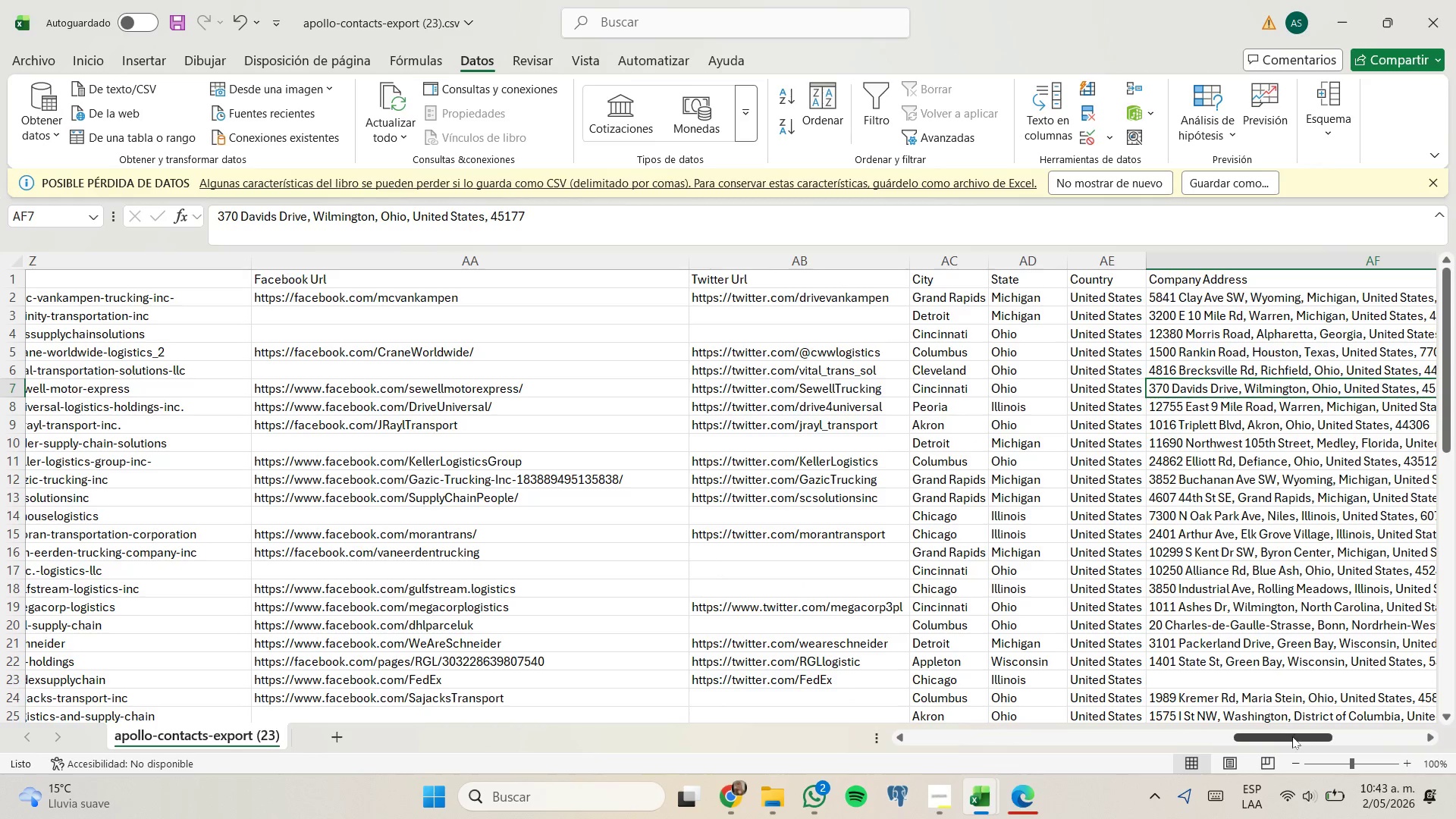 
left_click_drag(start_coordinate=[1296, 734], to_coordinate=[1170, 739])
 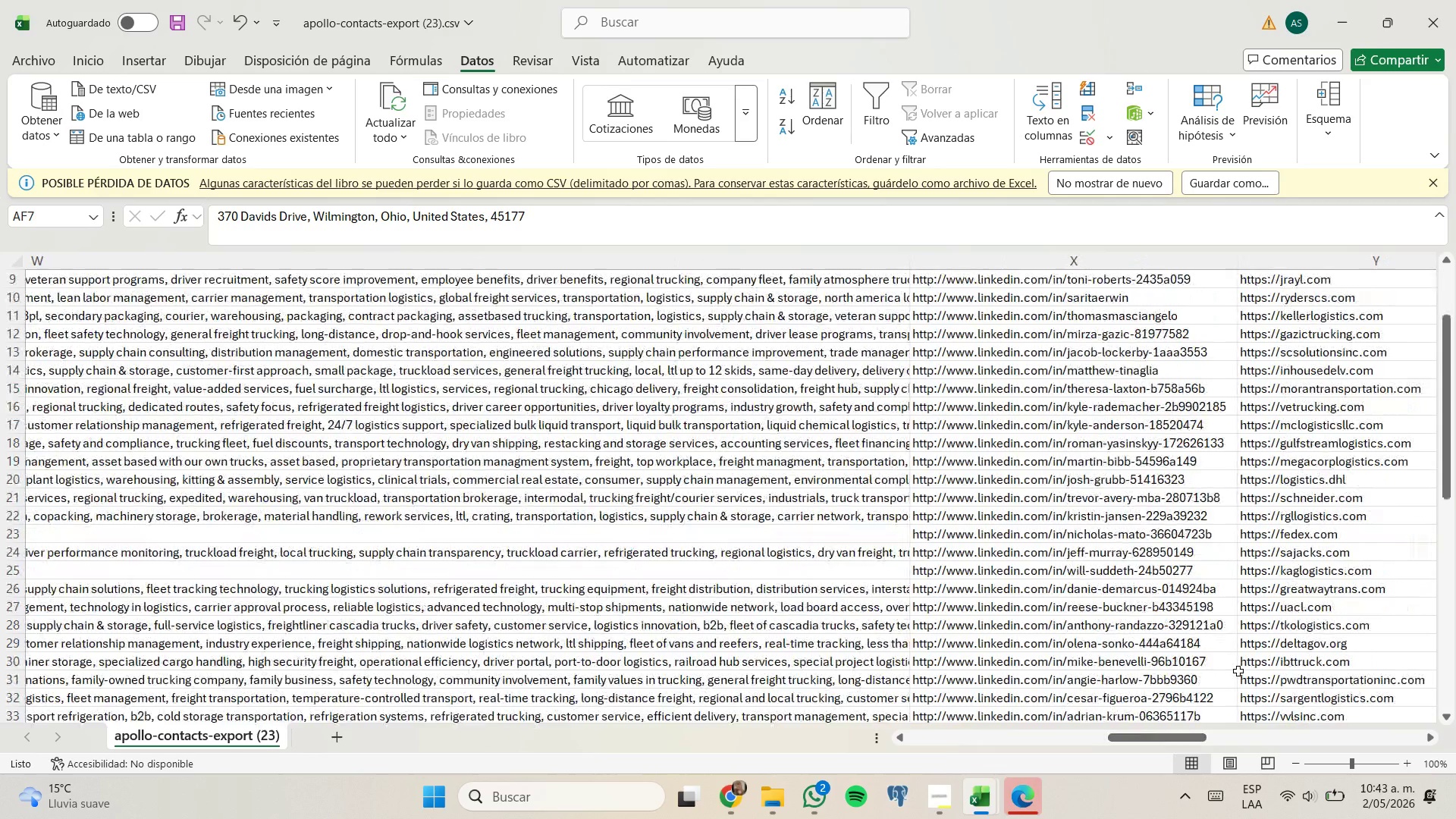 
scroll: coordinate [1238, 671], scroll_direction: down, amount: 1.0
 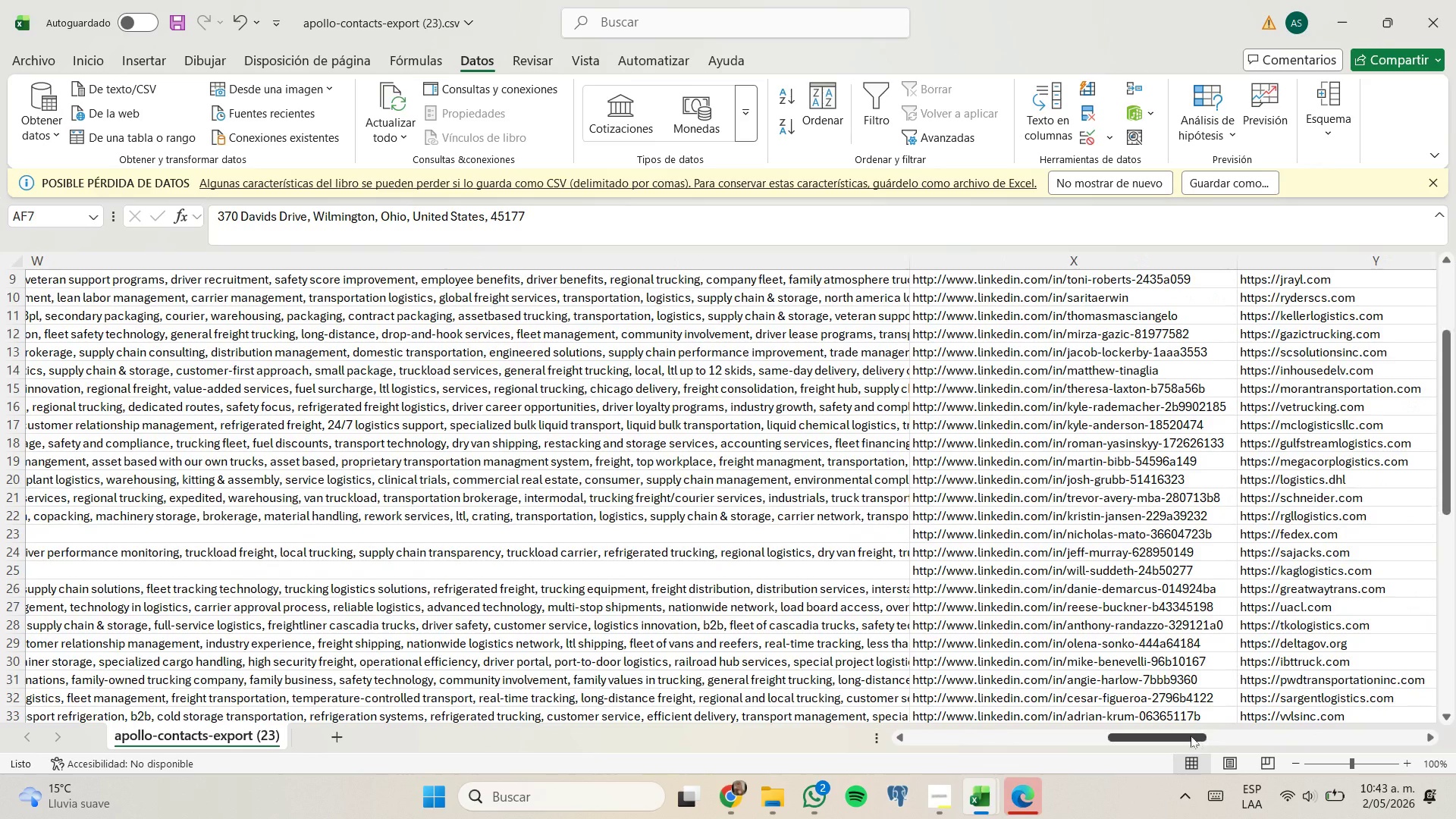 
left_click_drag(start_coordinate=[1191, 736], to_coordinate=[979, 704])
 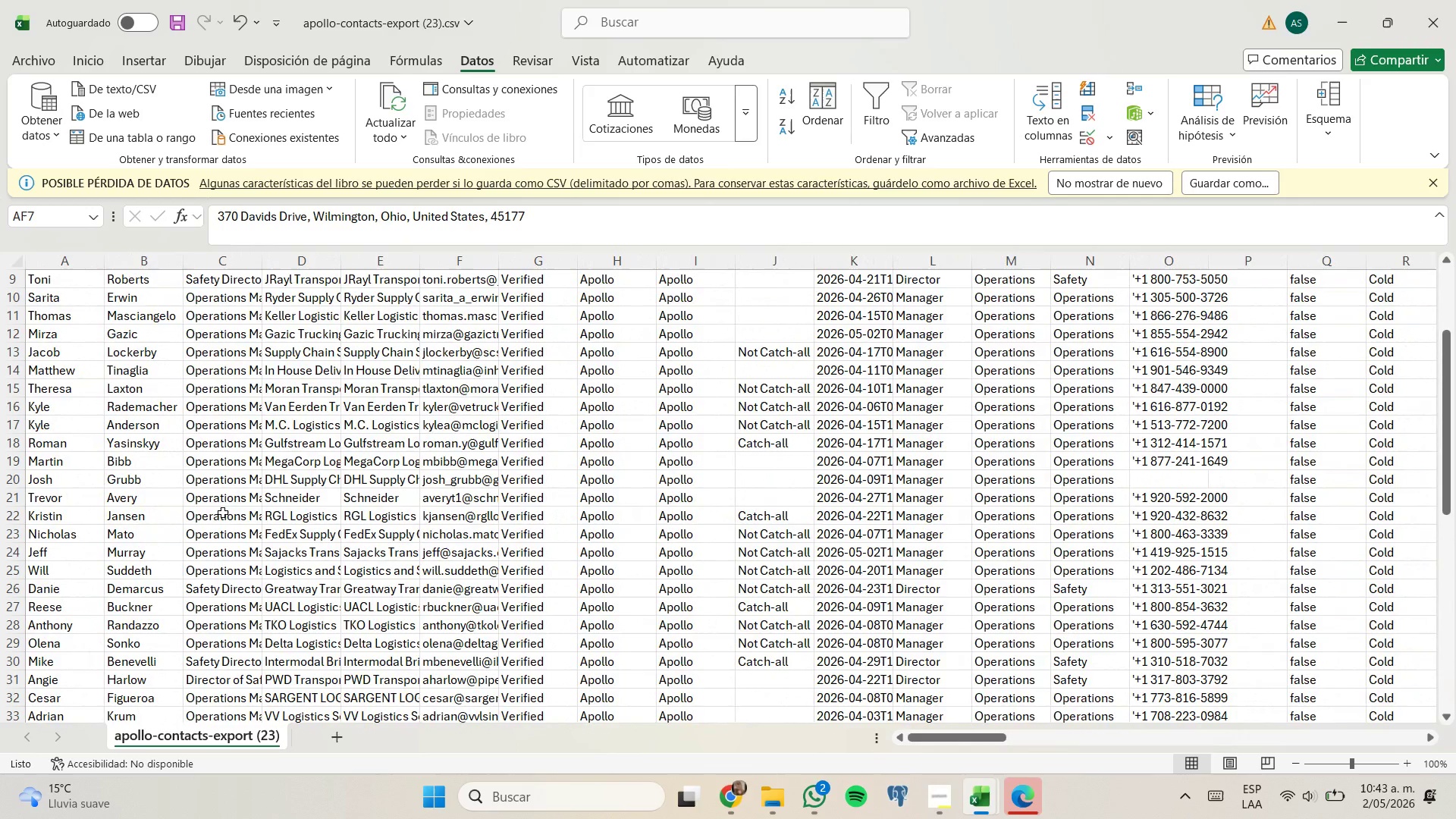 
scroll: coordinate [702, 565], scroll_direction: up, amount: 6.0
 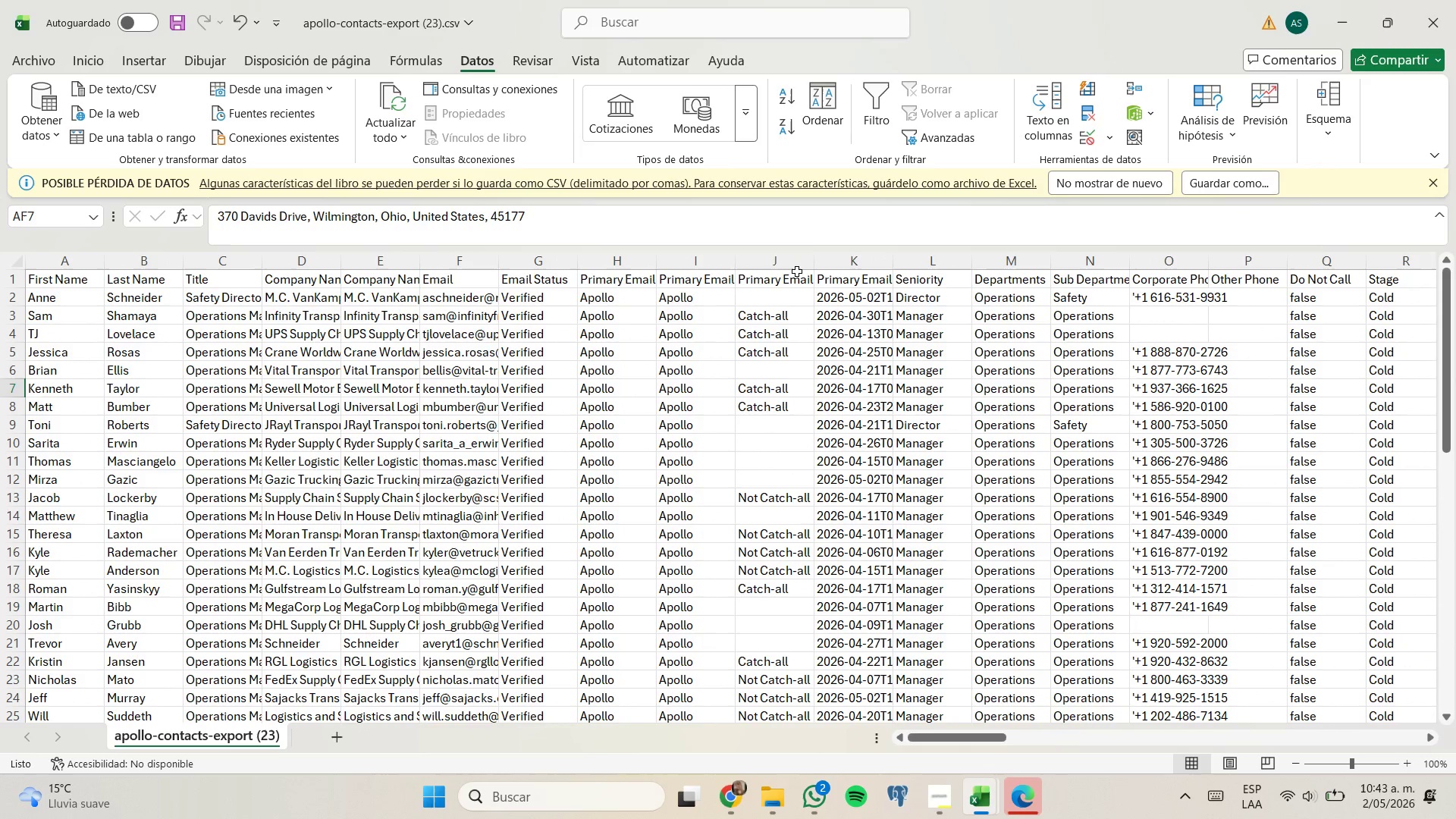 
scroll: coordinate [785, 385], scroll_direction: down, amount: 6.0
 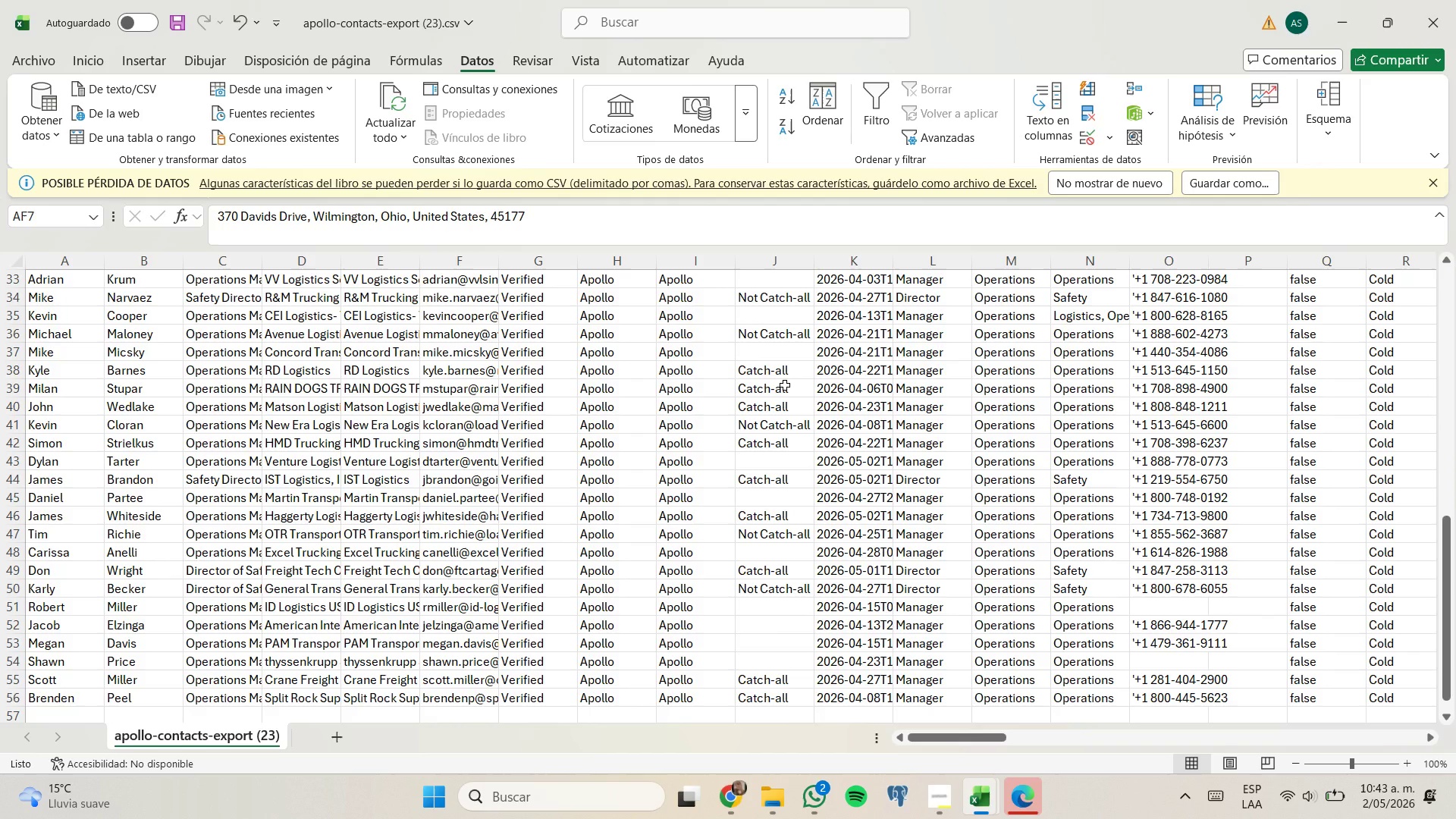 
scroll: coordinate [785, 386], scroll_direction: up, amount: 6.0
 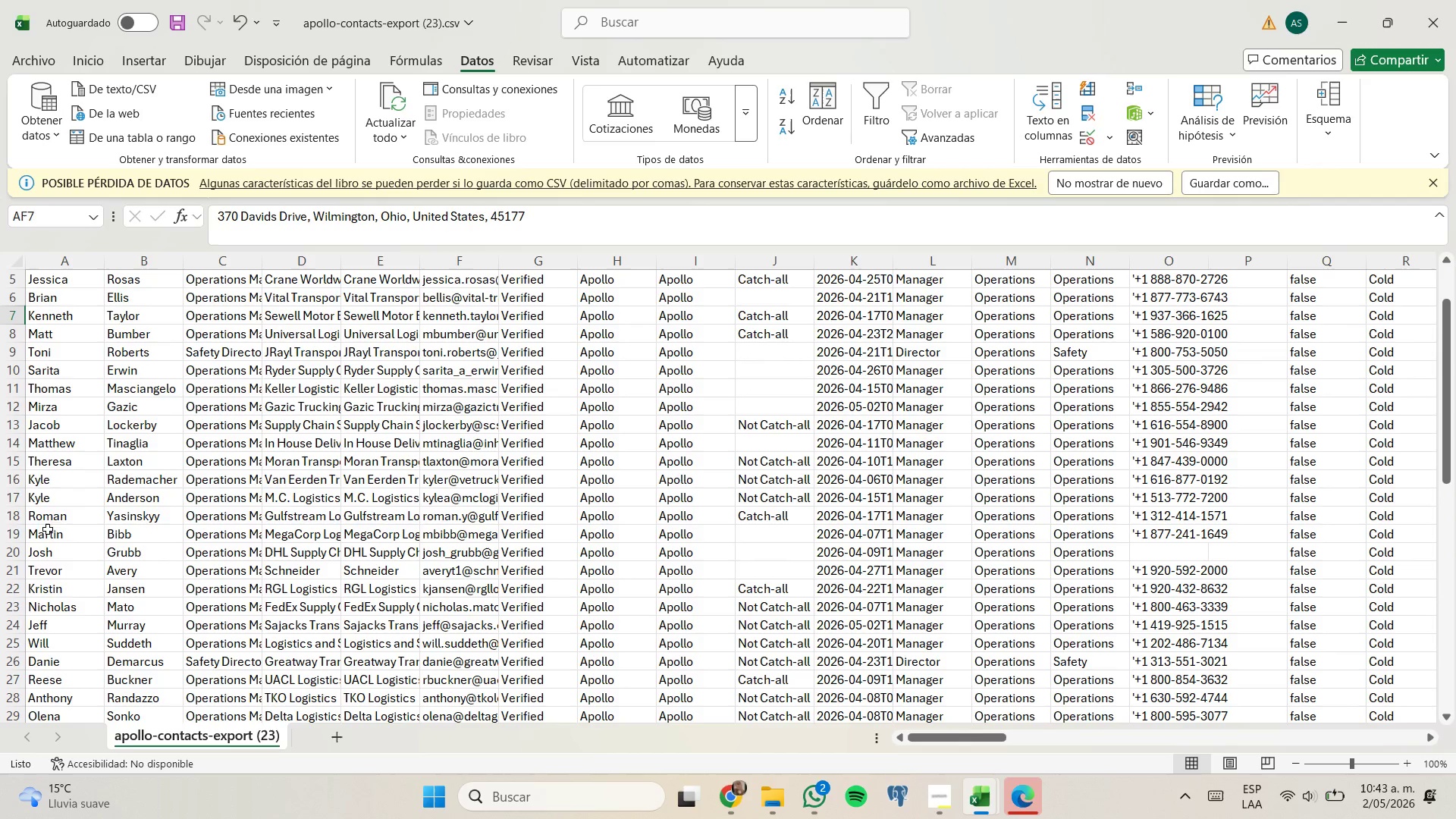 
right_click([17, 549])
 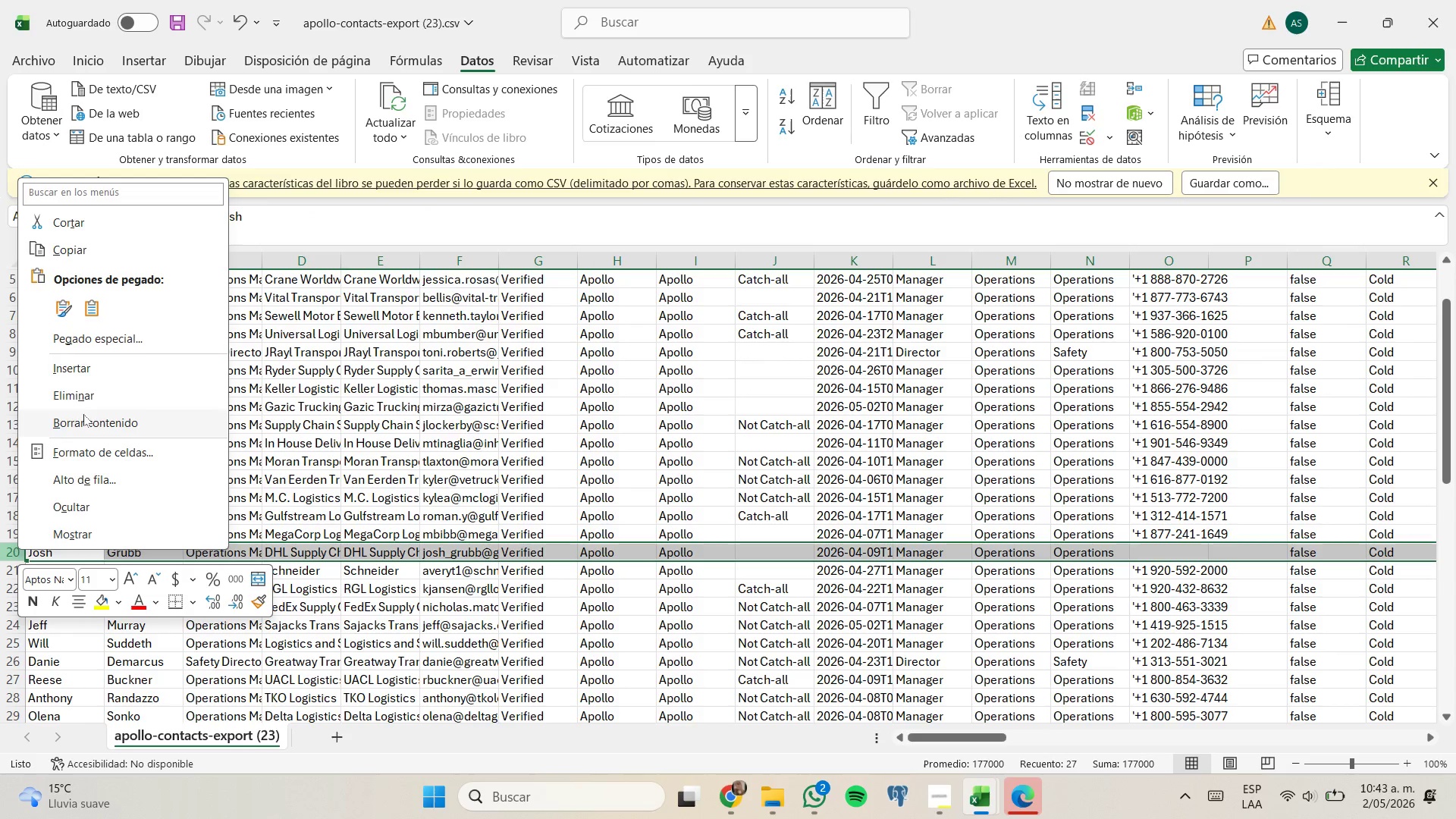 
left_click([91, 403])
 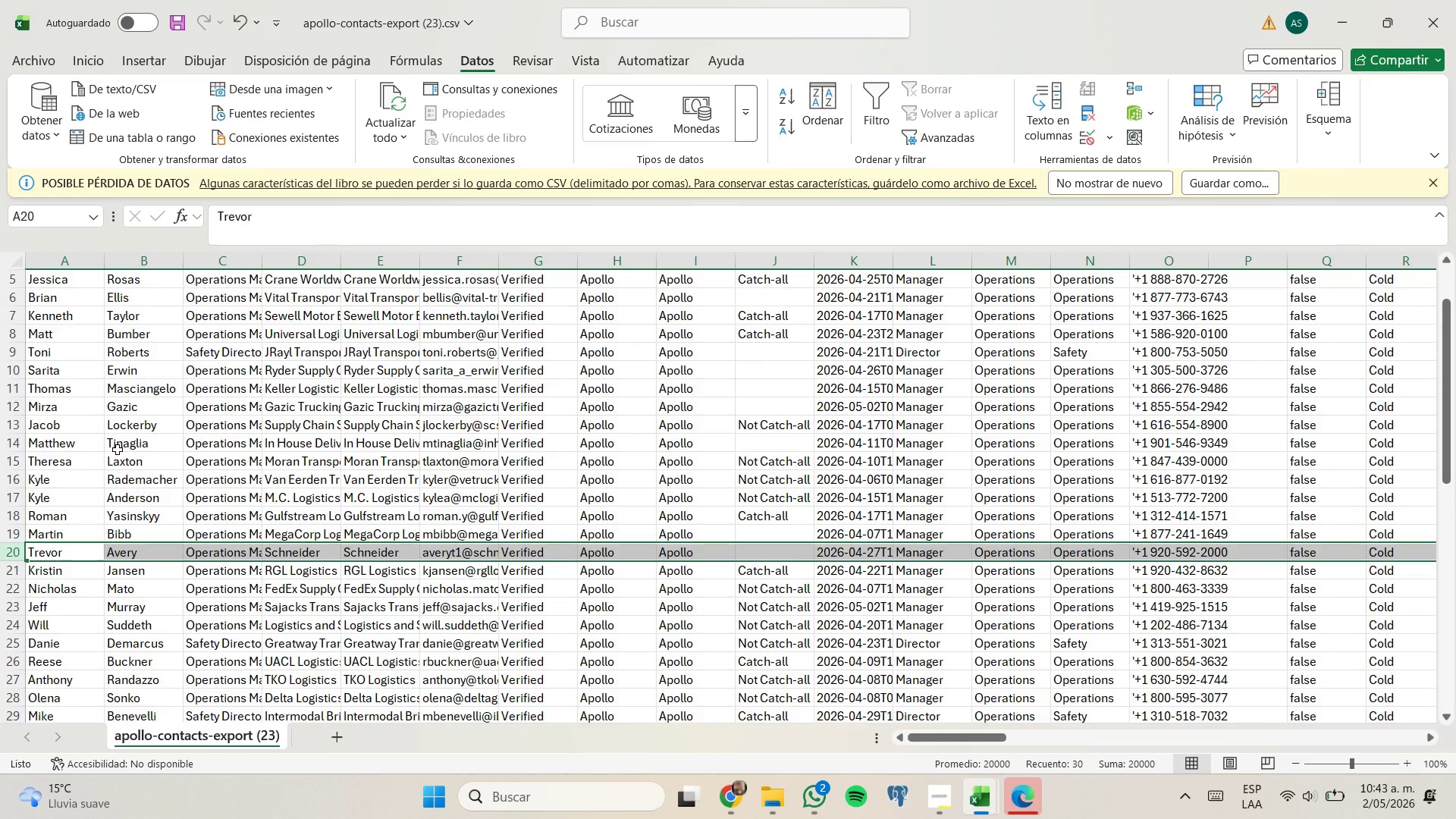 
scroll: coordinate [130, 475], scroll_direction: down, amount: 7.0
 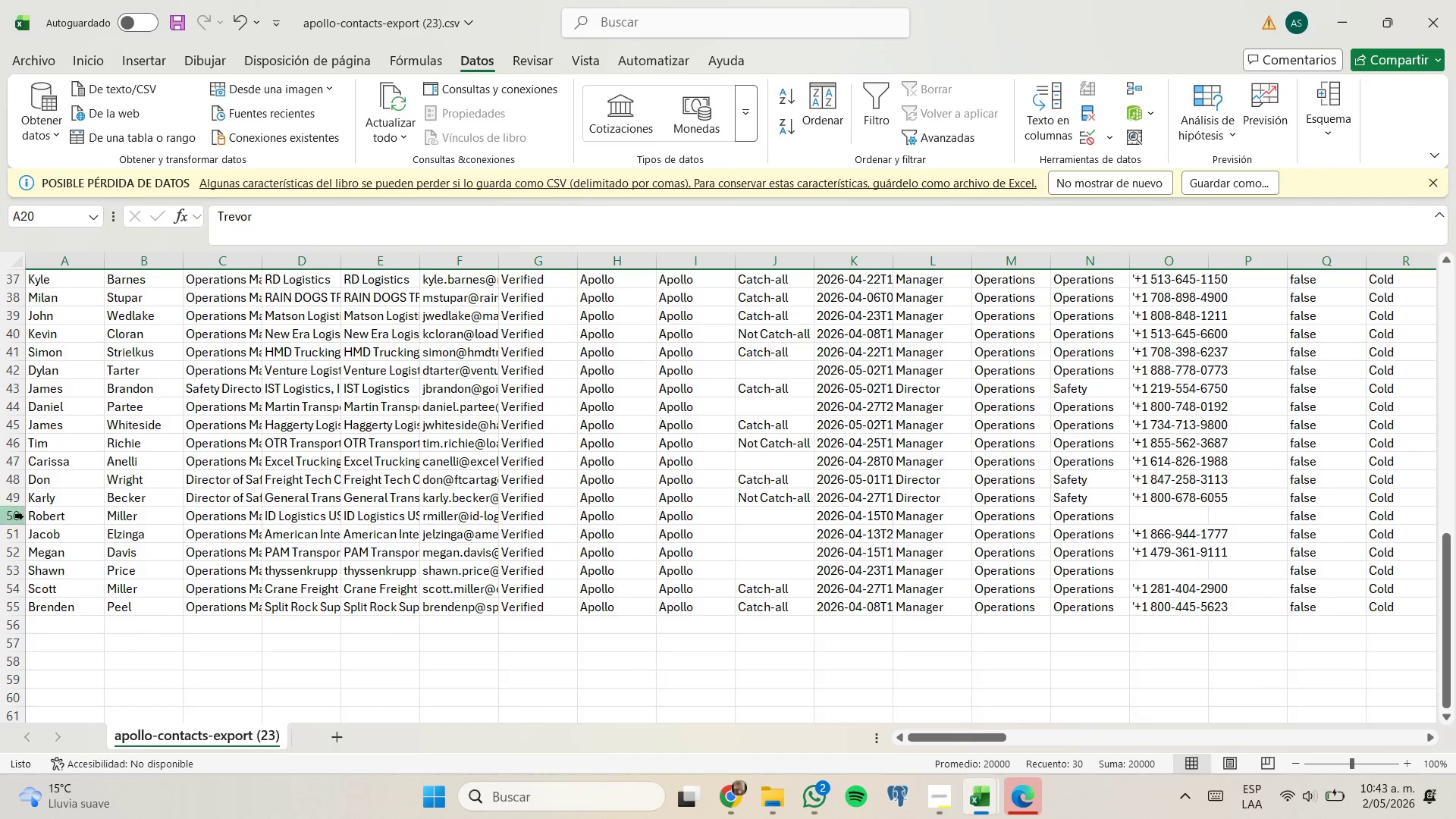 
right_click([15, 516])
 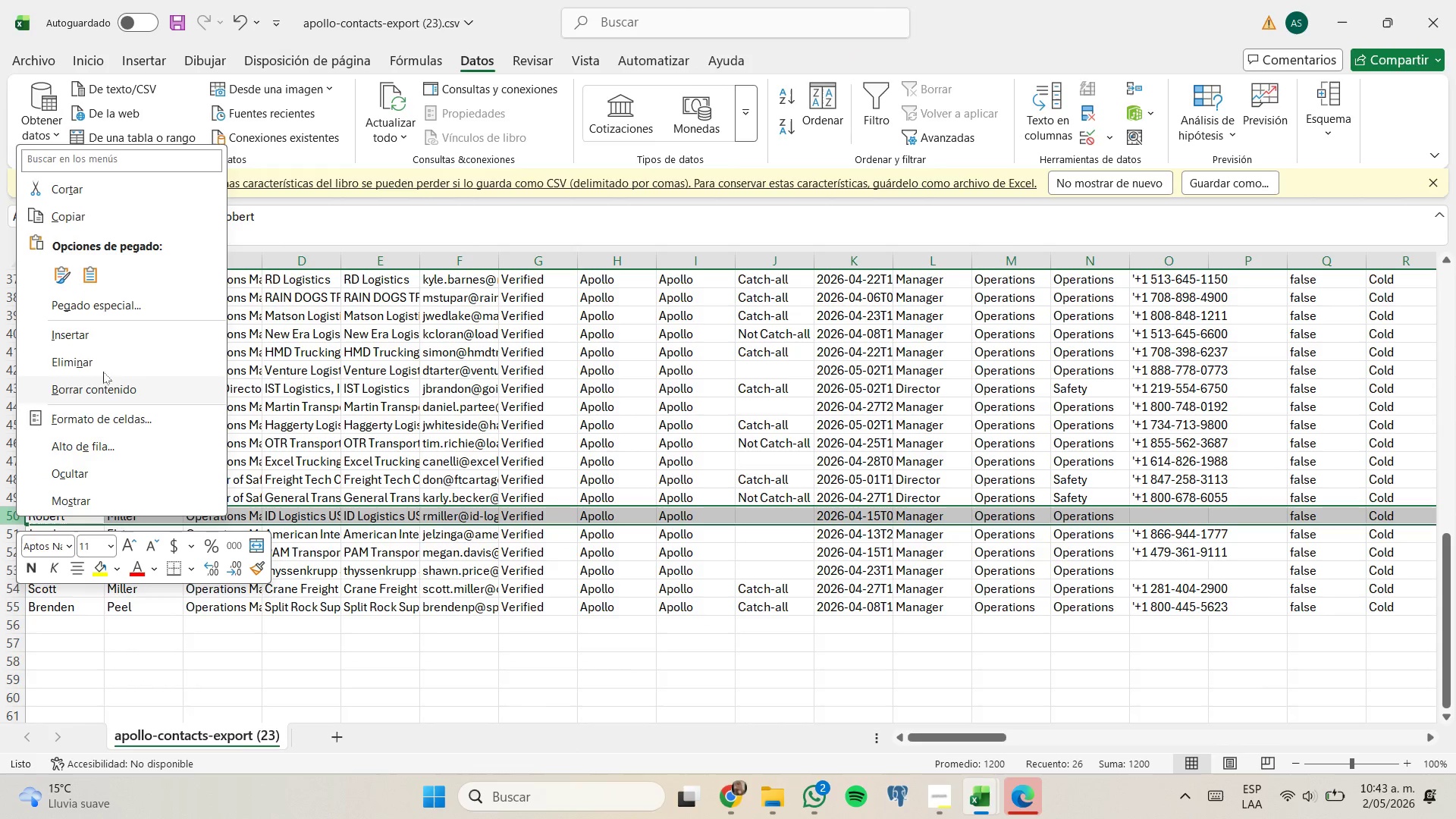 
left_click([105, 369])
 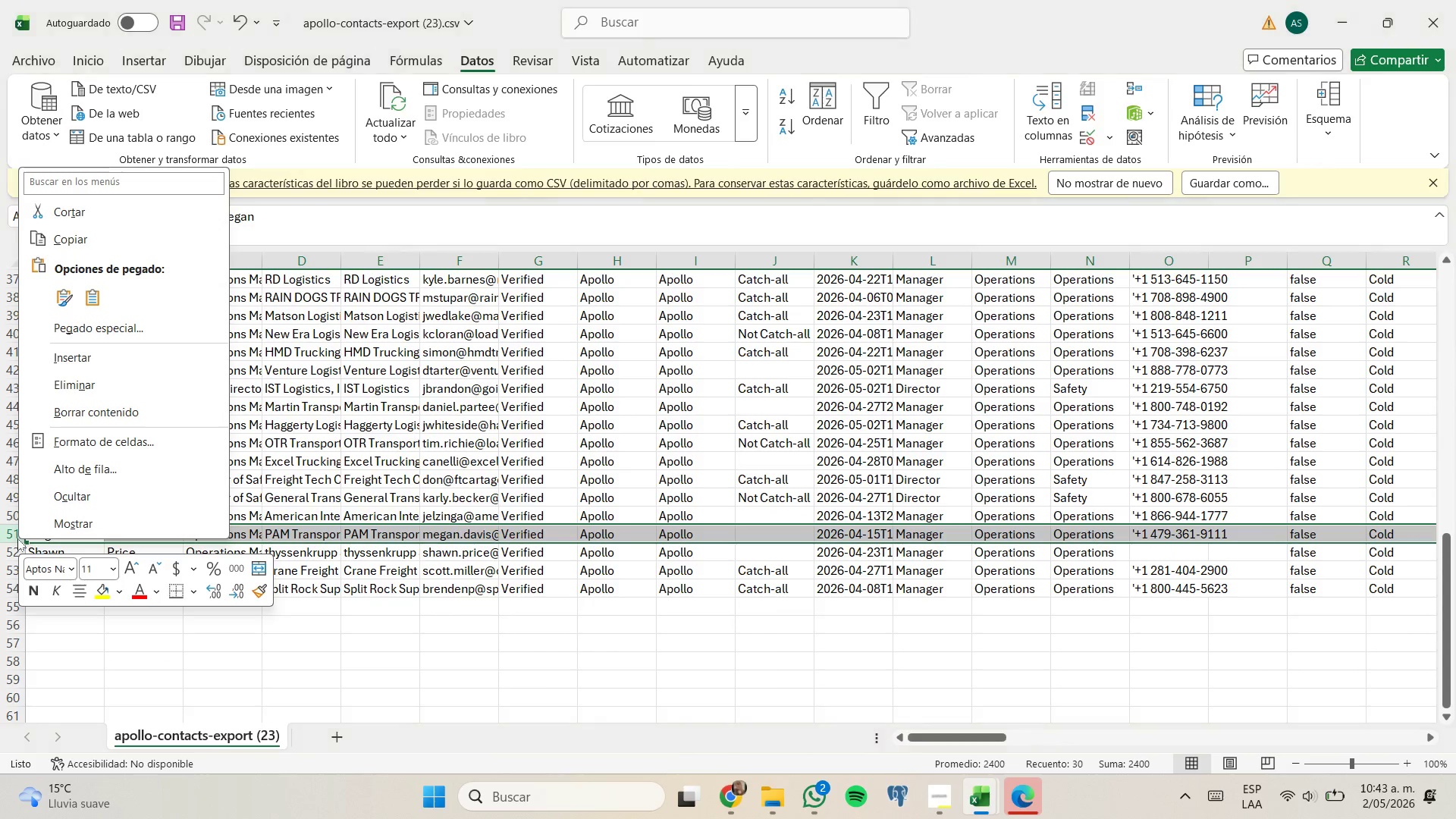 
right_click([14, 552])
 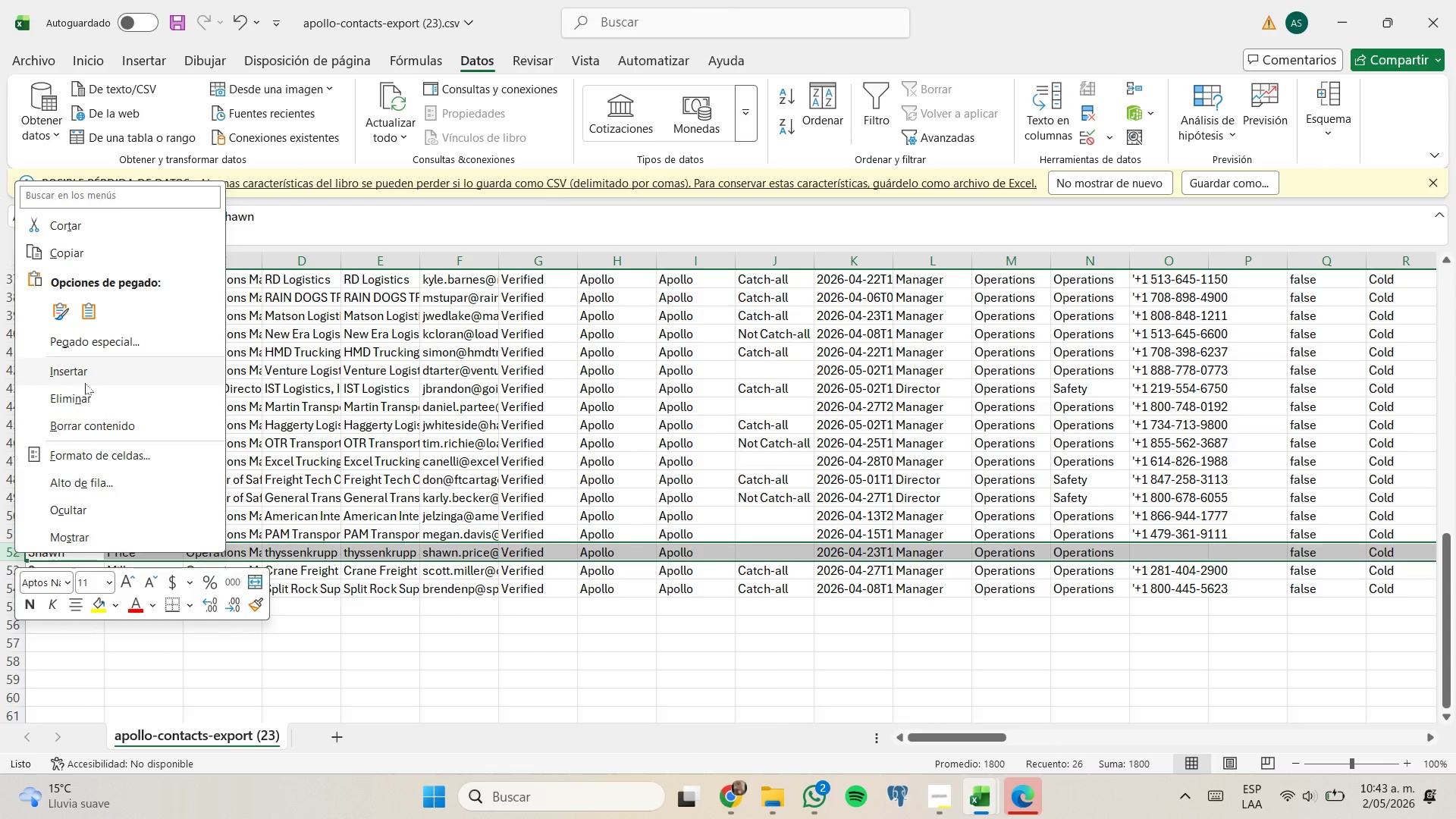 
left_click([89, 397])
 